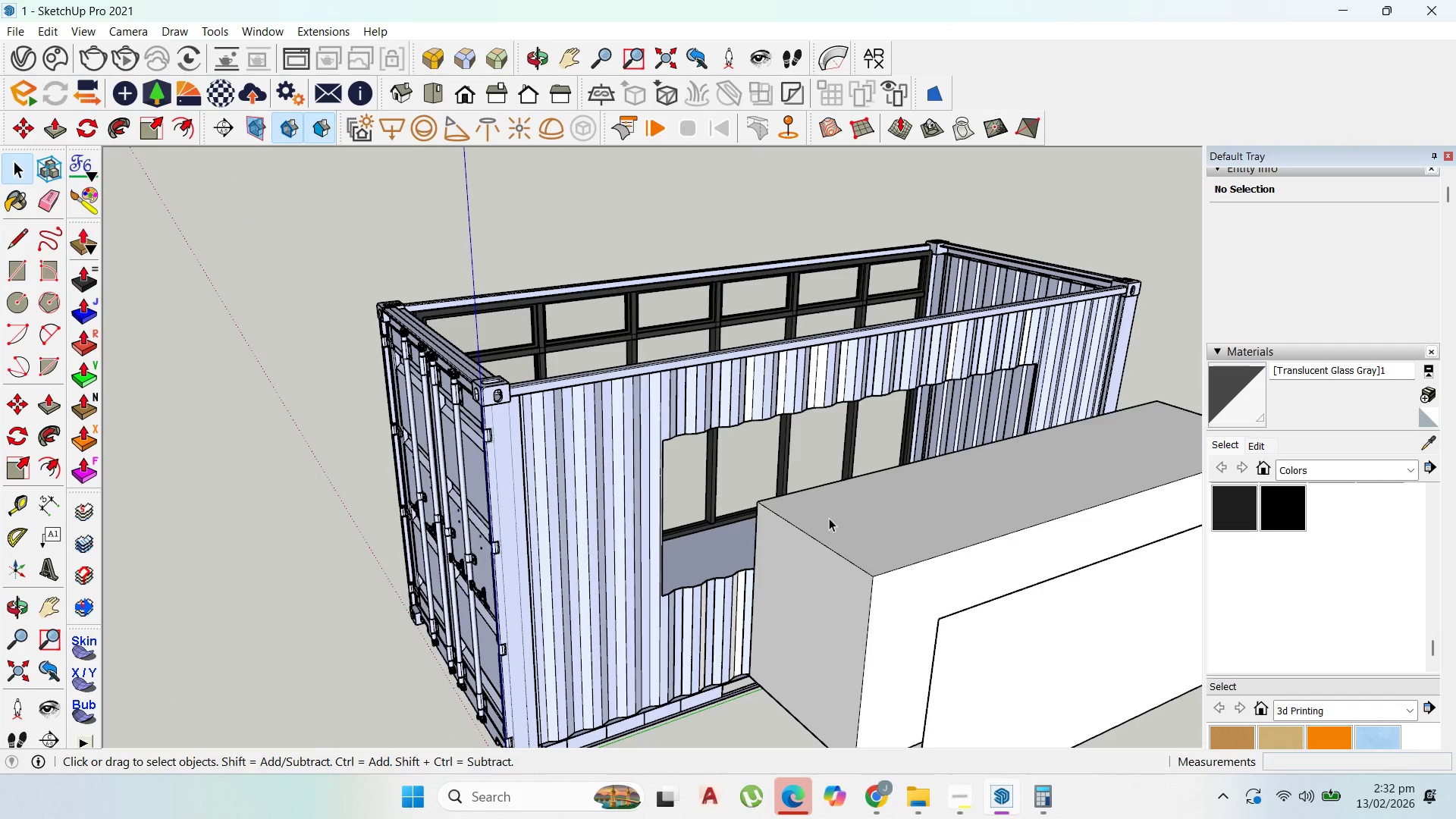 
key(Escape)
 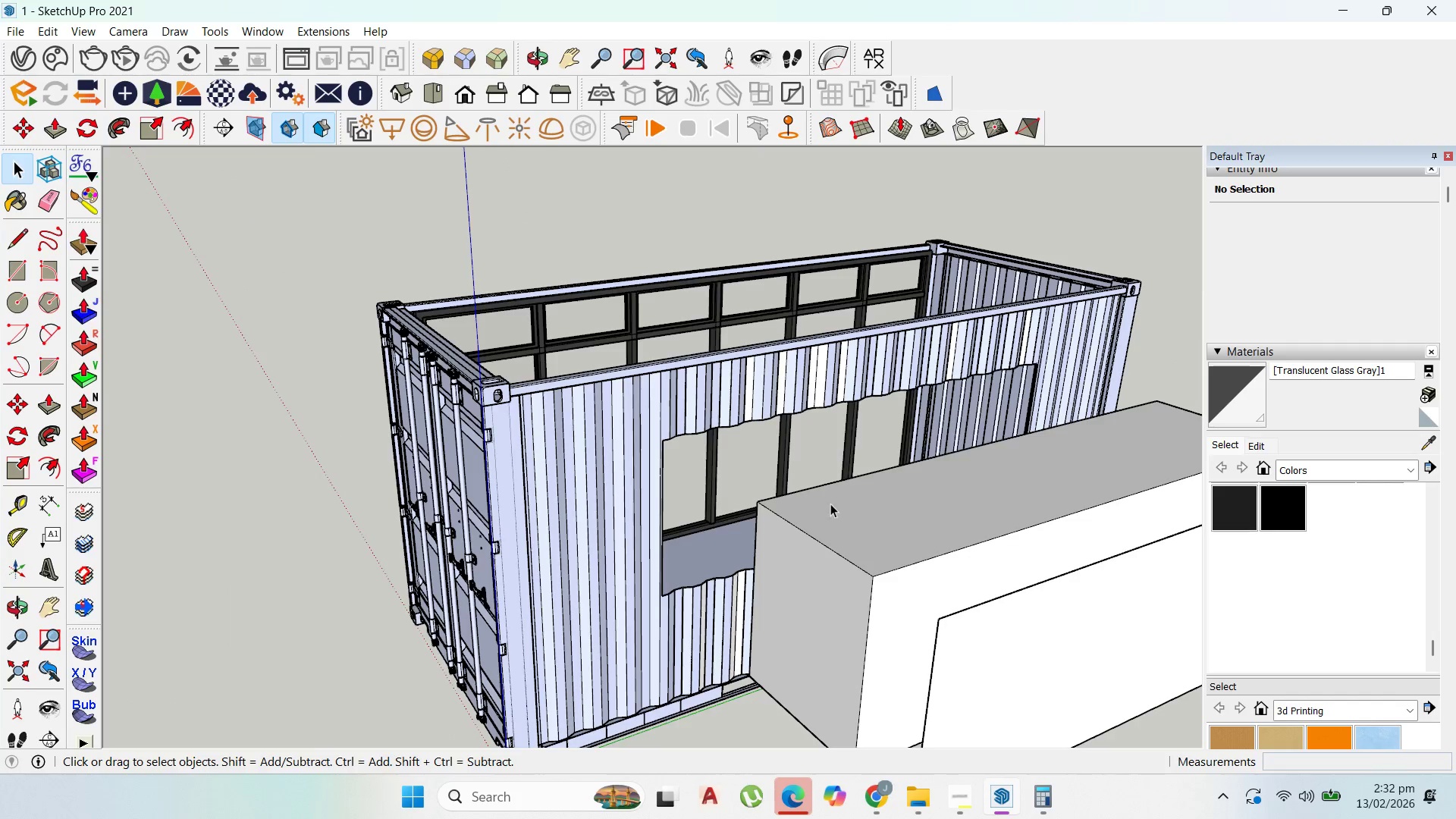 
key(Escape)
 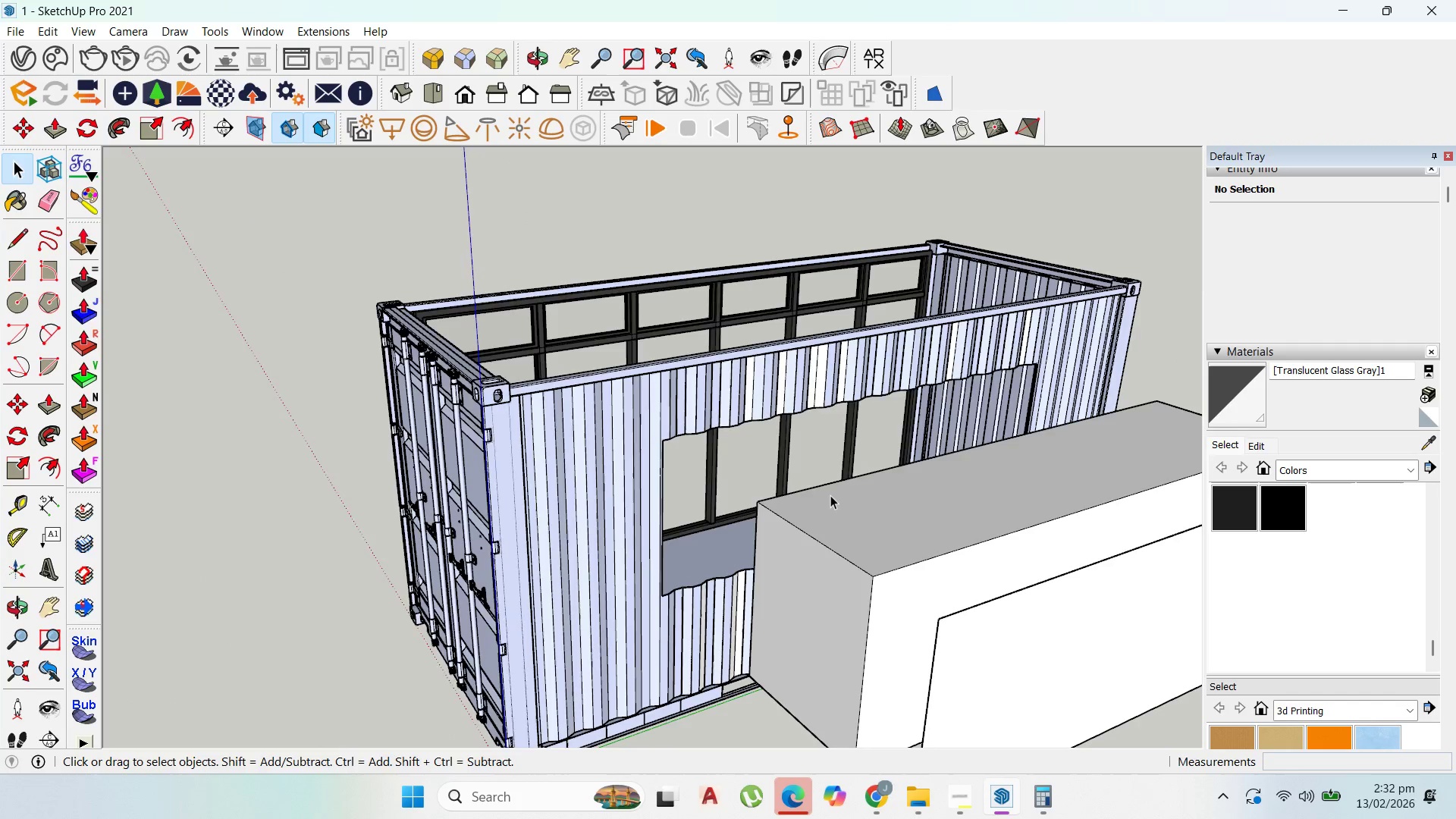 
scroll: coordinate [874, 497], scroll_direction: down, amount: 7.0
 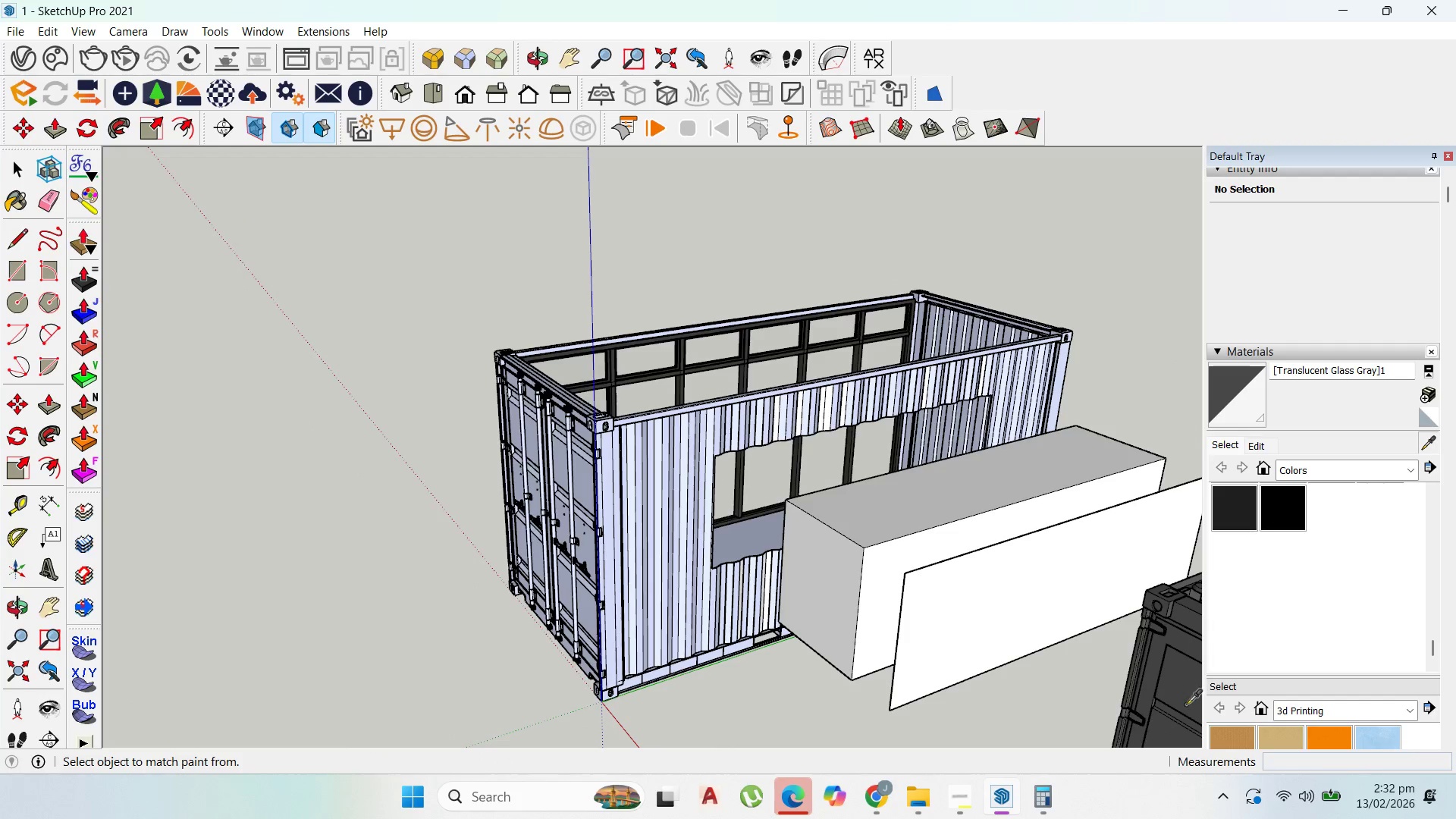 
left_click([1184, 682])
 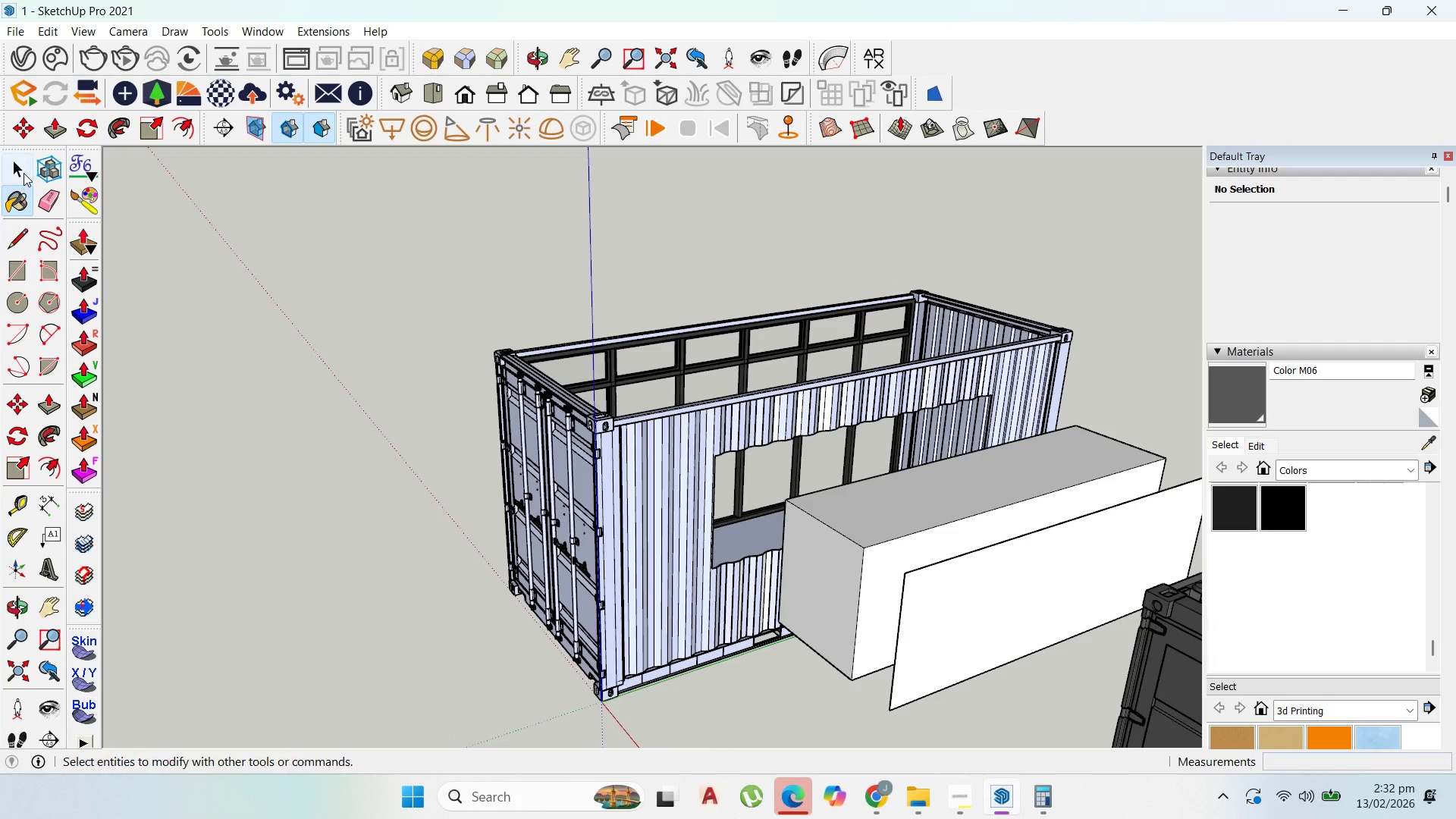 
double_click([699, 482])
 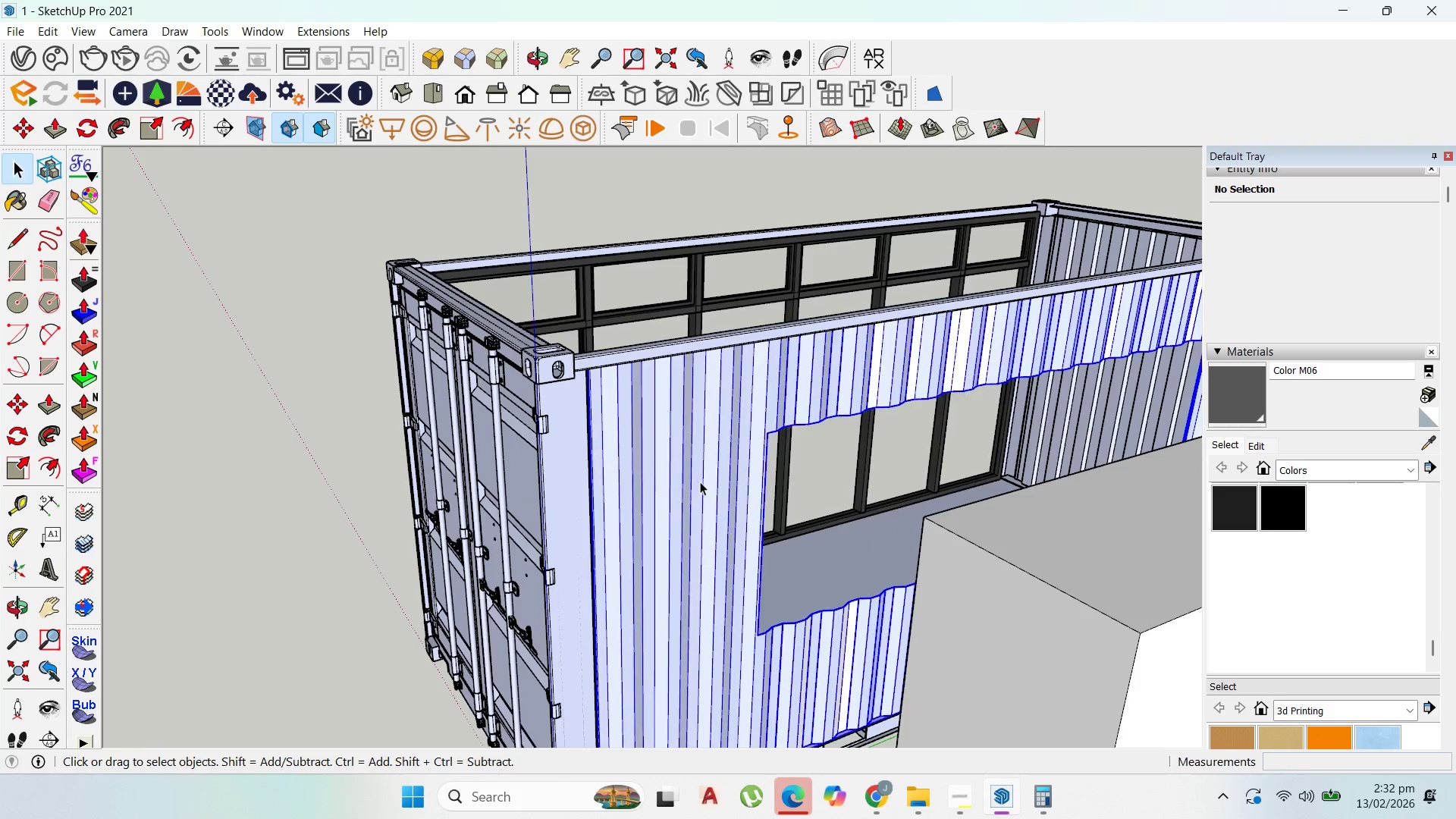 
triple_click([700, 482])
 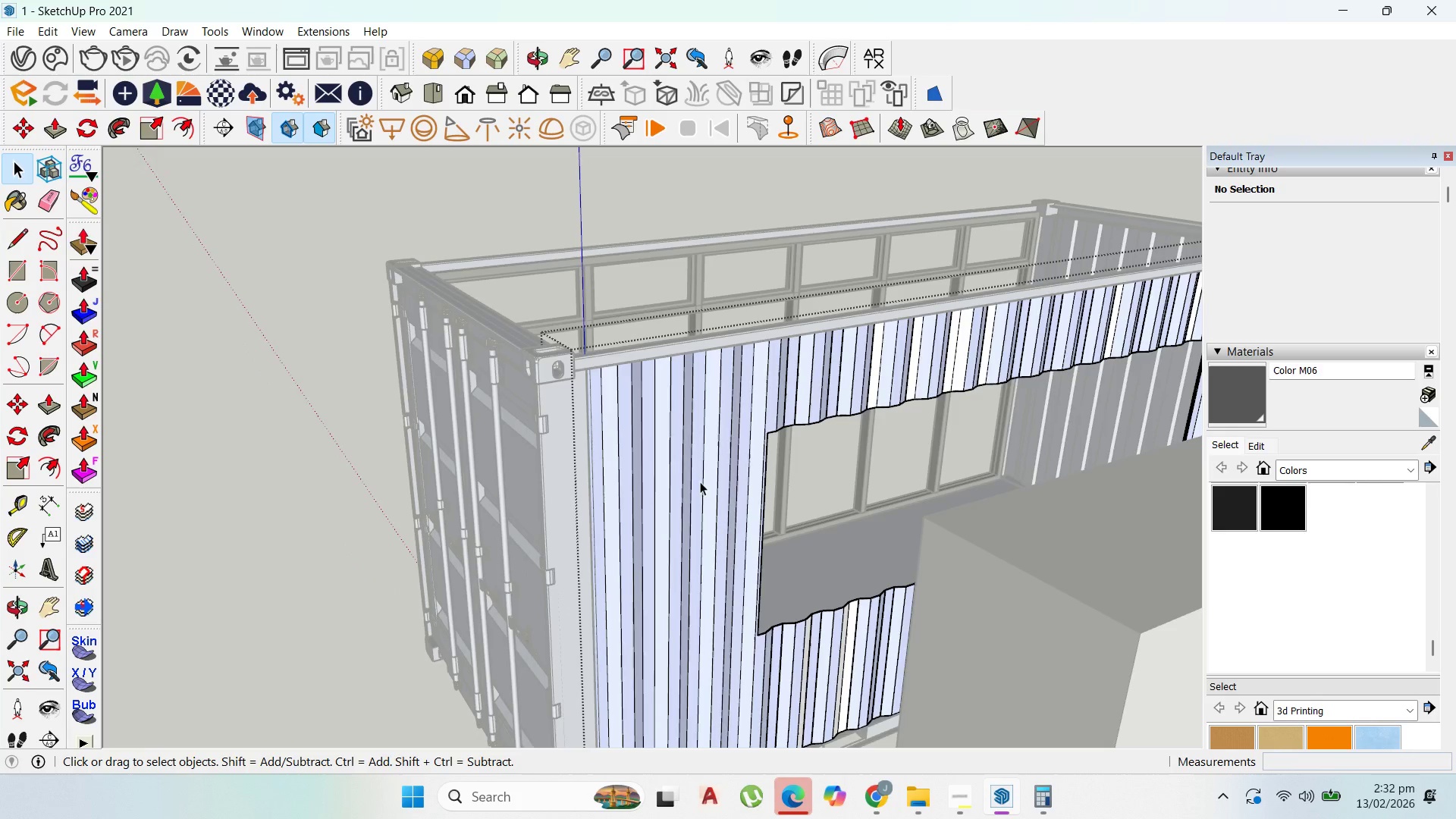 
scroll: coordinate [695, 484], scroll_direction: up, amount: 11.0
 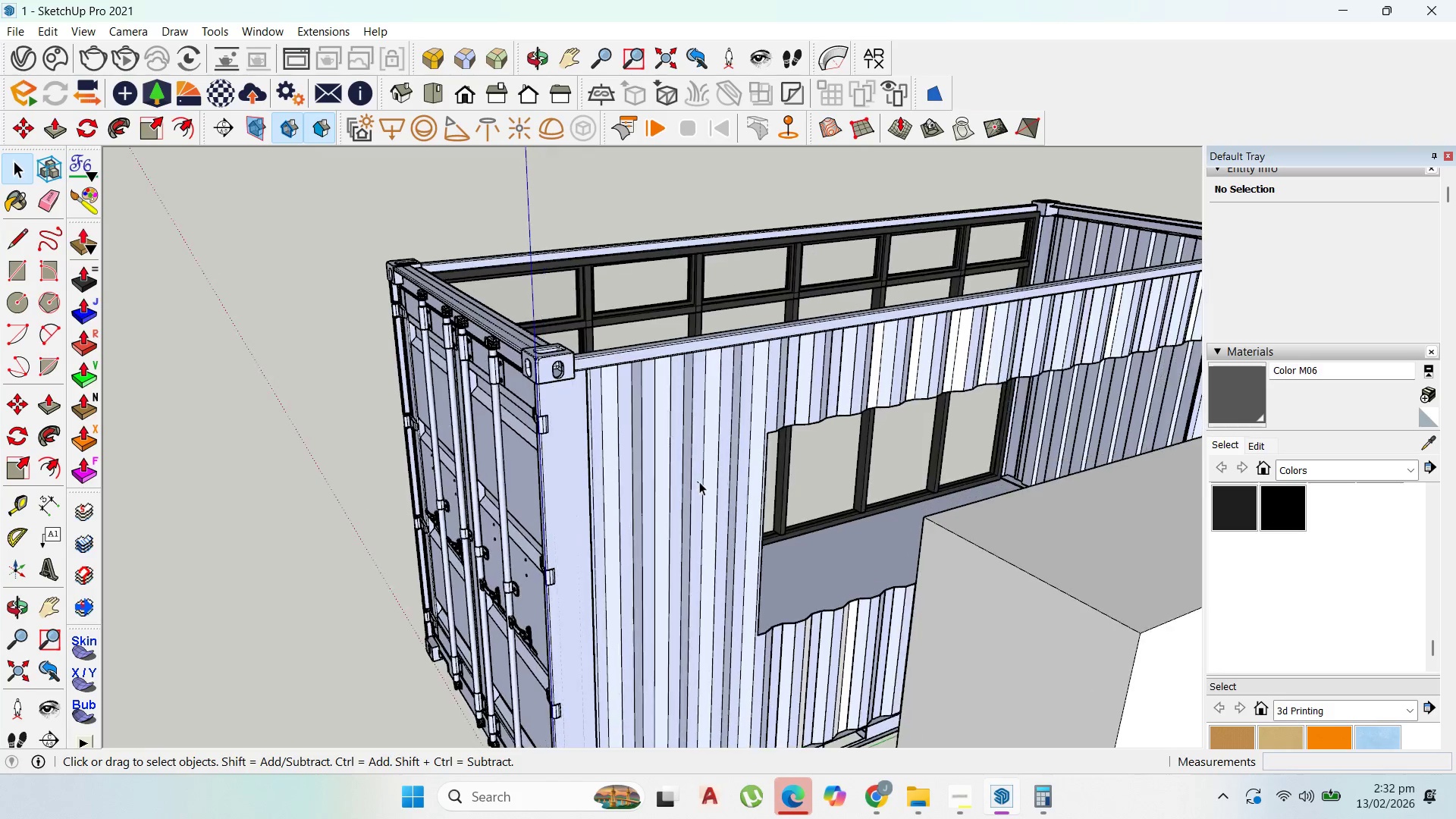 
triple_click([702, 481])
 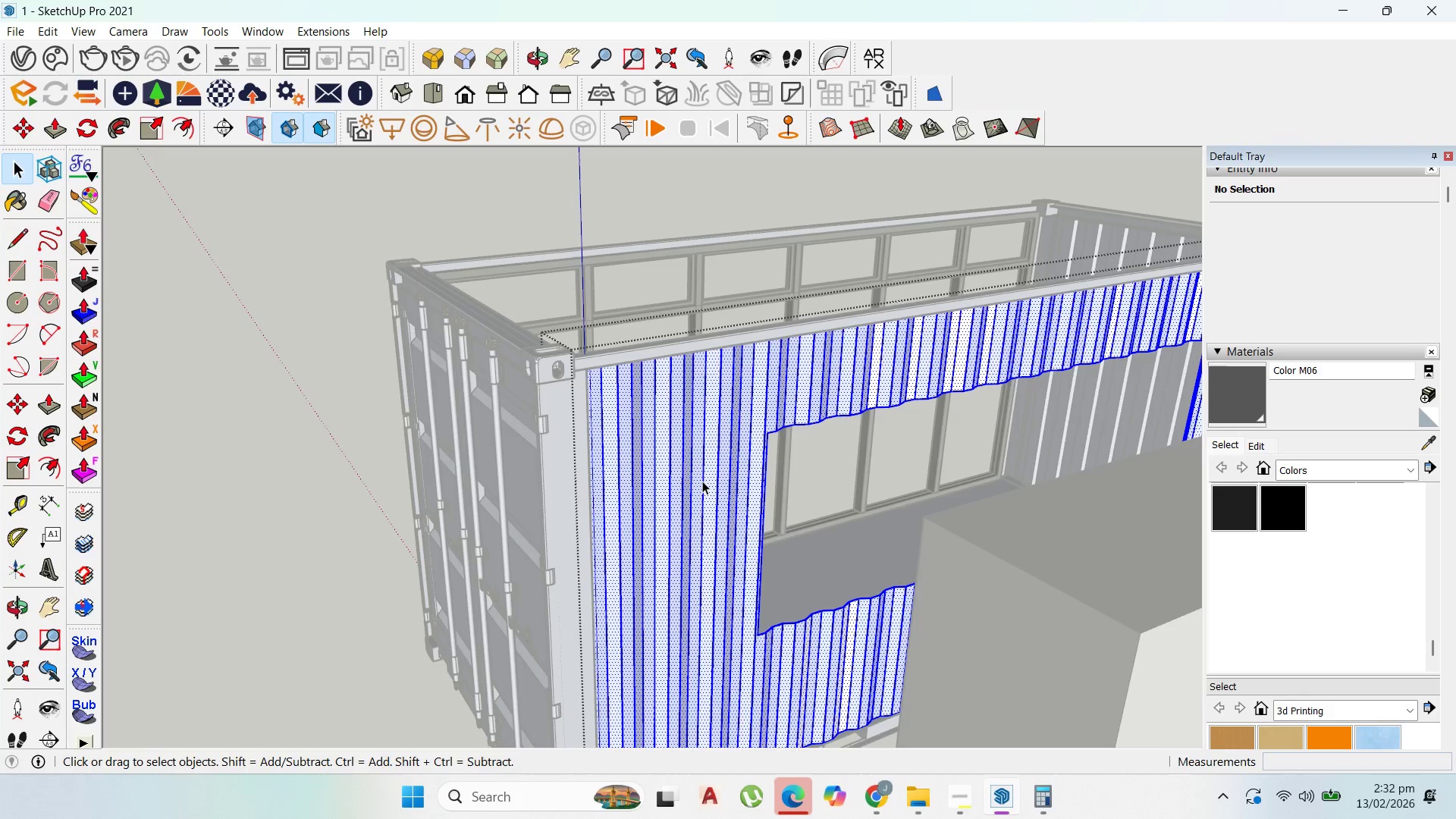 
triple_click([702, 481])
 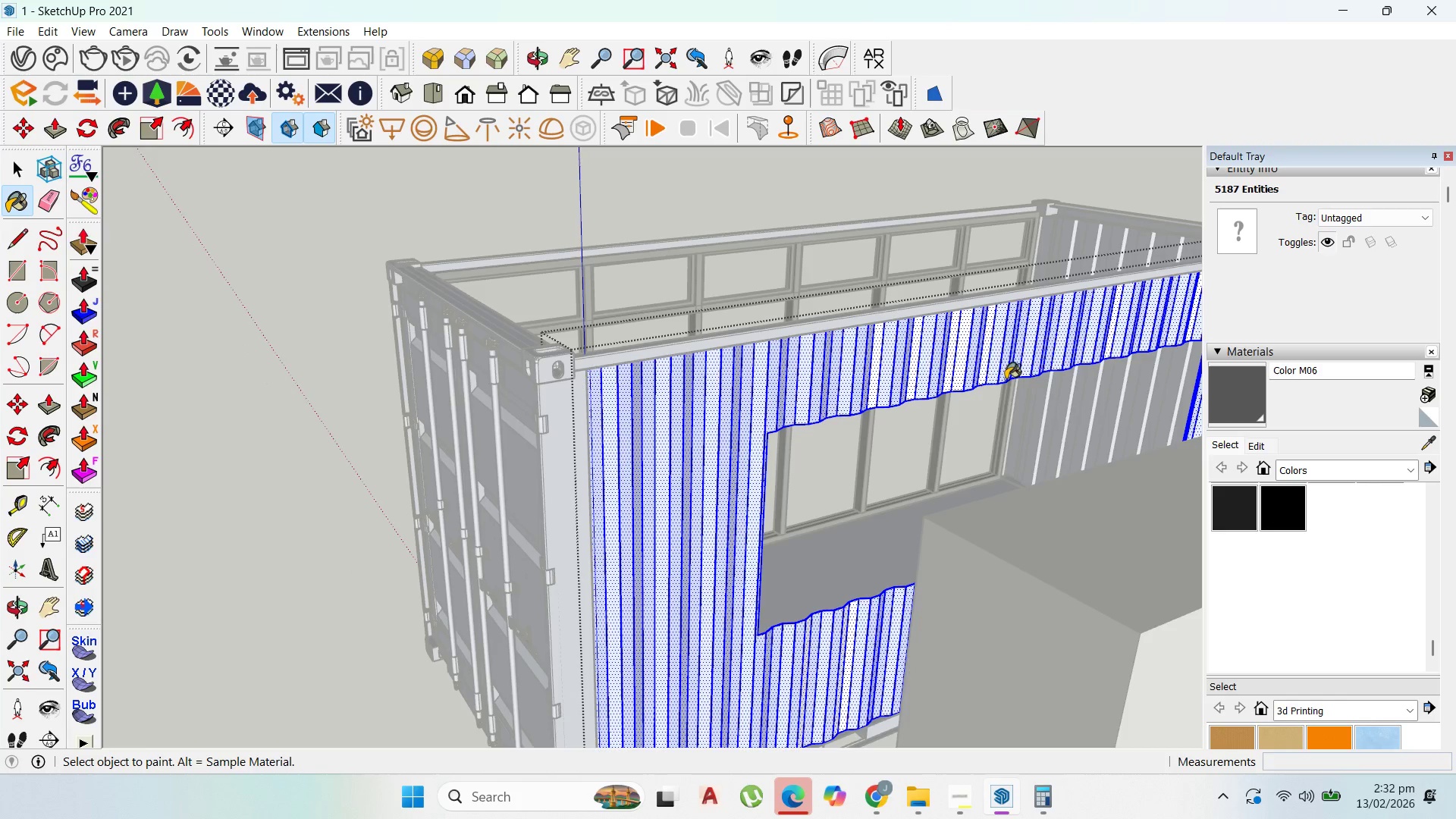 
double_click([916, 370])
 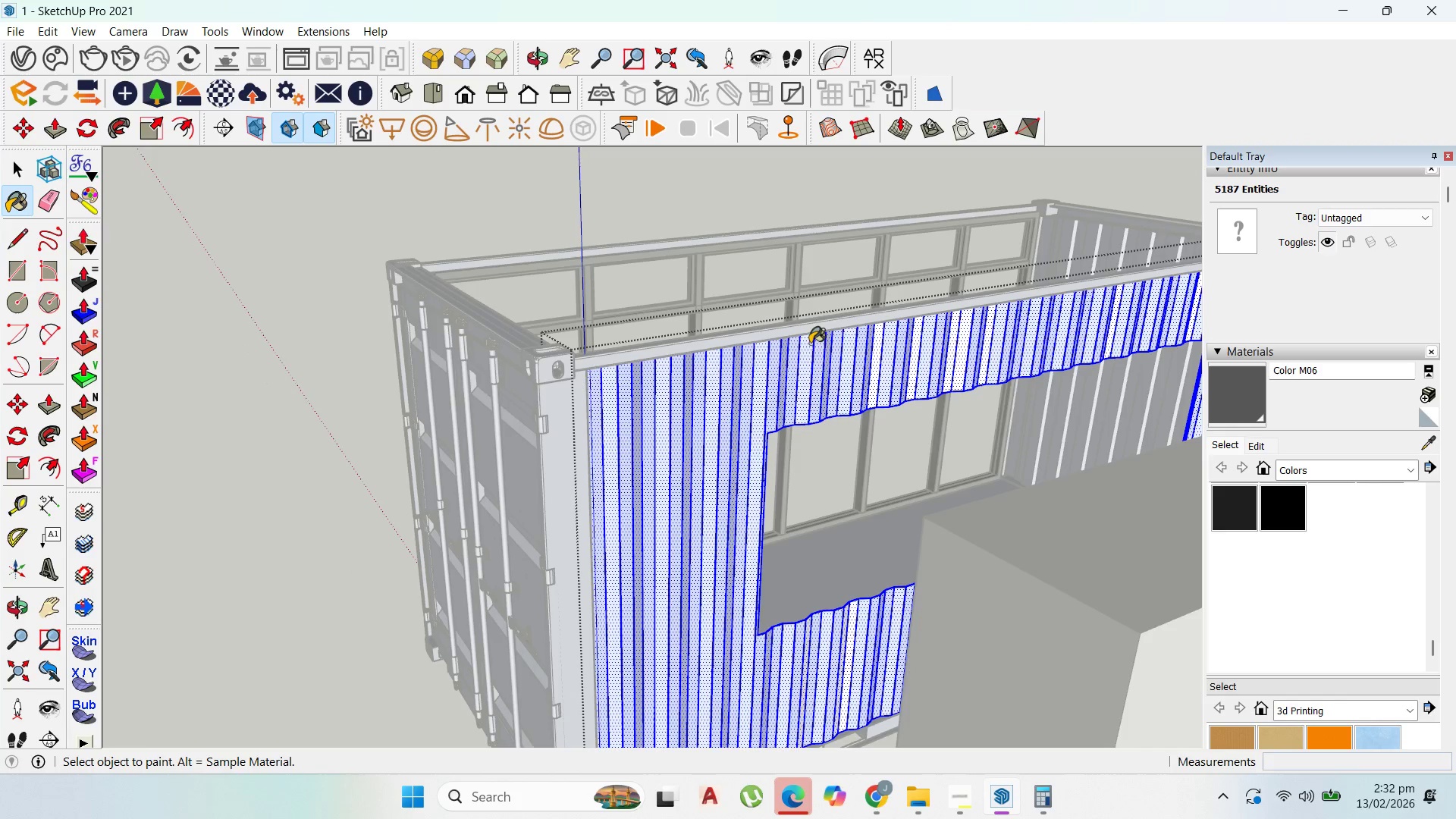 
double_click([816, 364])
 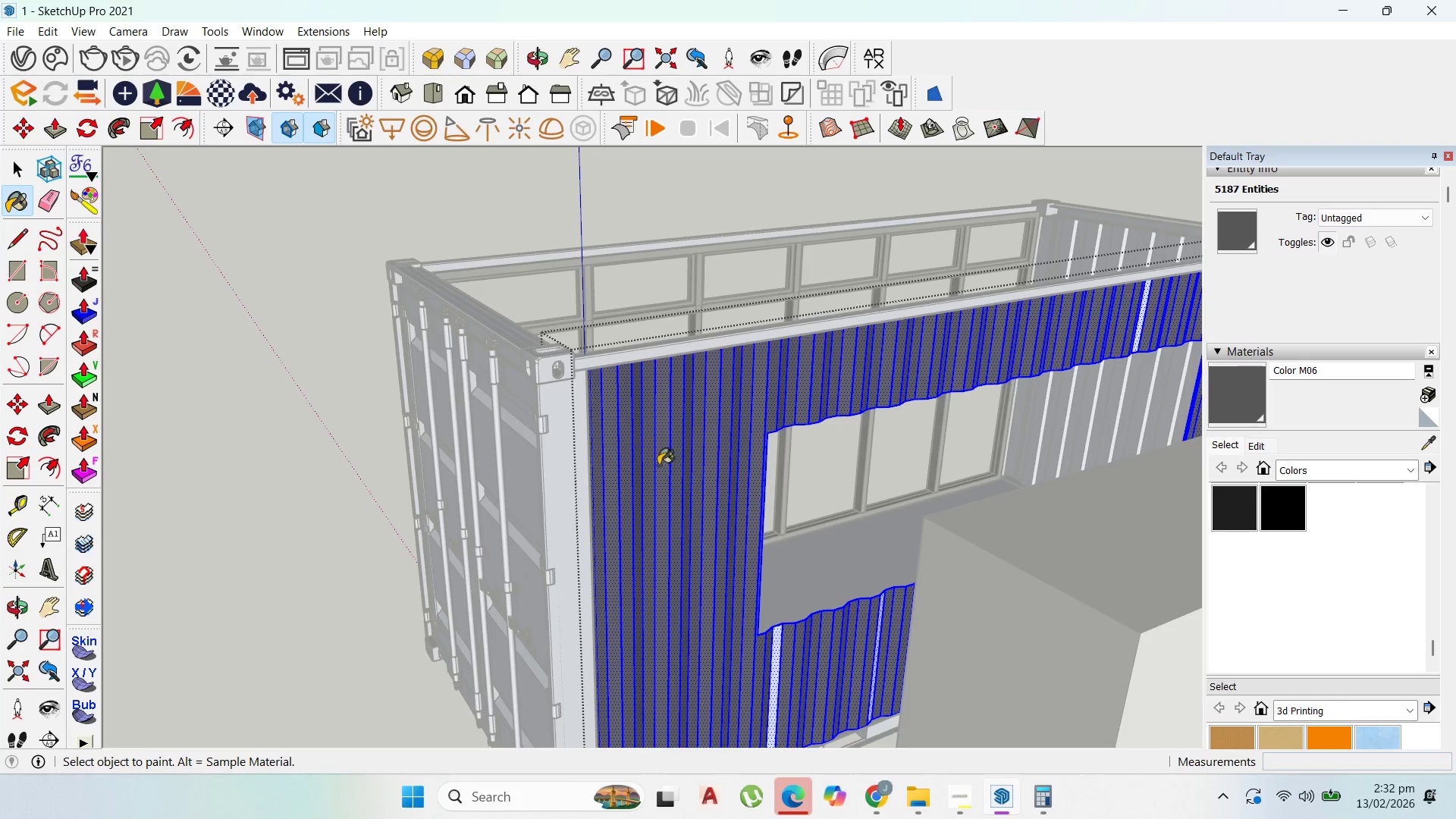 
left_click([788, 617])
 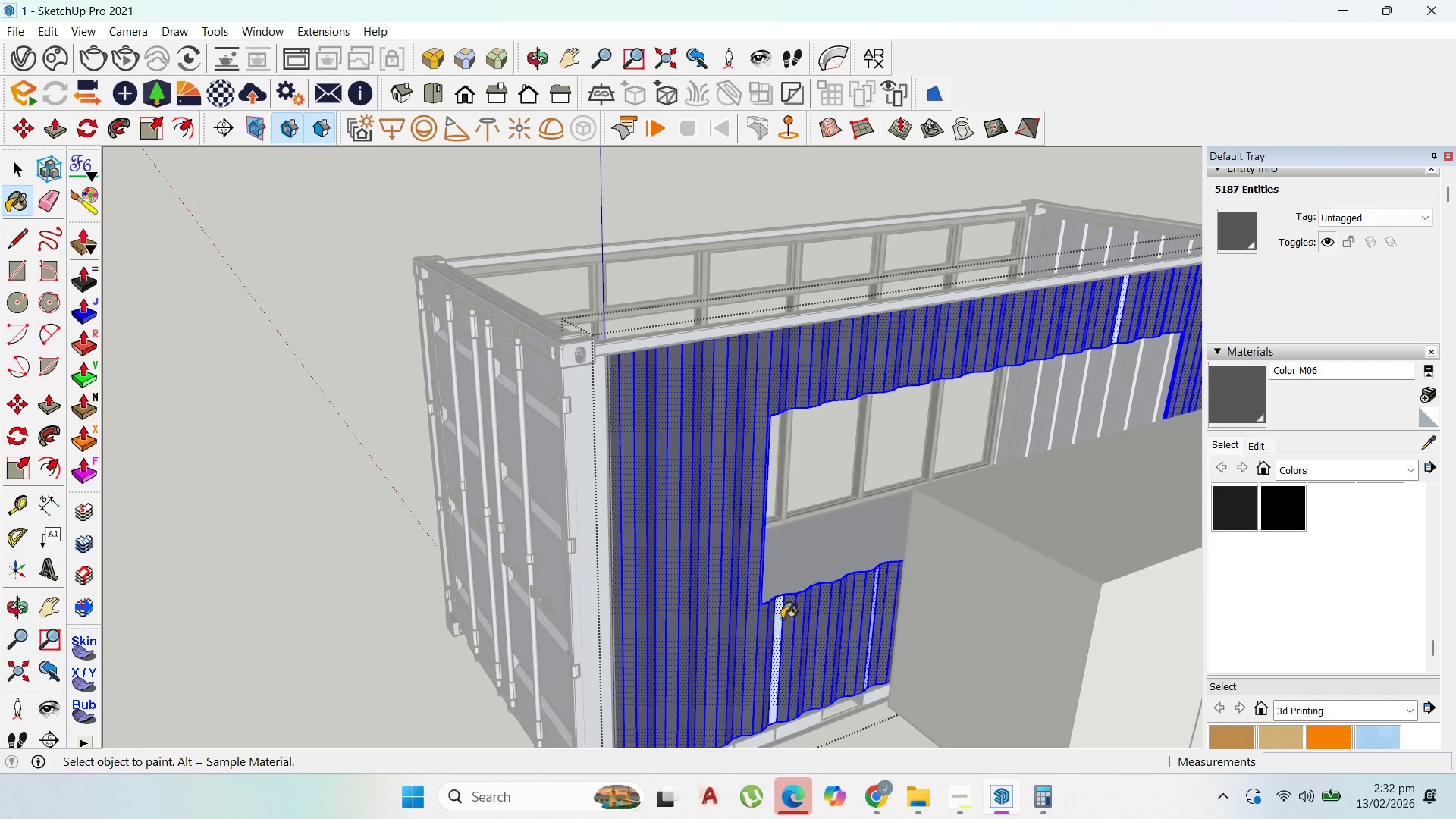 
scroll: coordinate [785, 613], scroll_direction: down, amount: 1.0
 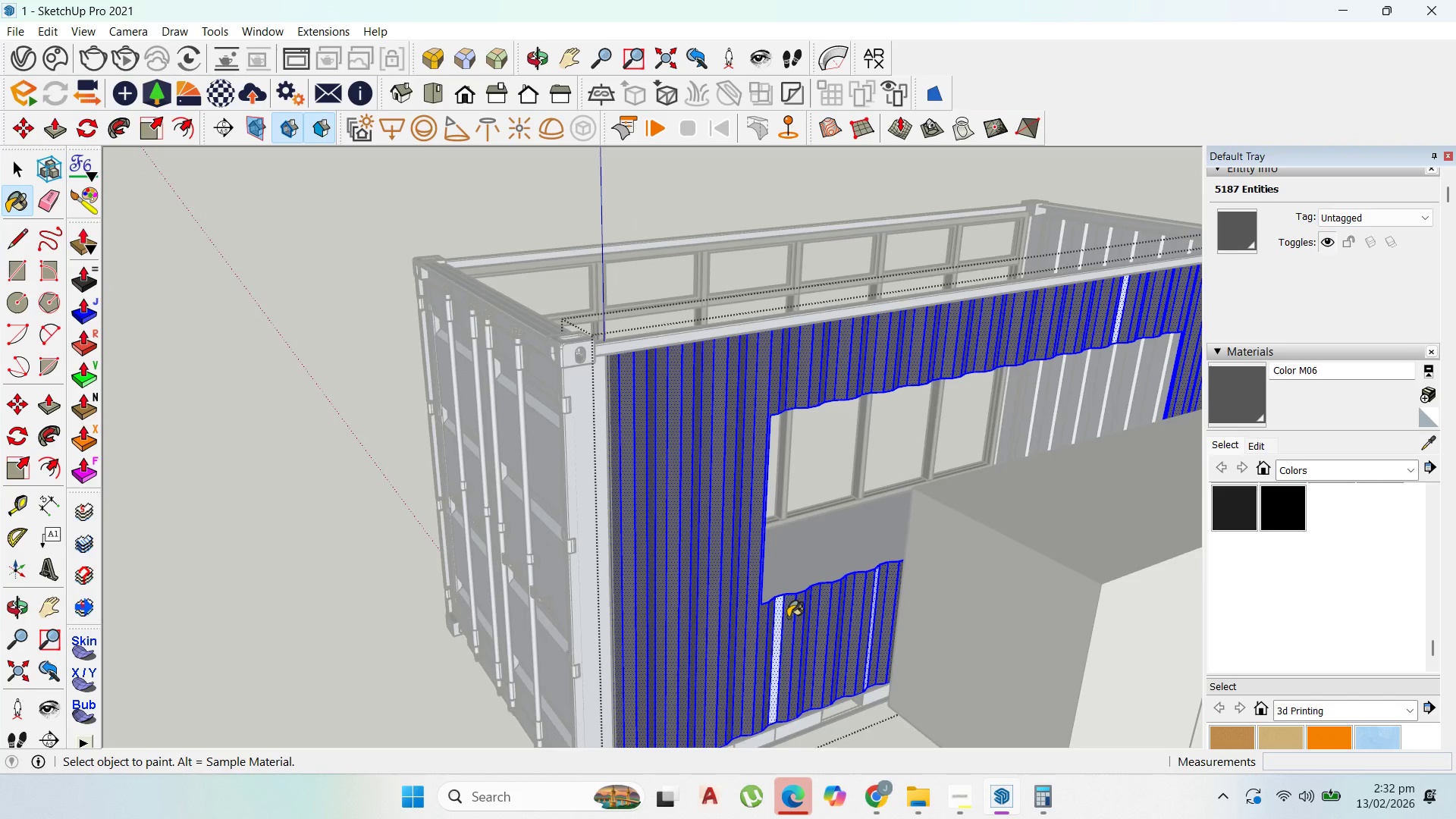 
double_click([782, 619])
 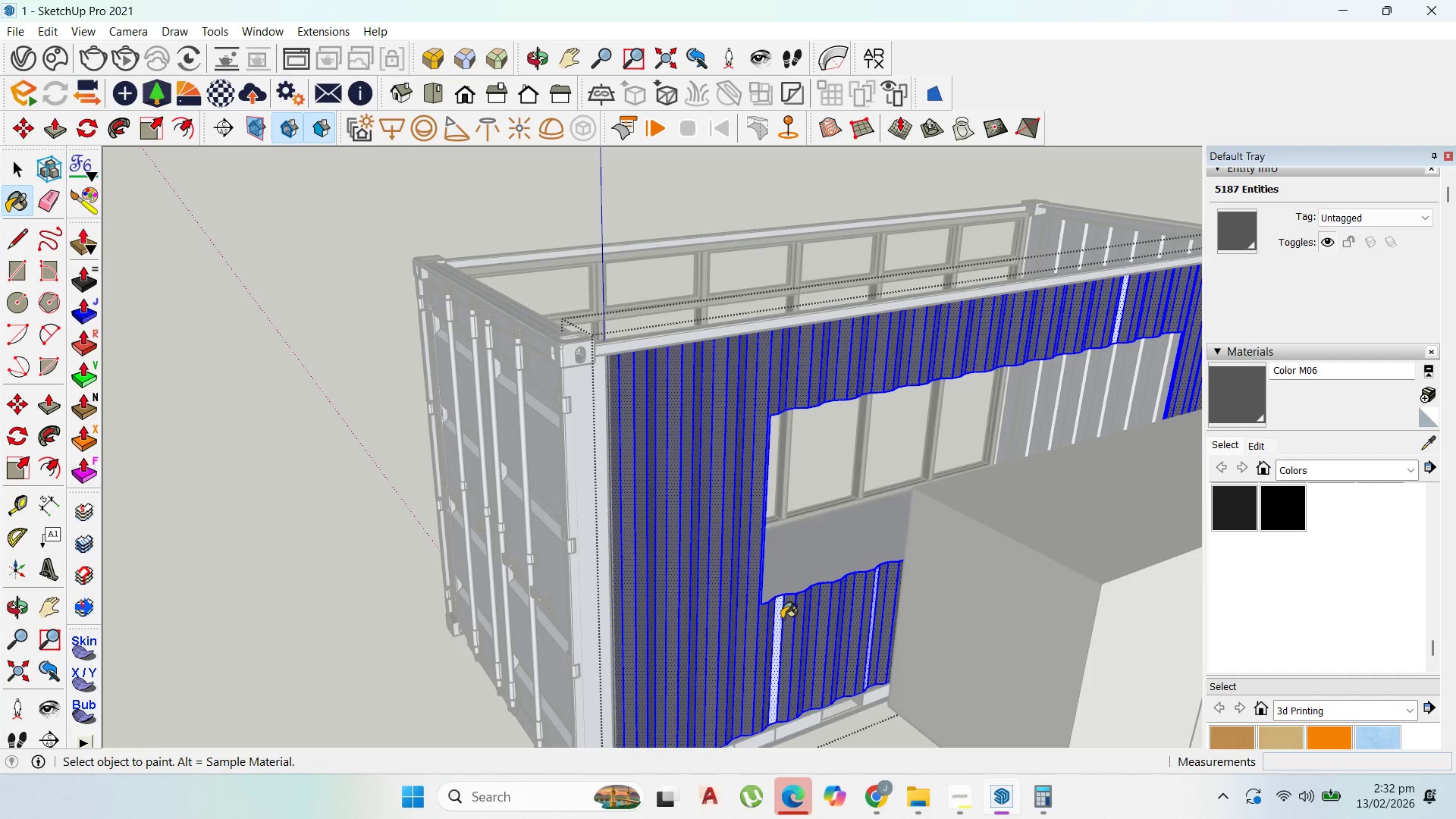 
triple_click([782, 619])
 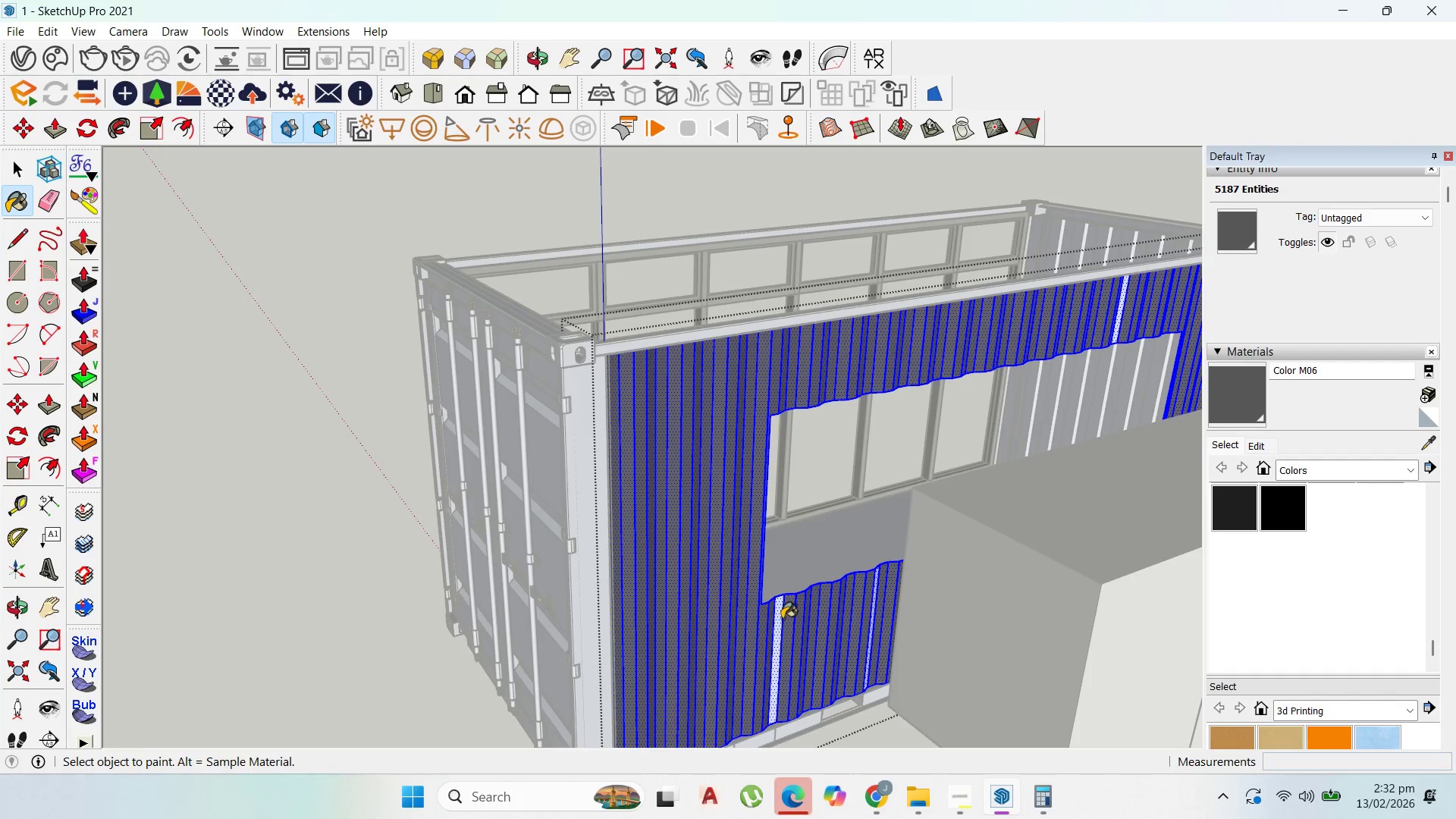 
triple_click([782, 619])
 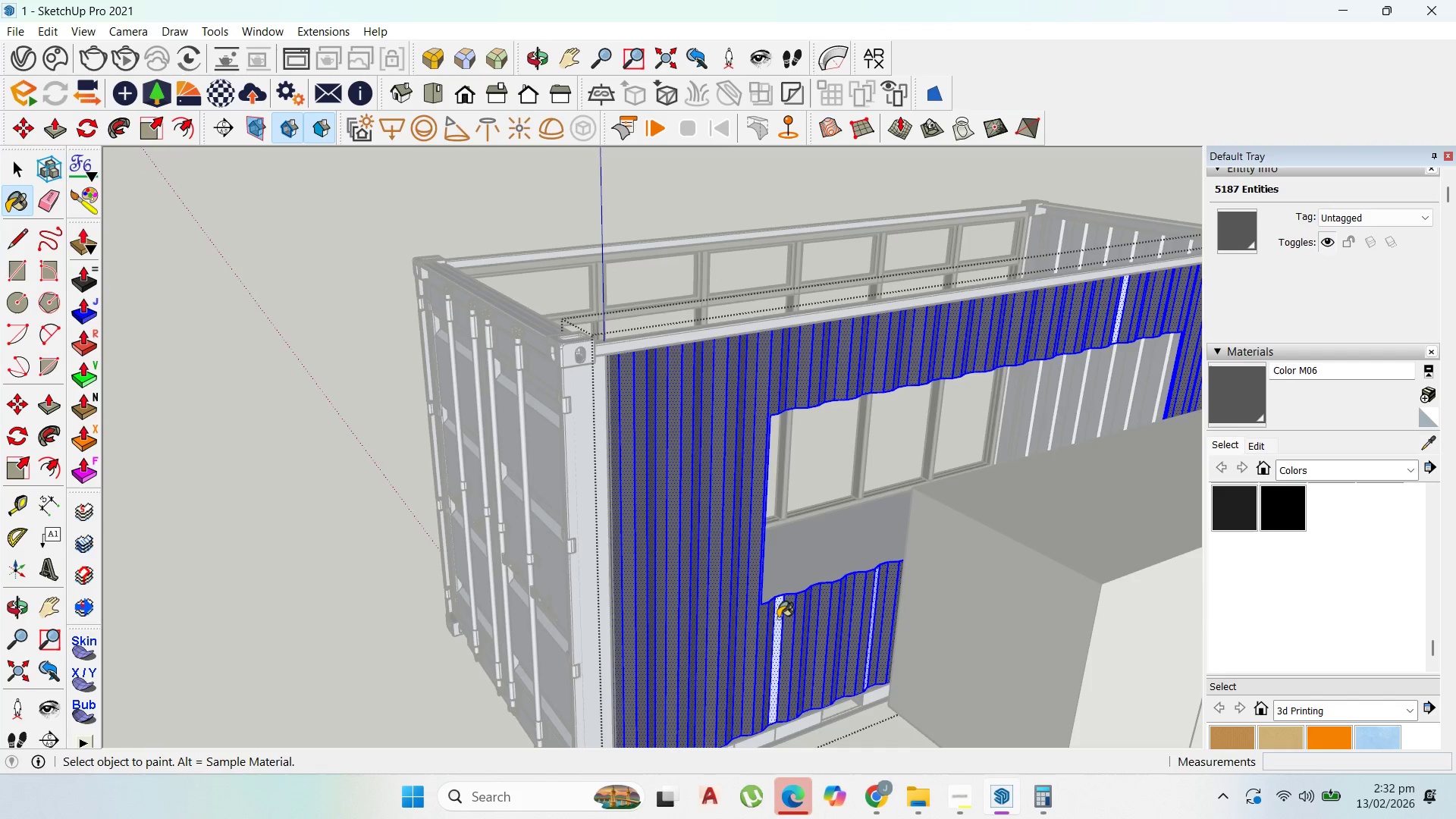 
triple_click([778, 618])
 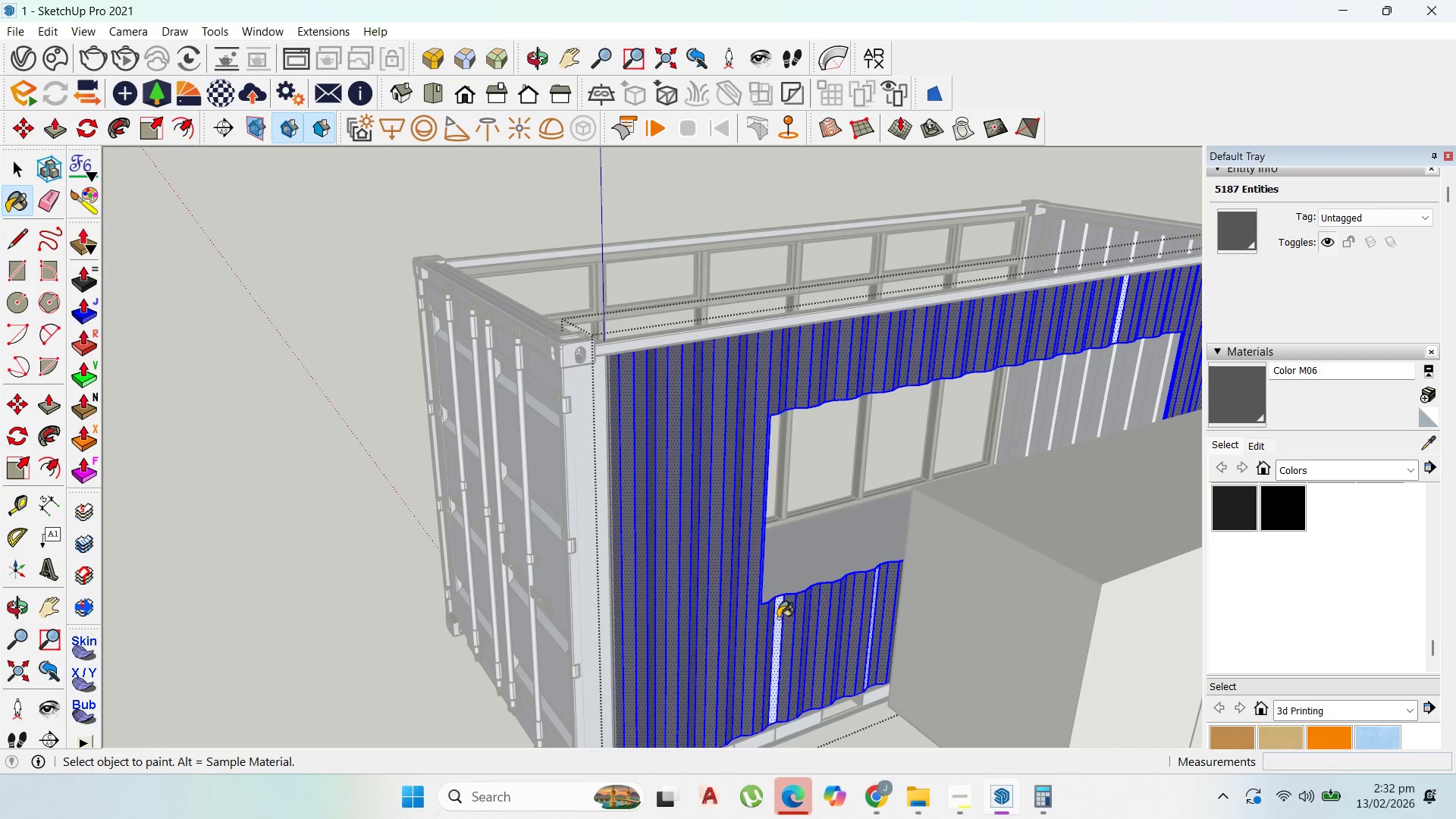 
triple_click([778, 618])
 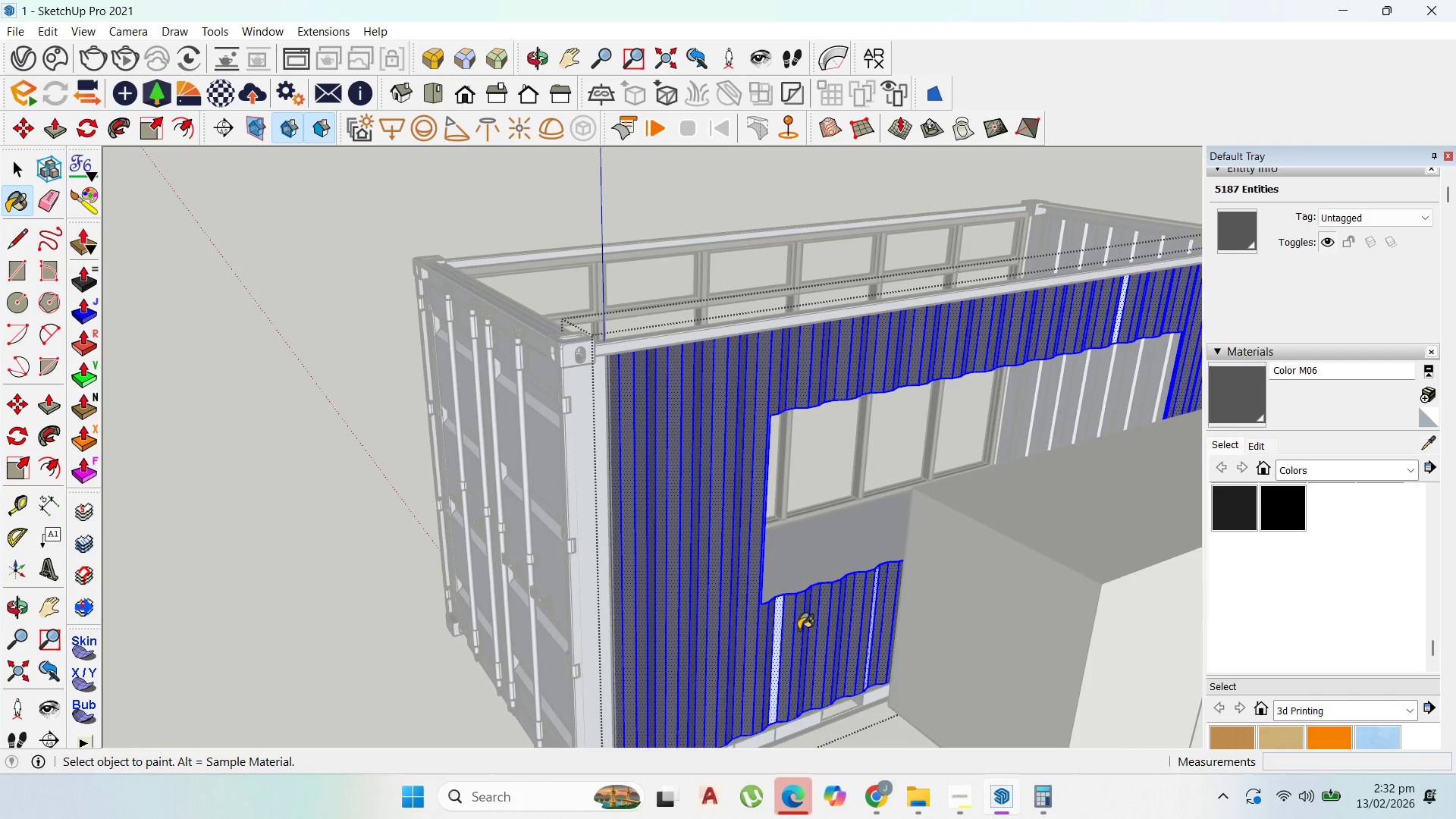 
scroll: coordinate [788, 621], scroll_direction: up, amount: 1.0
 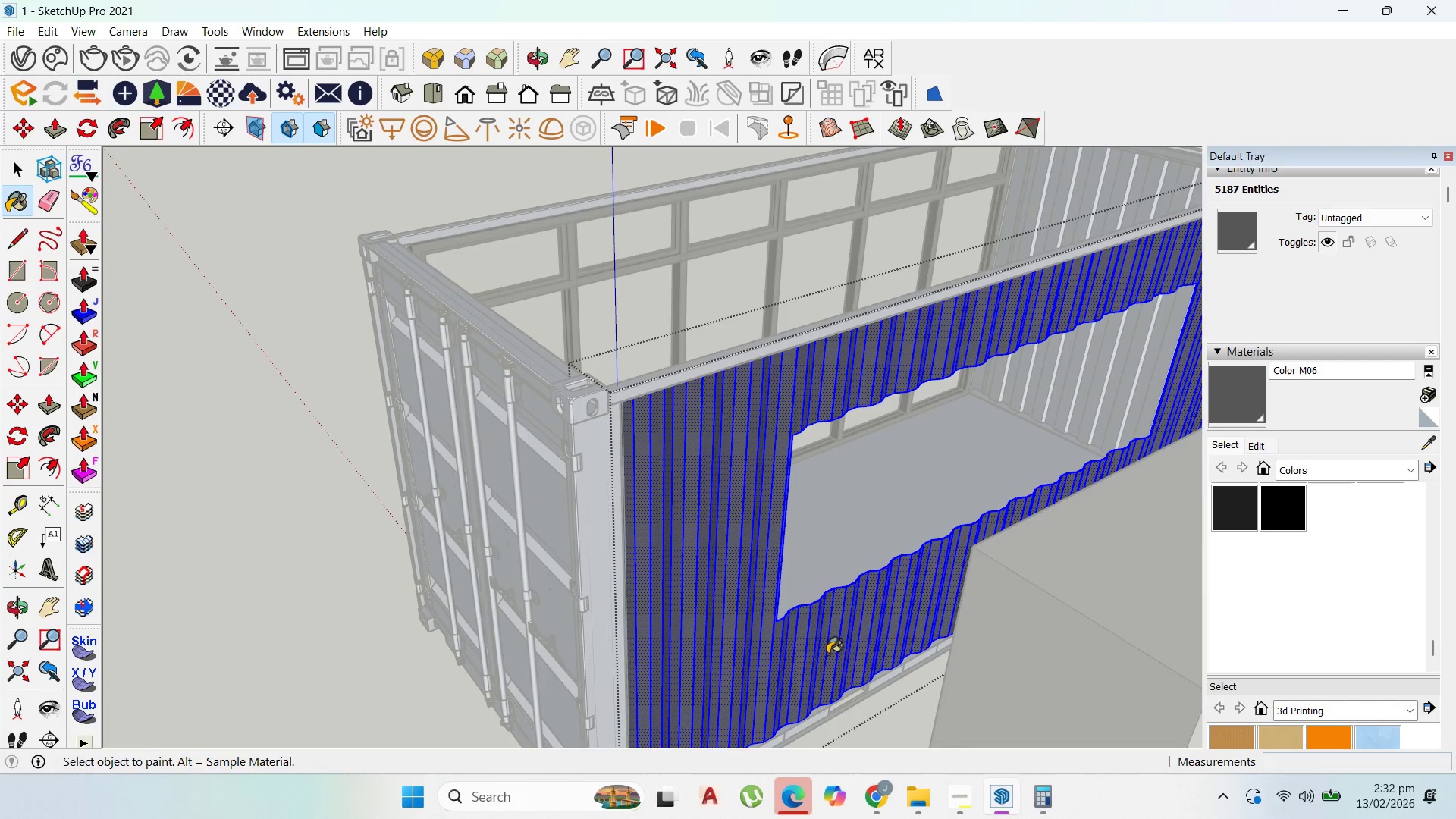 
scroll: coordinate [802, 530], scroll_direction: down, amount: 6.0
 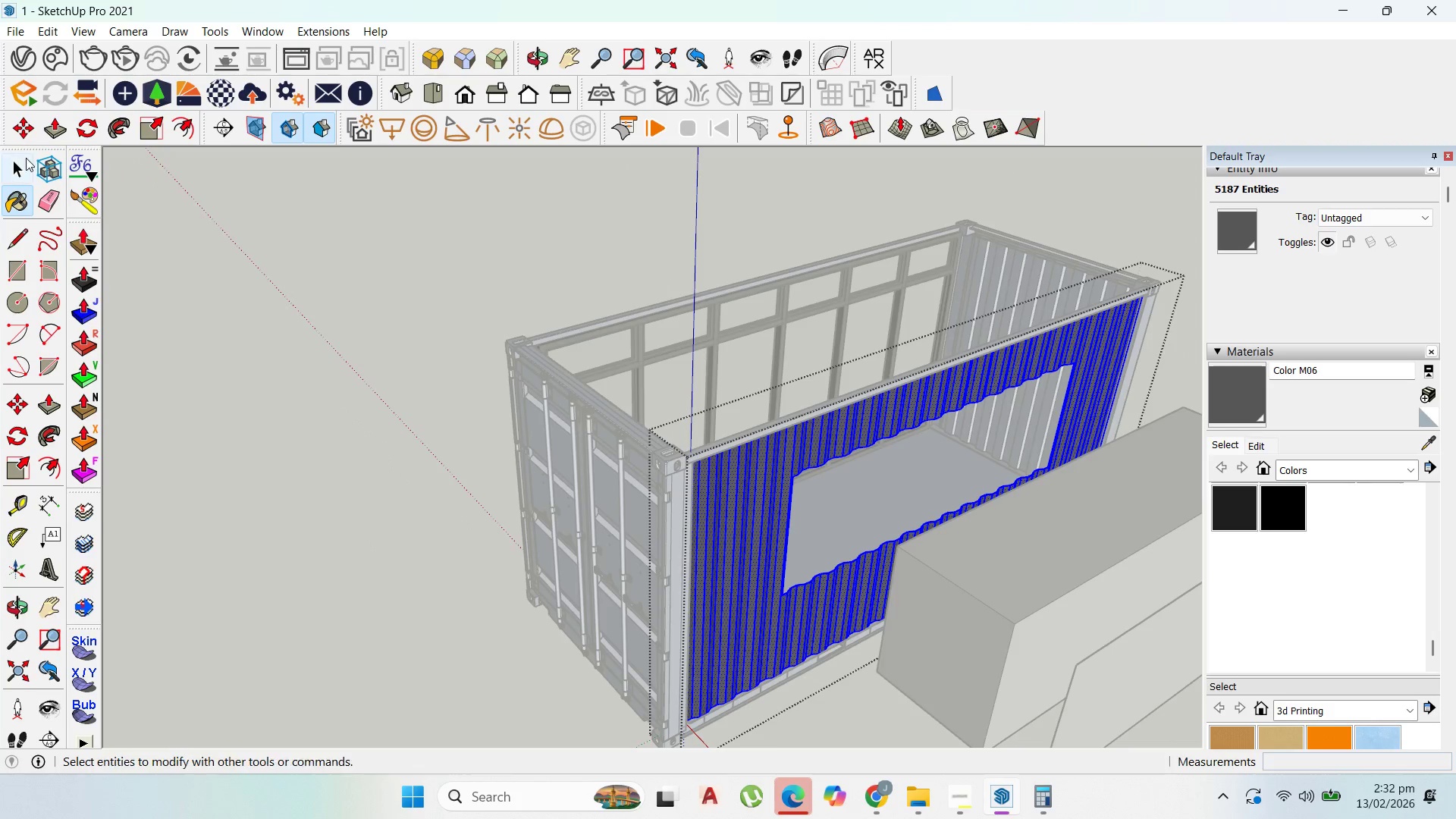 
left_click_drag(start_coordinate=[20, 162], to_coordinate=[20, 167])
 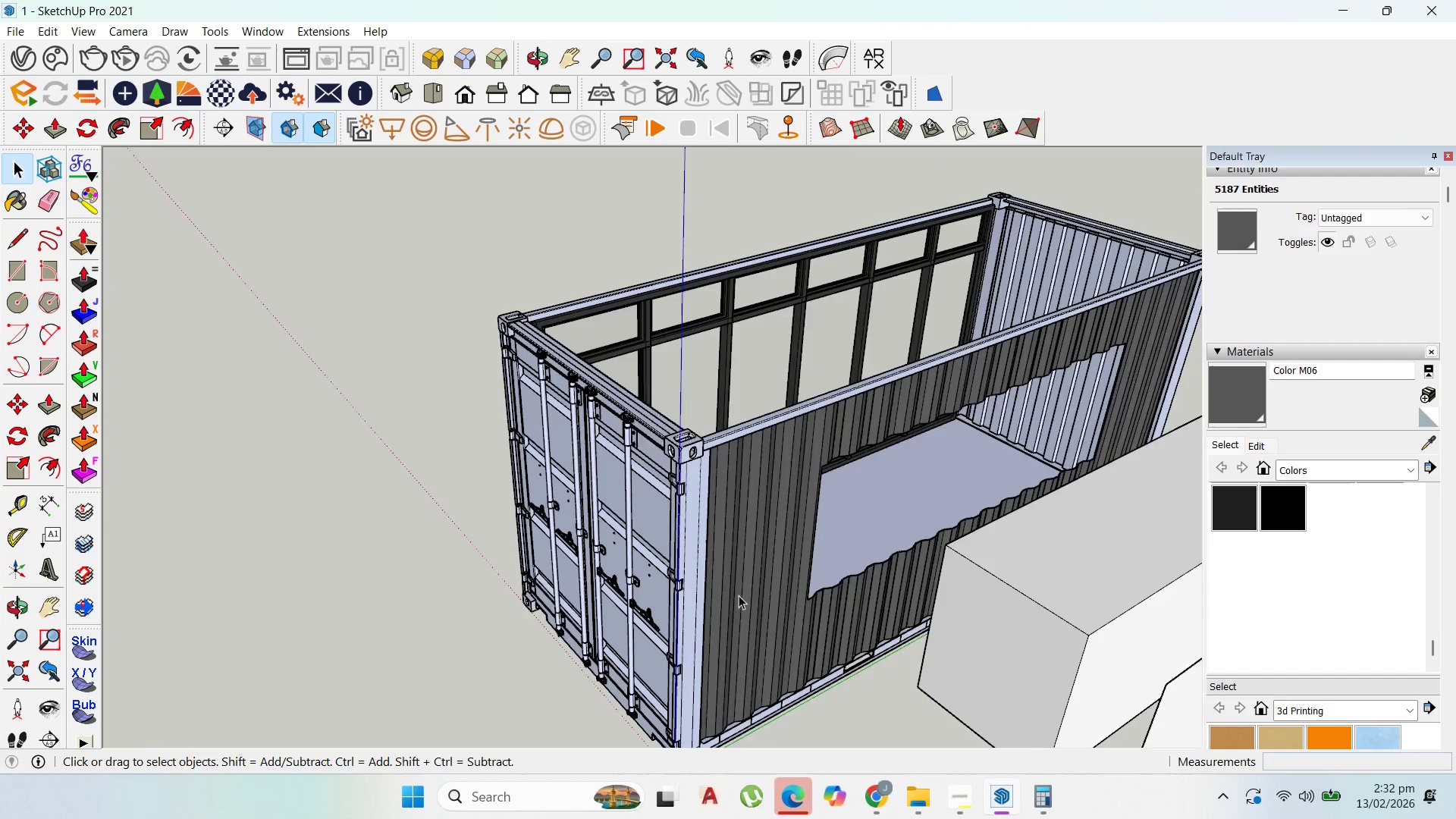 
key(Escape)
 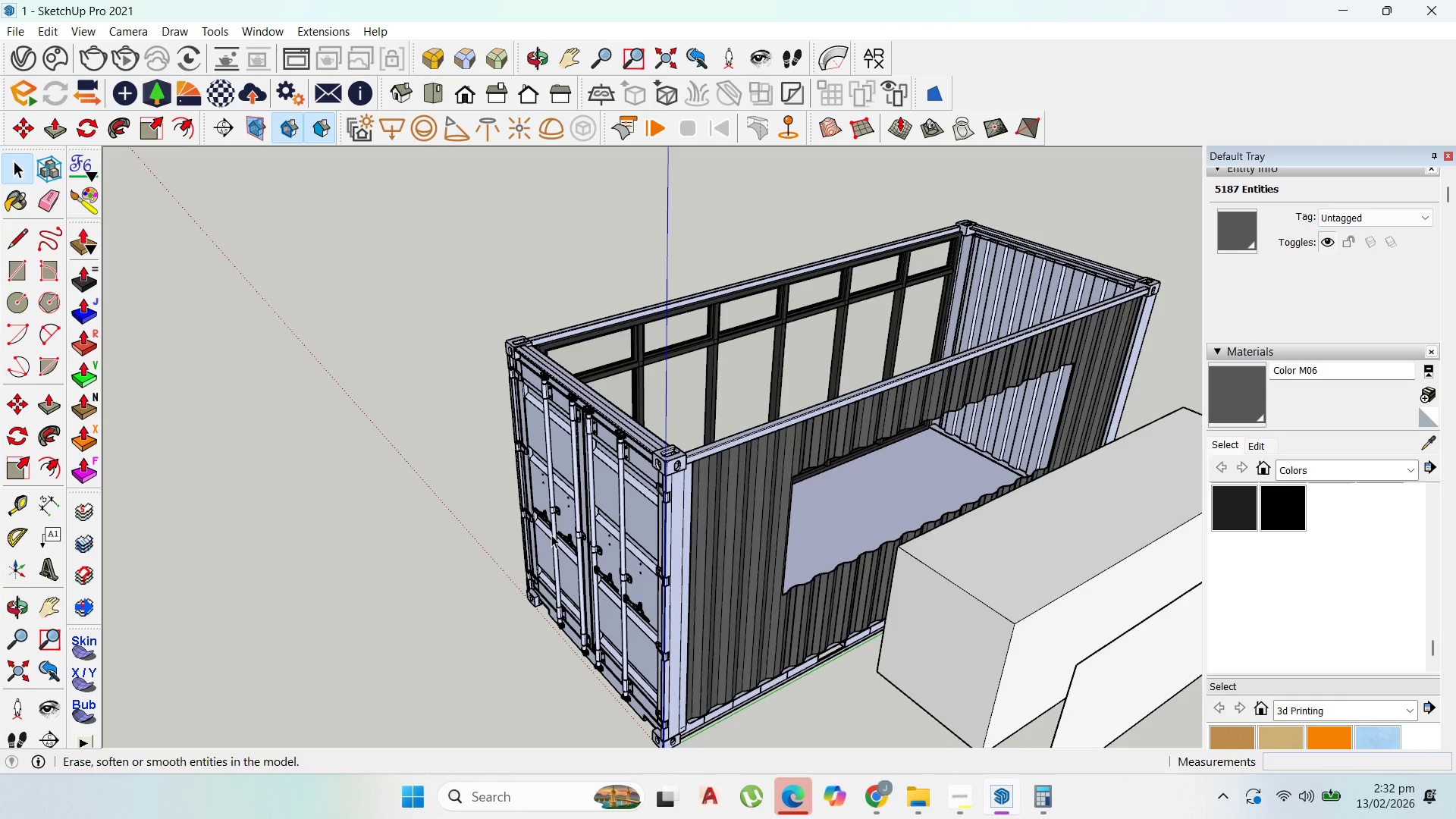 
key(Escape)
 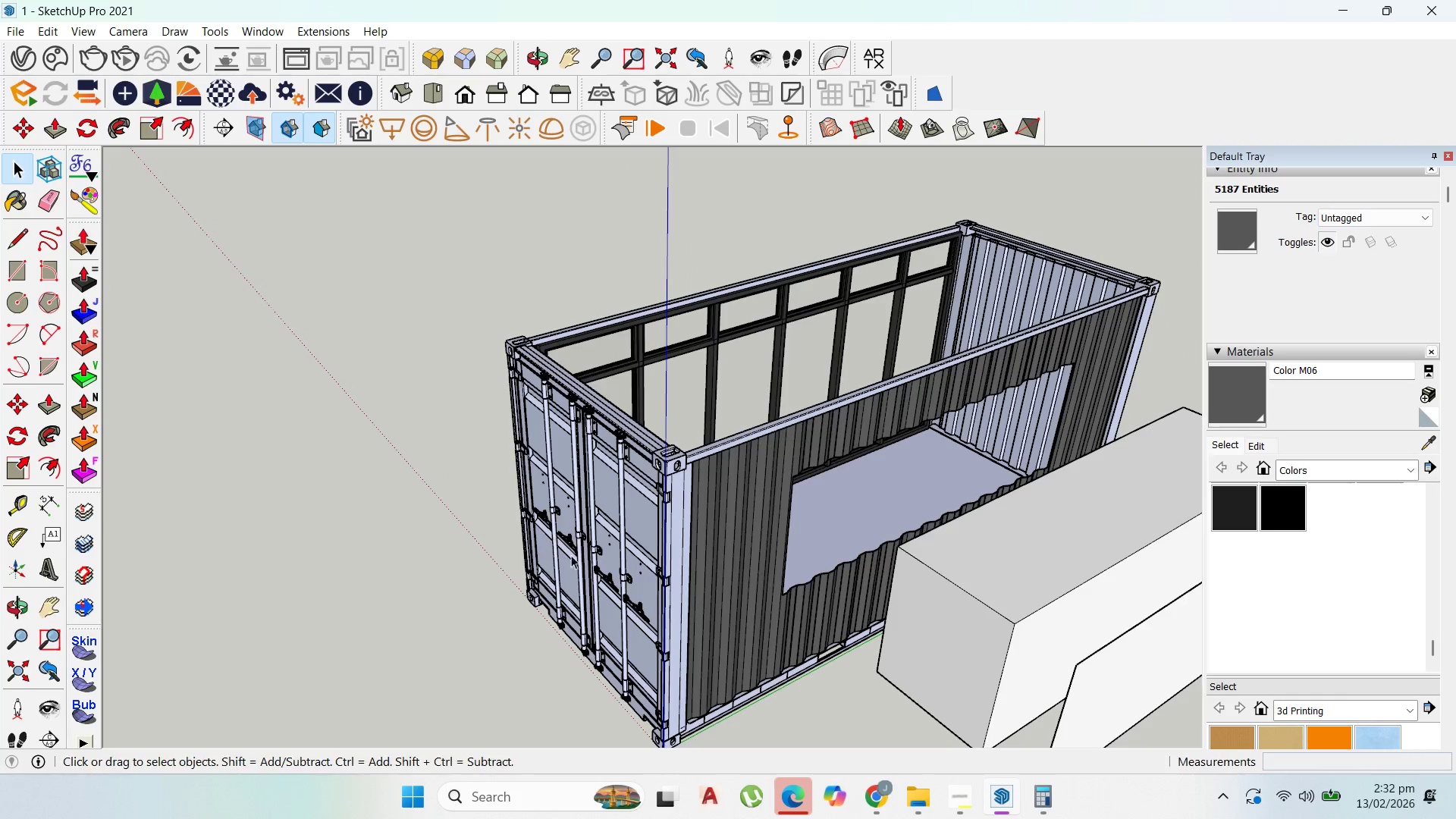 
key(Escape)
 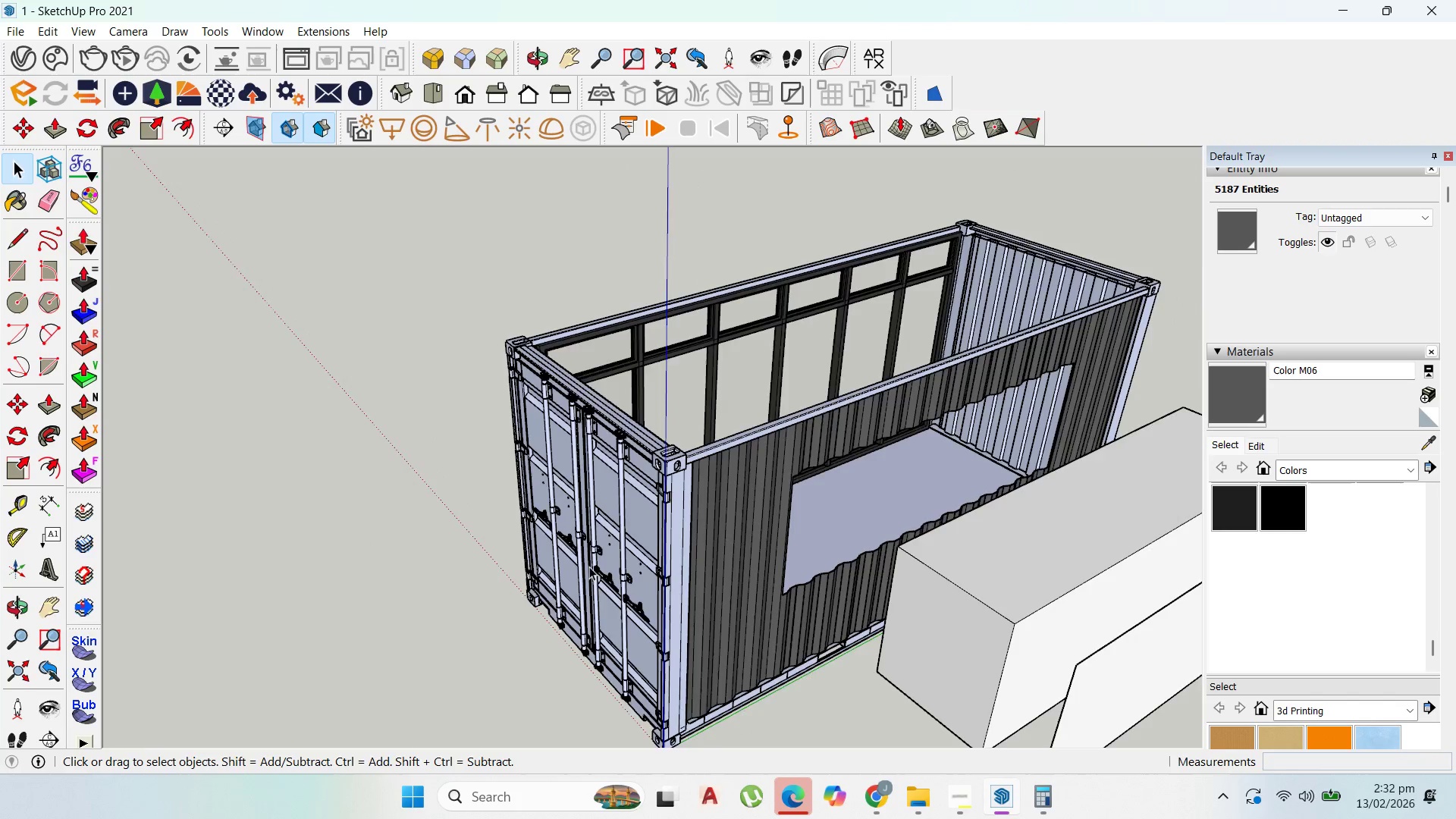 
key(Escape)
 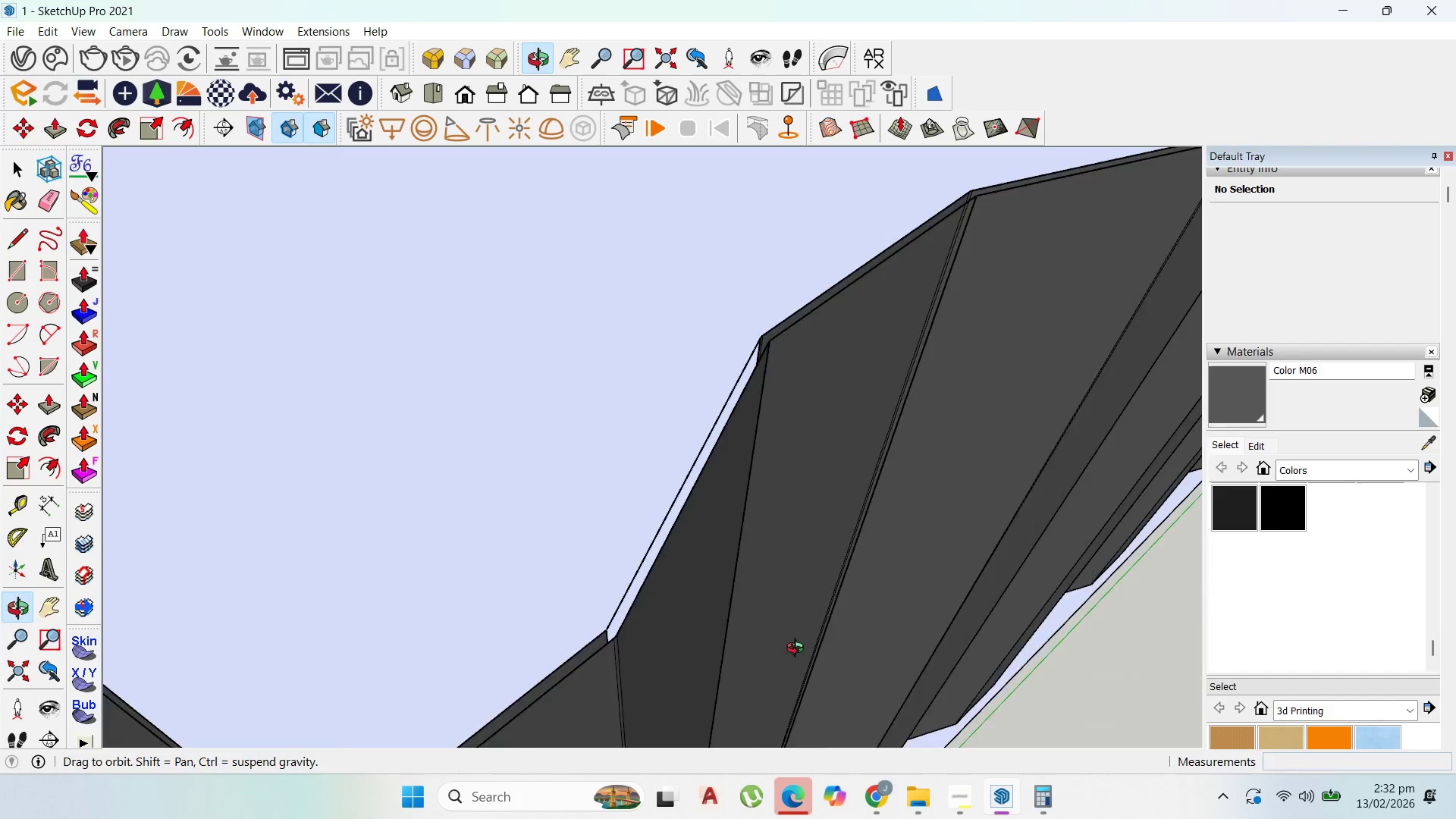 
scroll: coordinate [785, 509], scroll_direction: up, amount: 54.0
 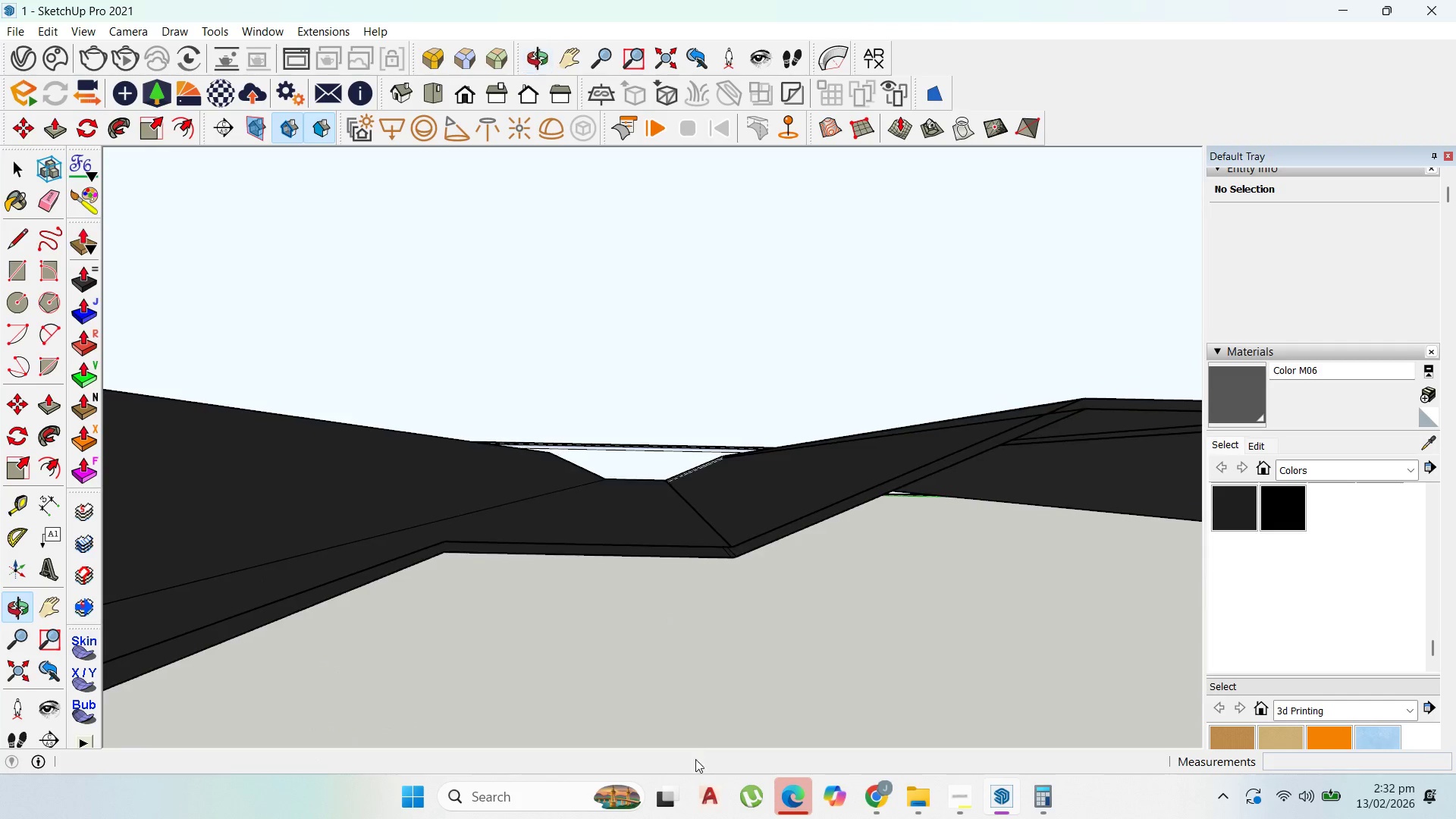 
double_click([627, 529])
 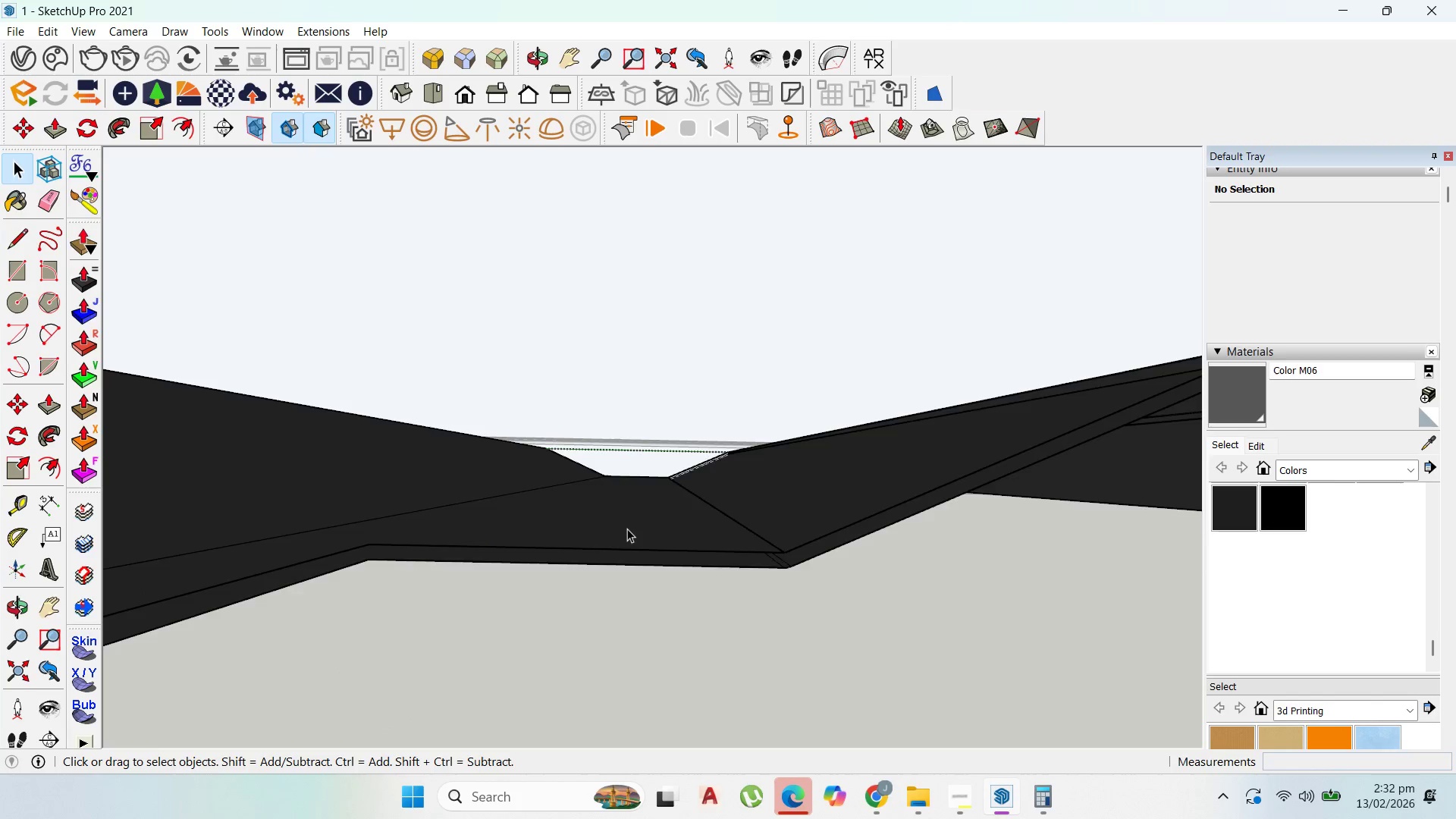 
scroll: coordinate [613, 535], scroll_direction: up, amount: 3.0
 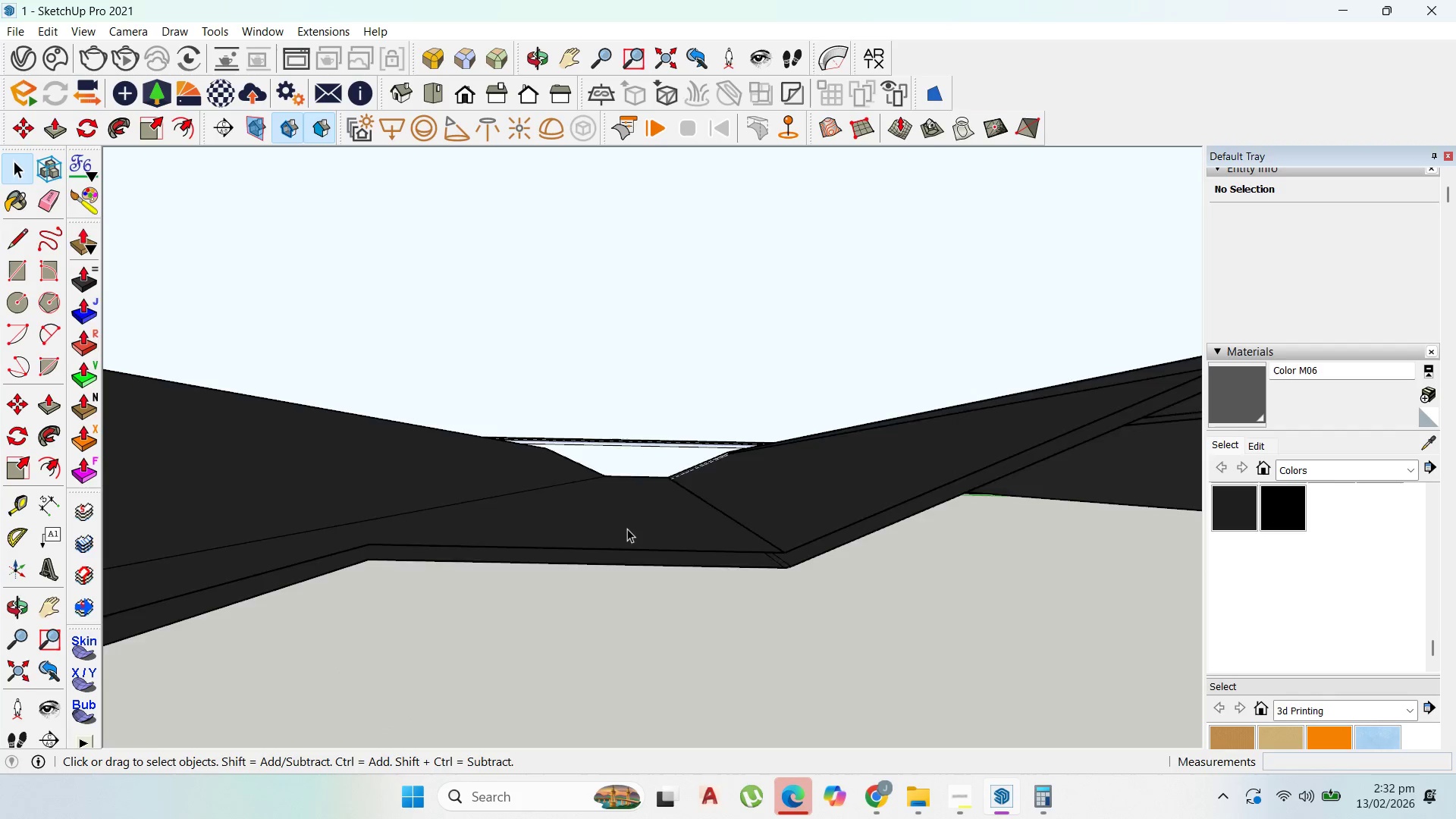 
triple_click([627, 529])
 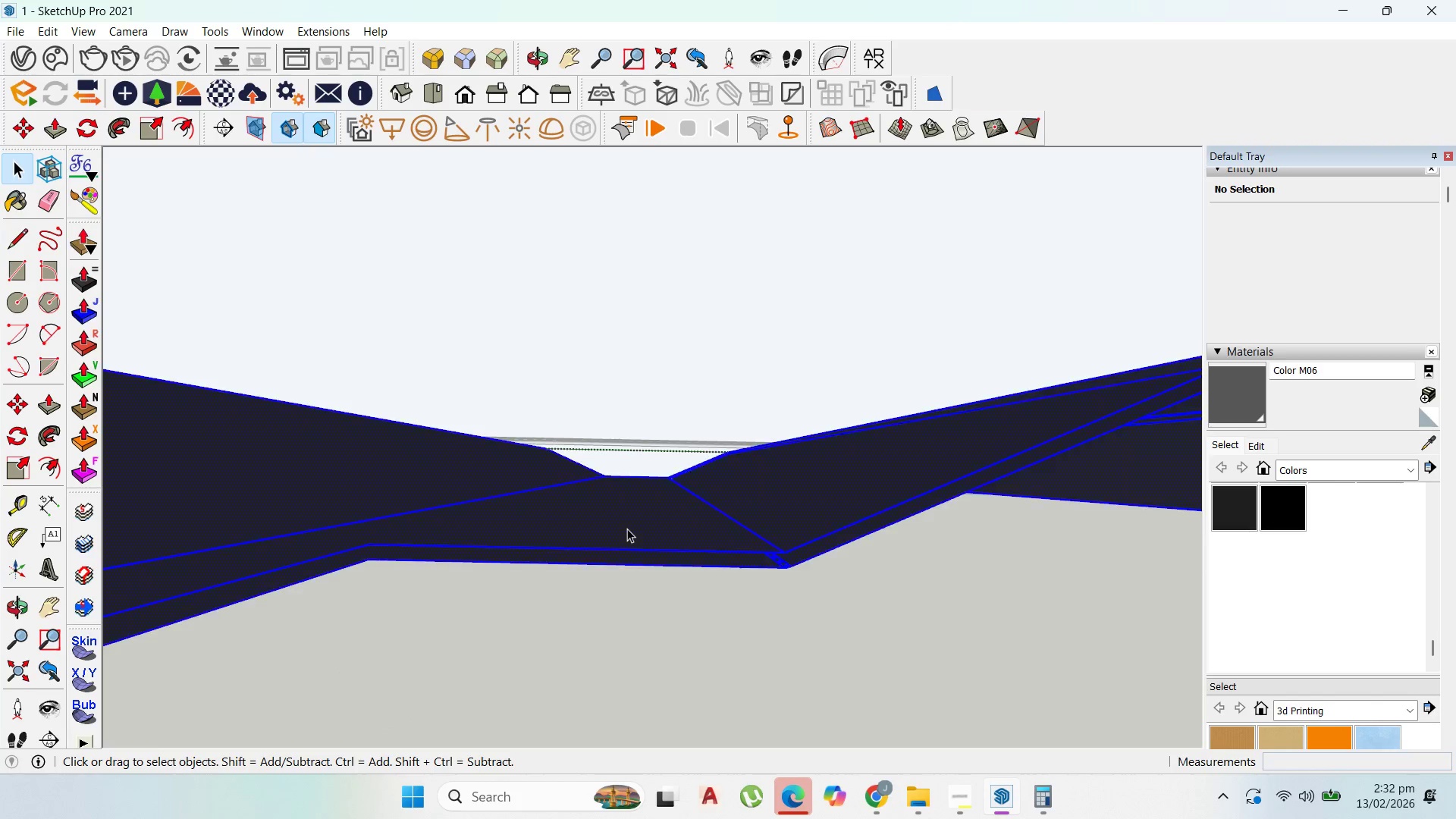 
triple_click([627, 528])
 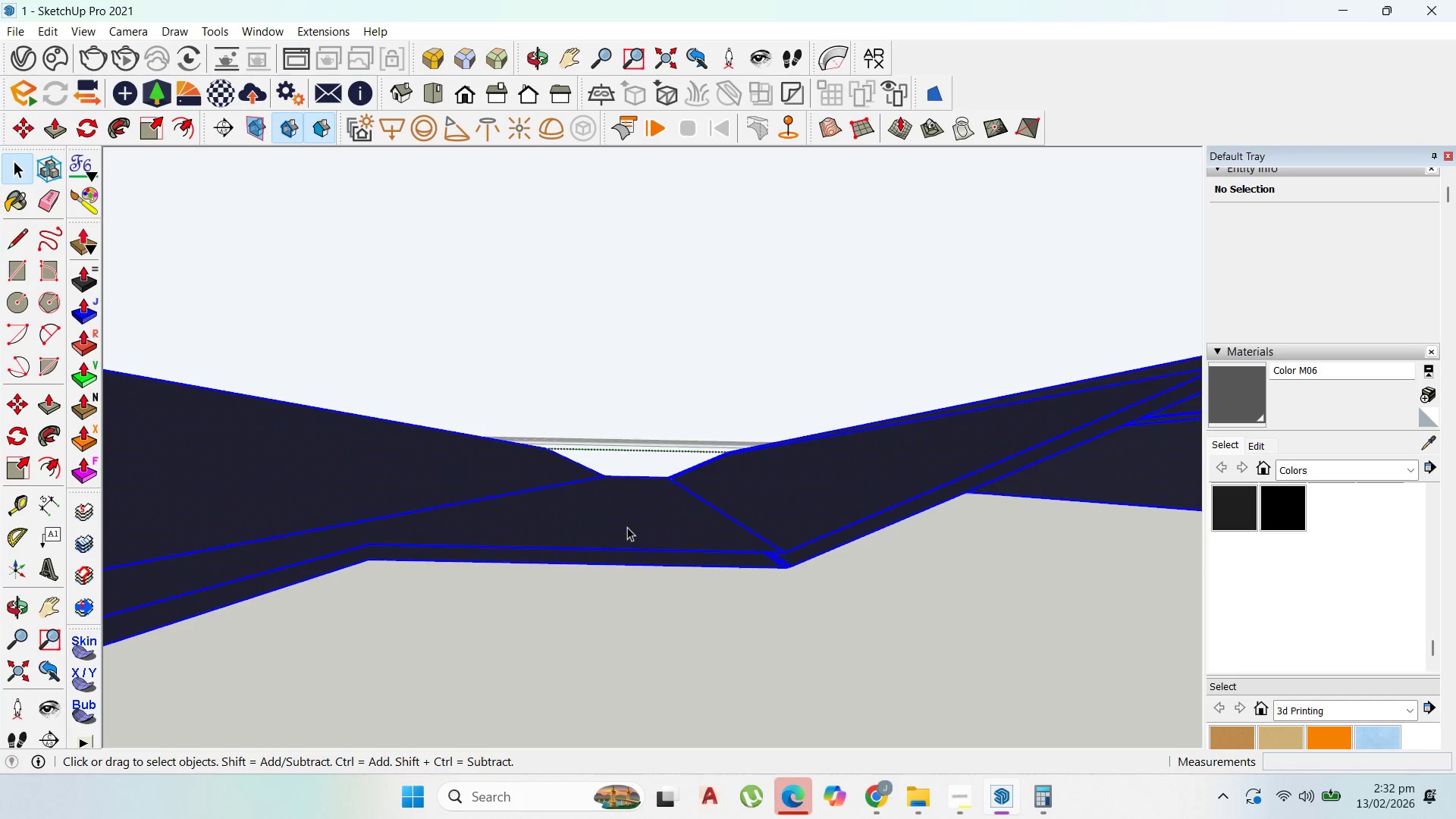 
triple_click([627, 527])
 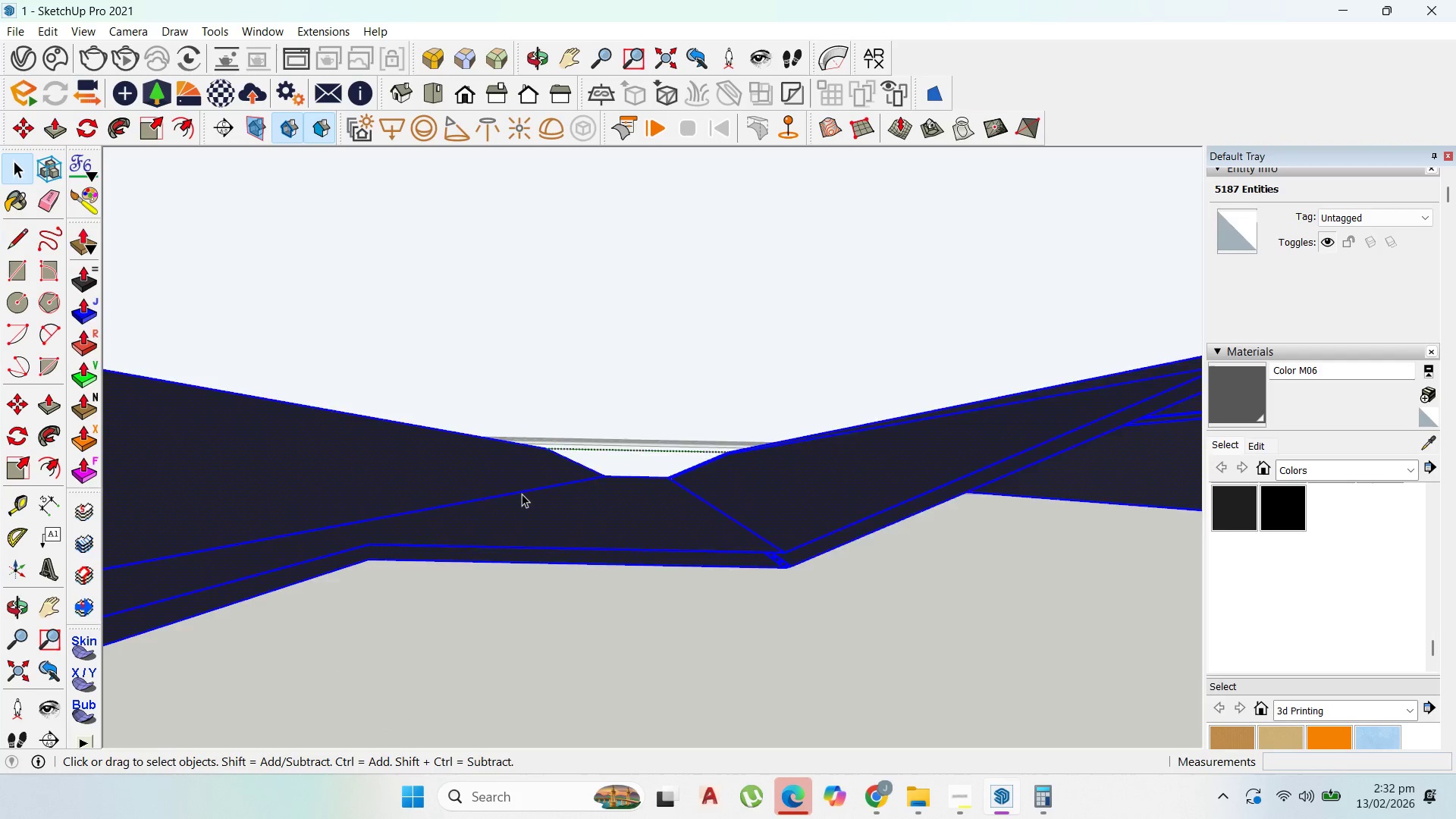 
scroll: coordinate [615, 473], scroll_direction: none, amount: 0.0
 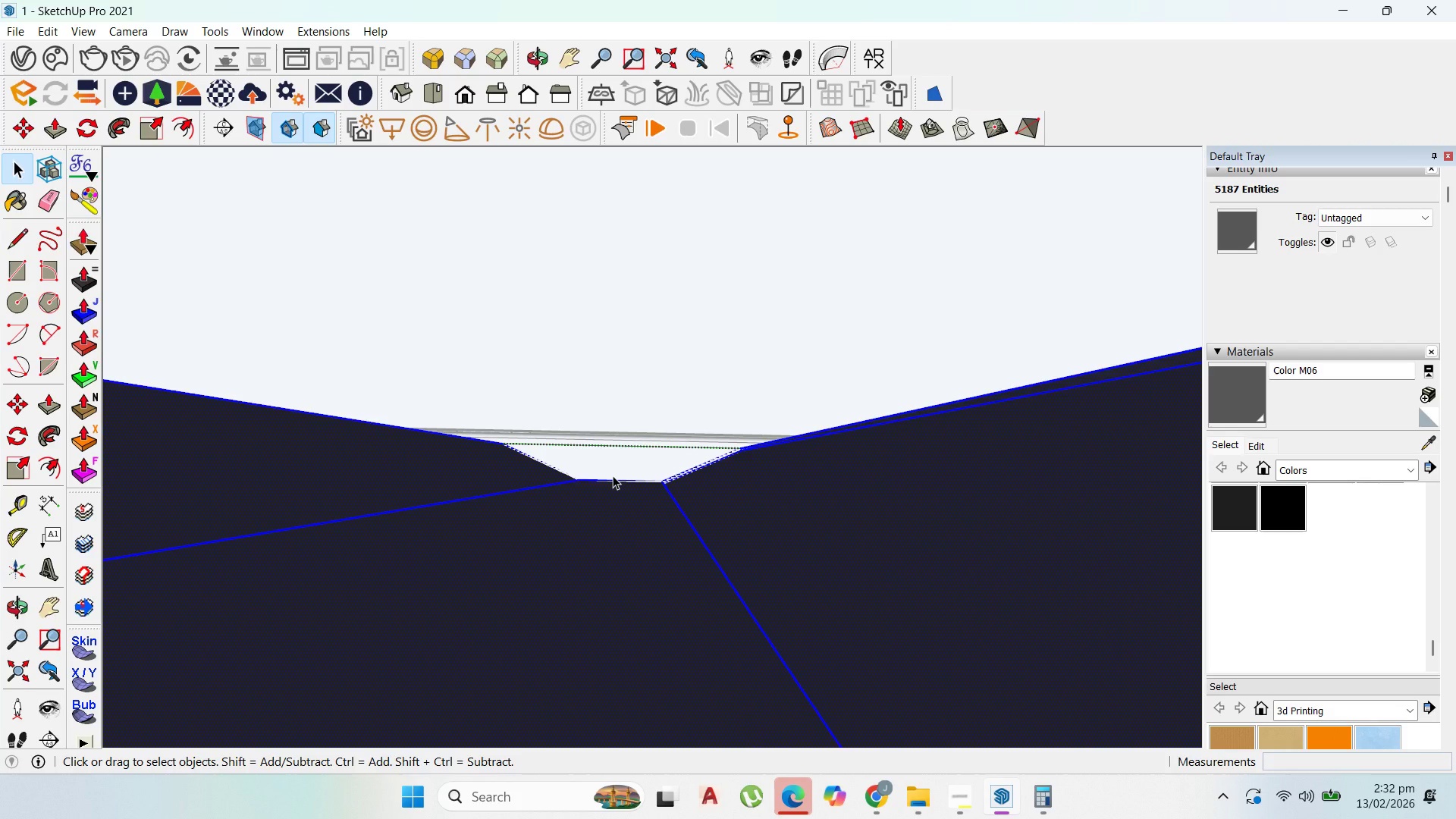 
wait(7.93)
 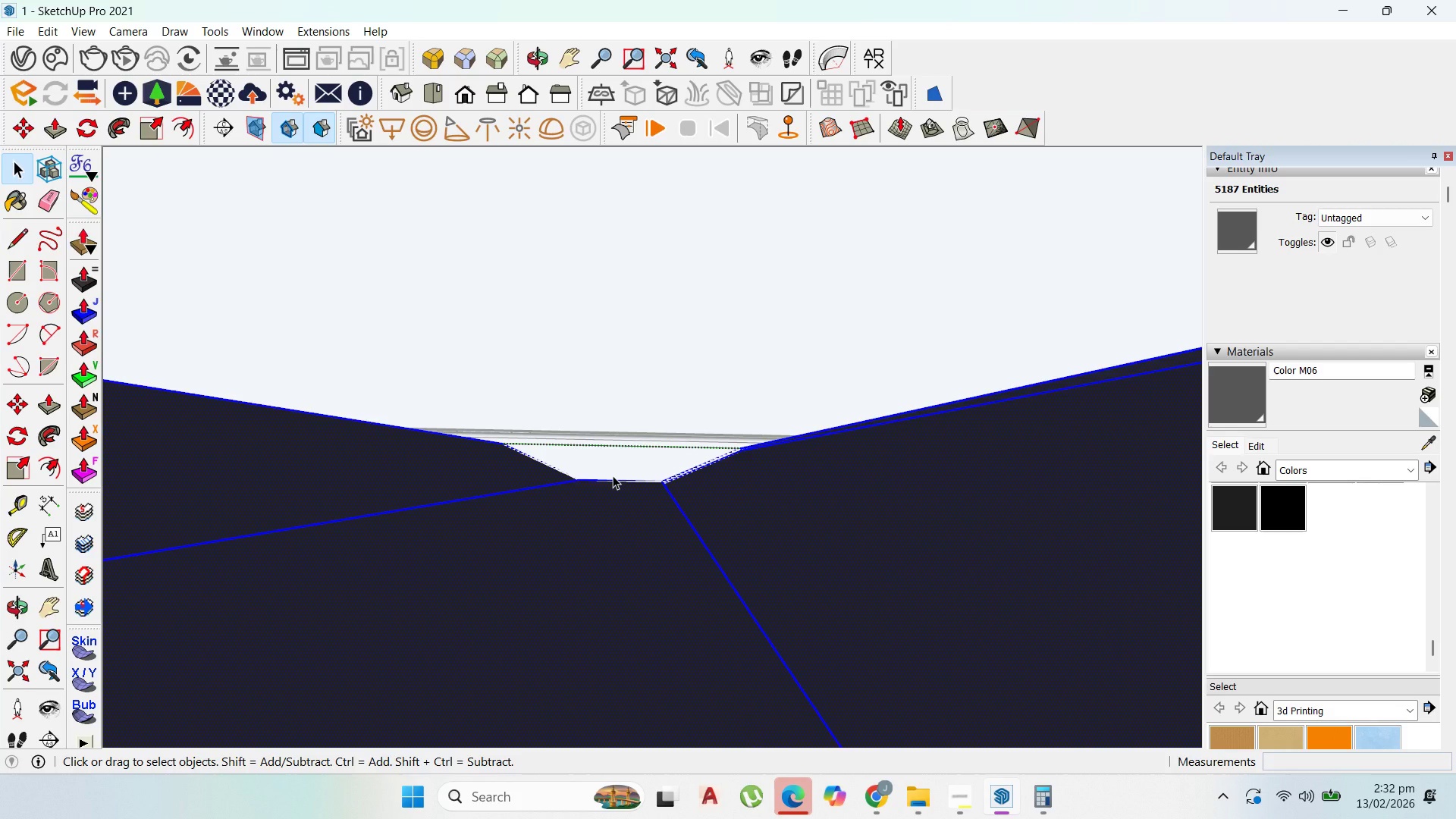 
scroll: coordinate [594, 440], scroll_direction: down, amount: 2.0
 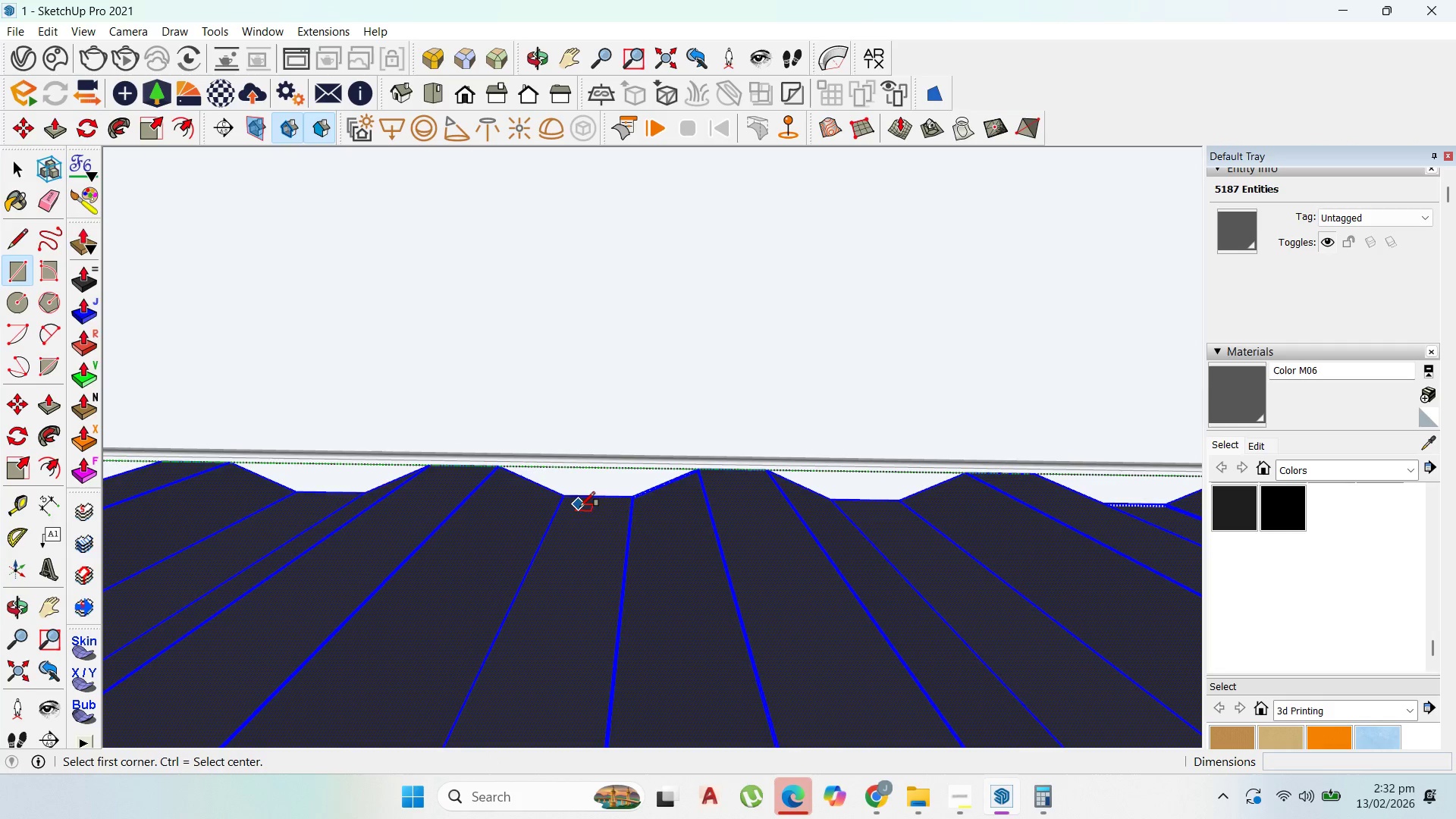 
scroll: coordinate [628, 495], scroll_direction: up, amount: 13.0
 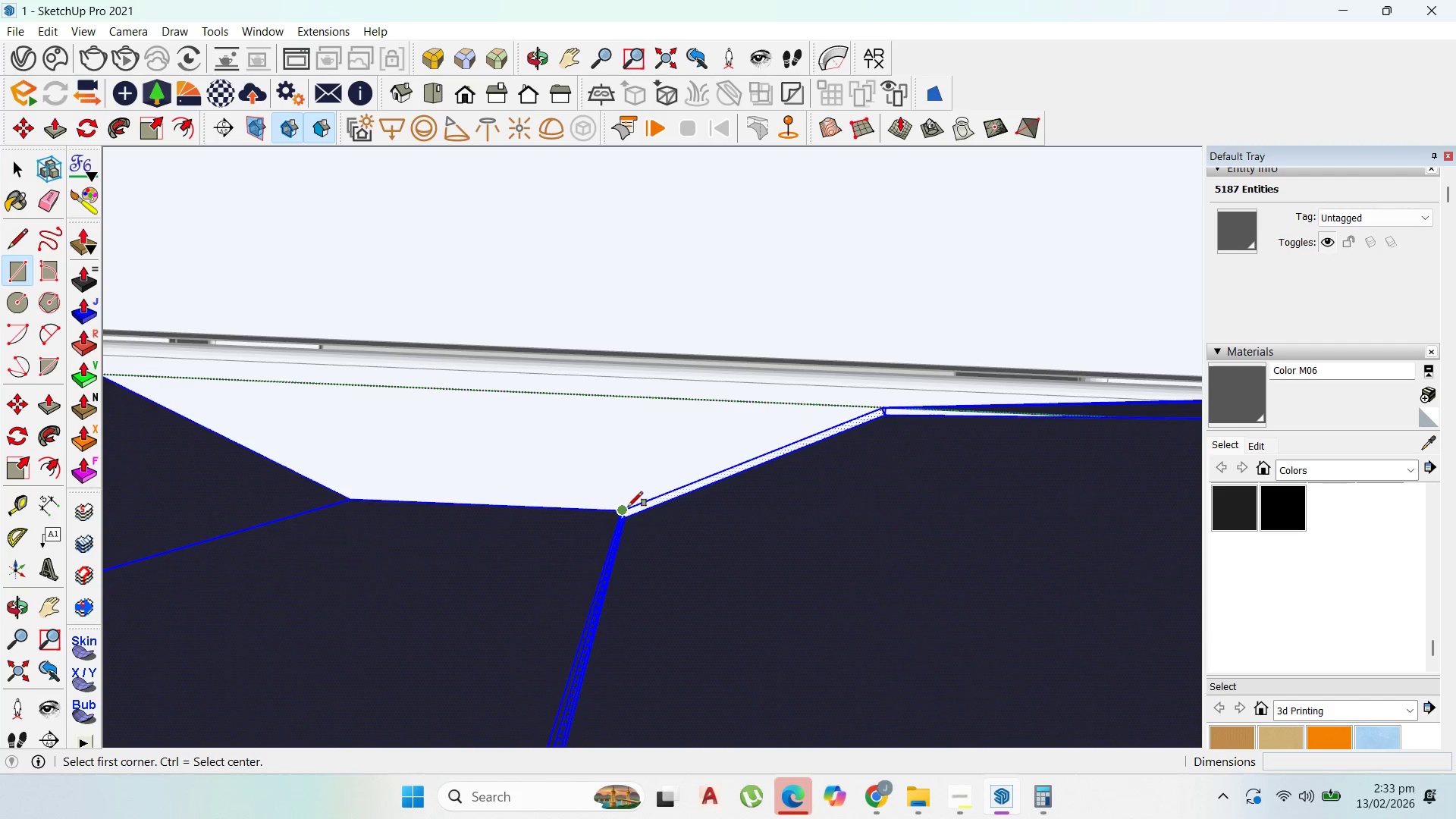 
left_click([628, 507])
 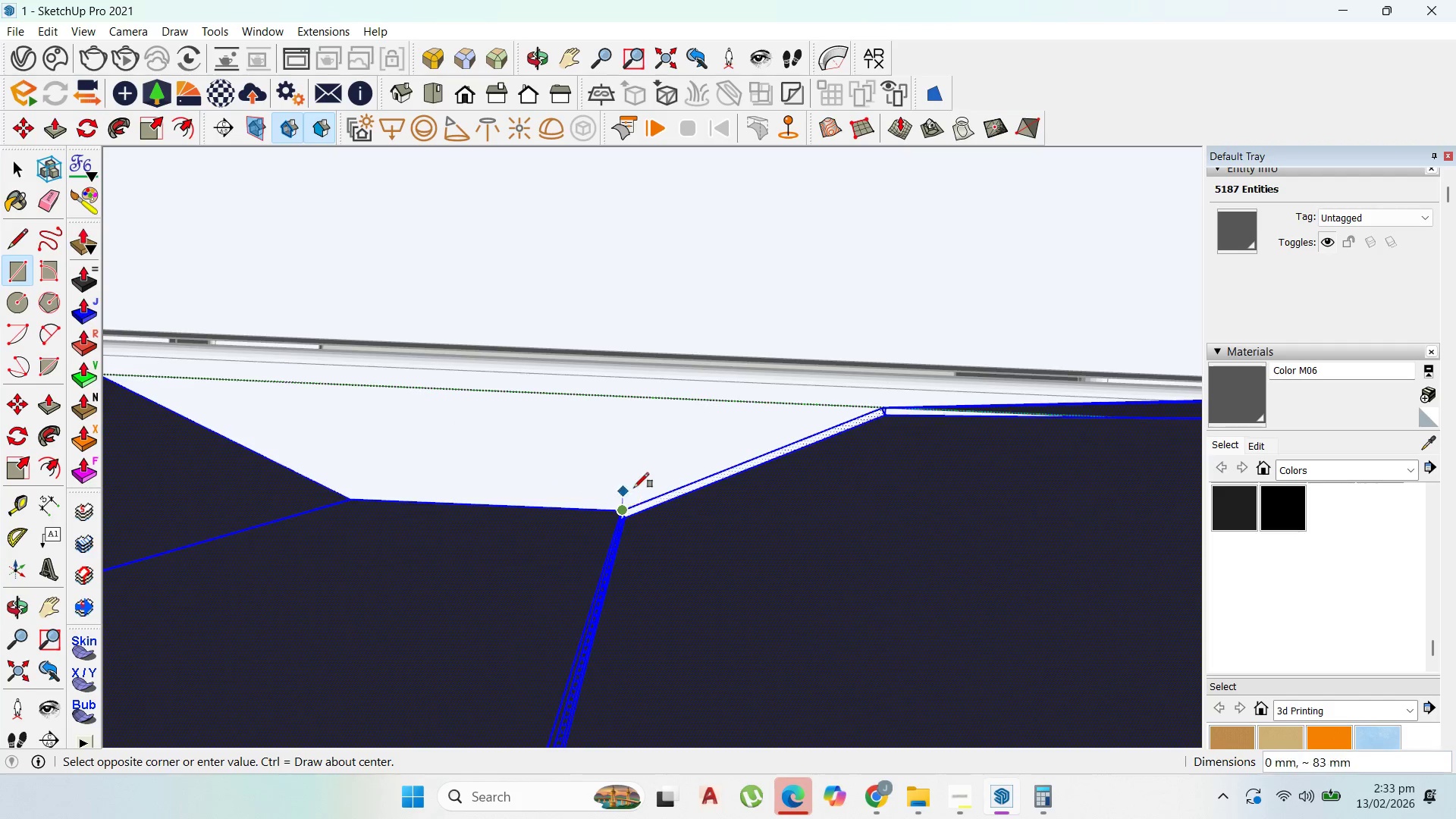 
scroll: coordinate [660, 404], scroll_direction: down, amount: 14.0
 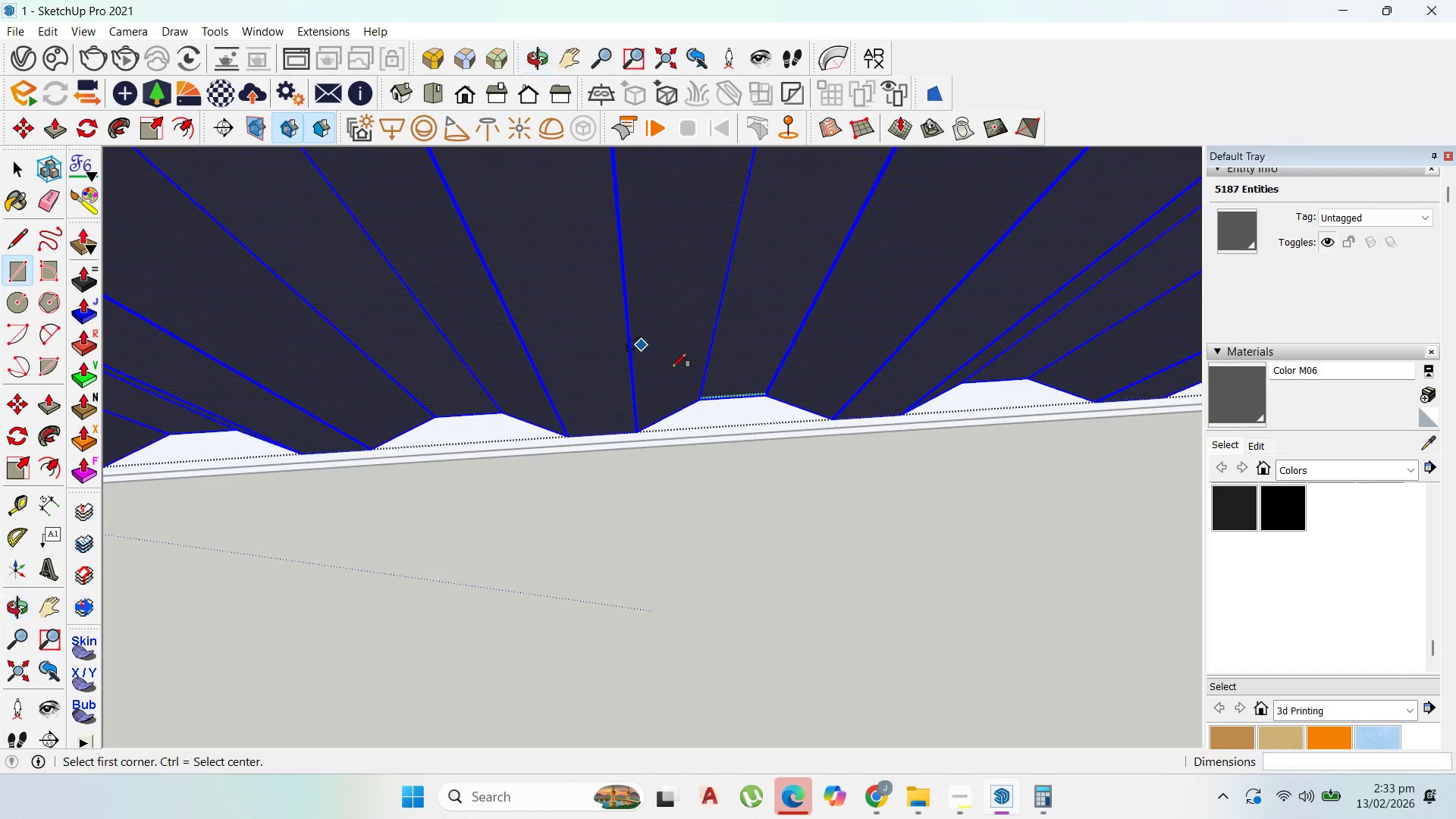 
scroll: coordinate [706, 413], scroll_direction: up, amount: 12.0
 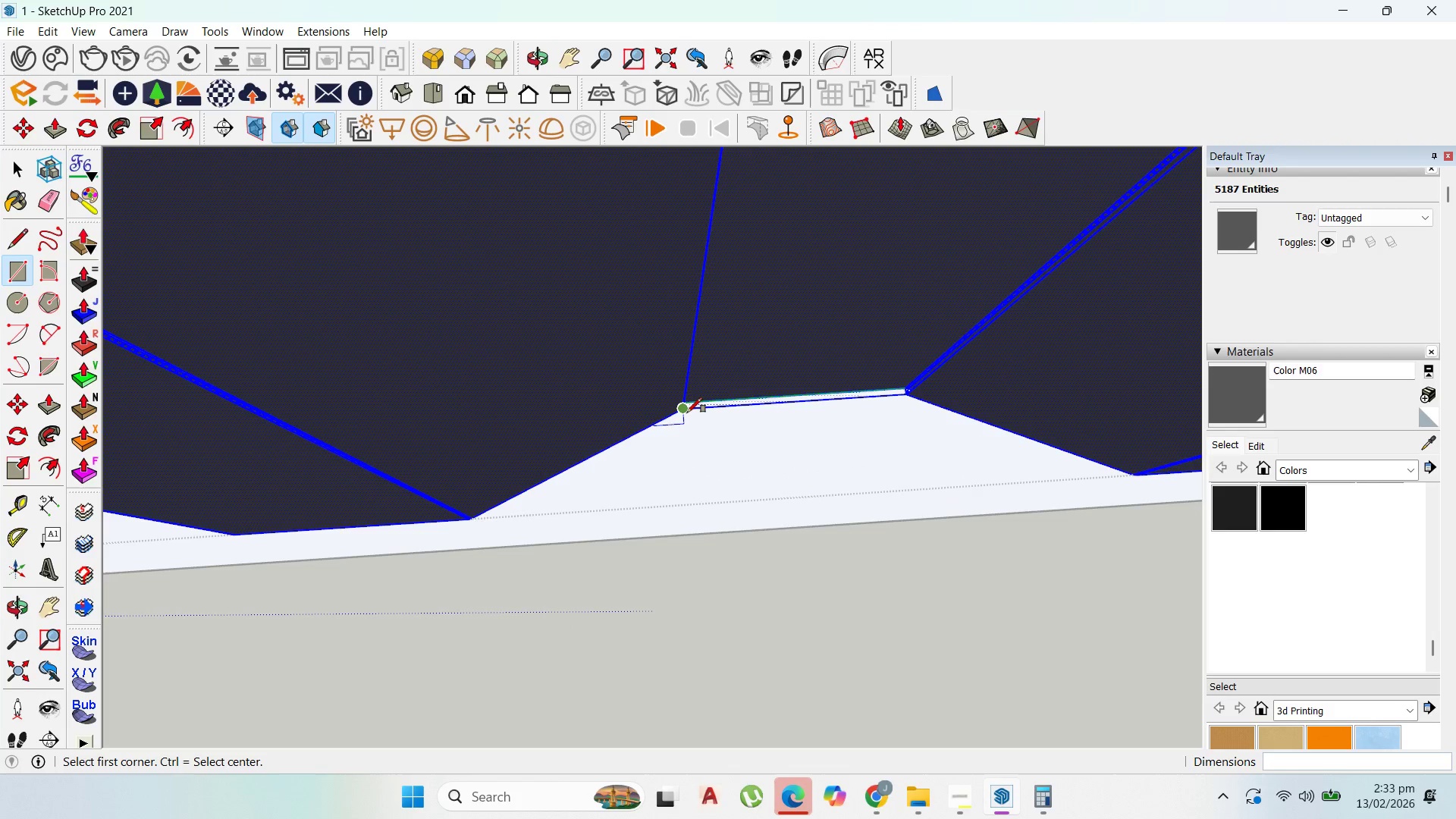 
left_click([687, 413])
 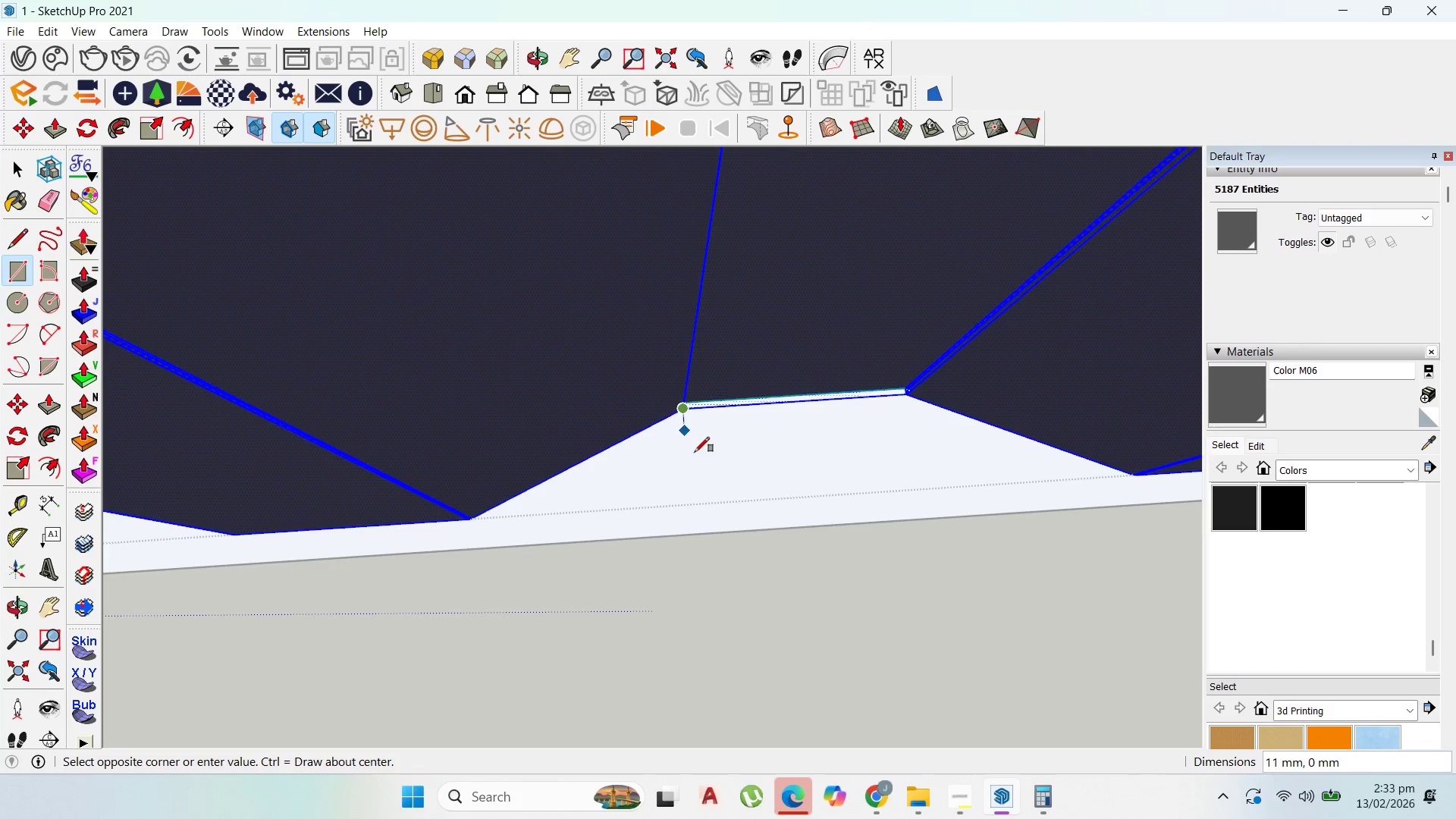 
scroll: coordinate [714, 460], scroll_direction: down, amount: 18.0
 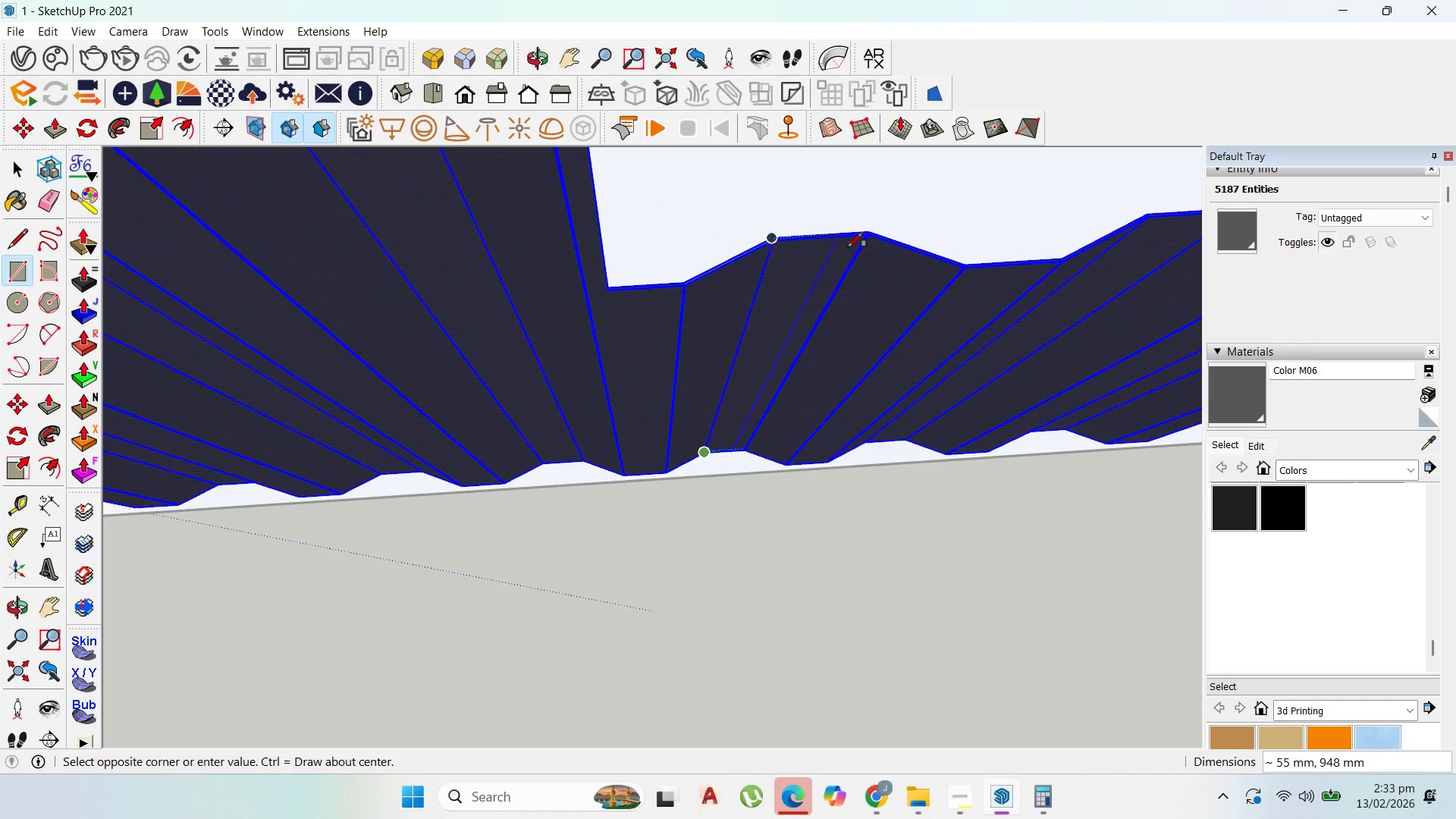 
scroll: coordinate [859, 240], scroll_direction: up, amount: 6.0
 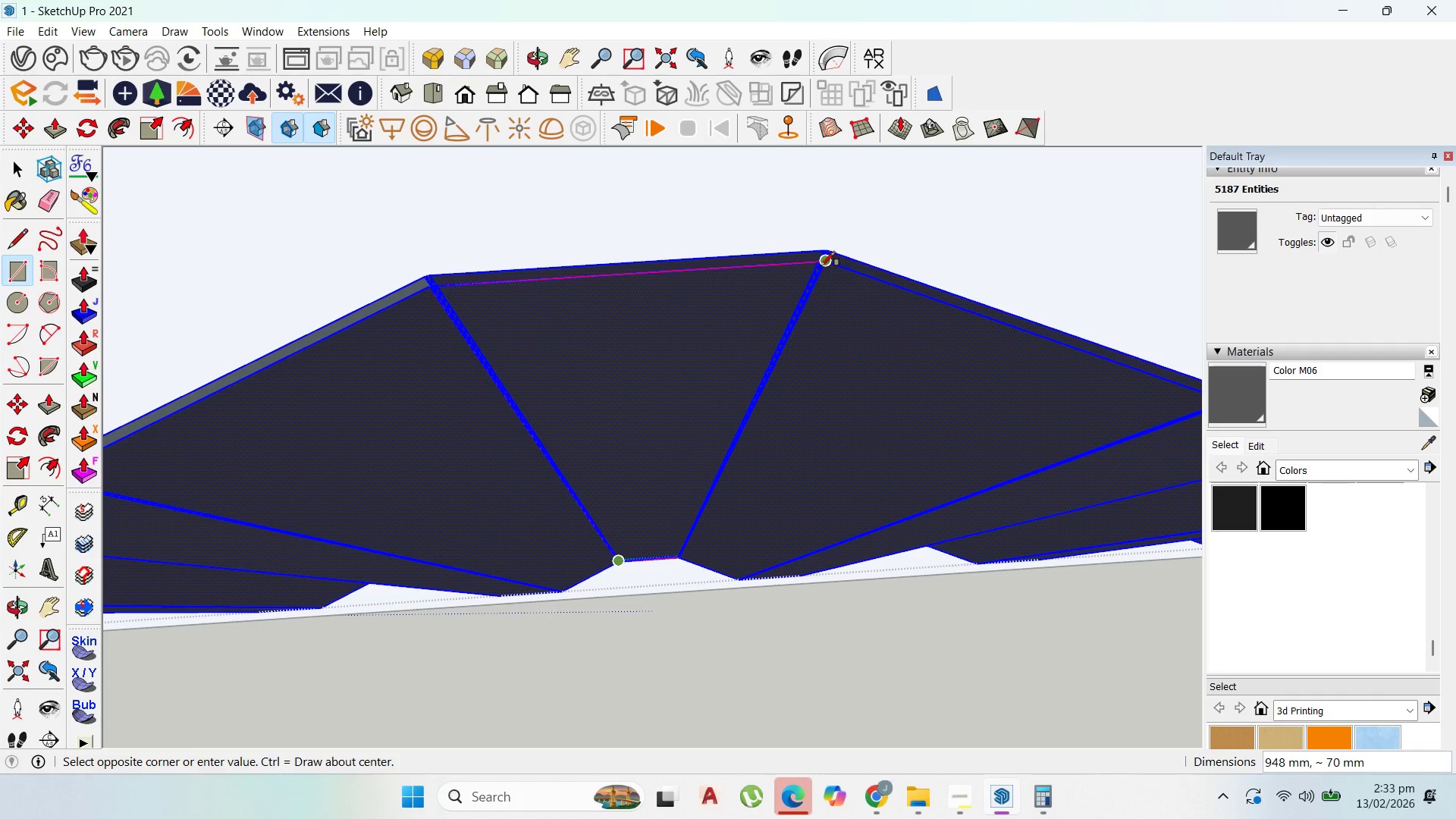 
left_click([821, 264])
 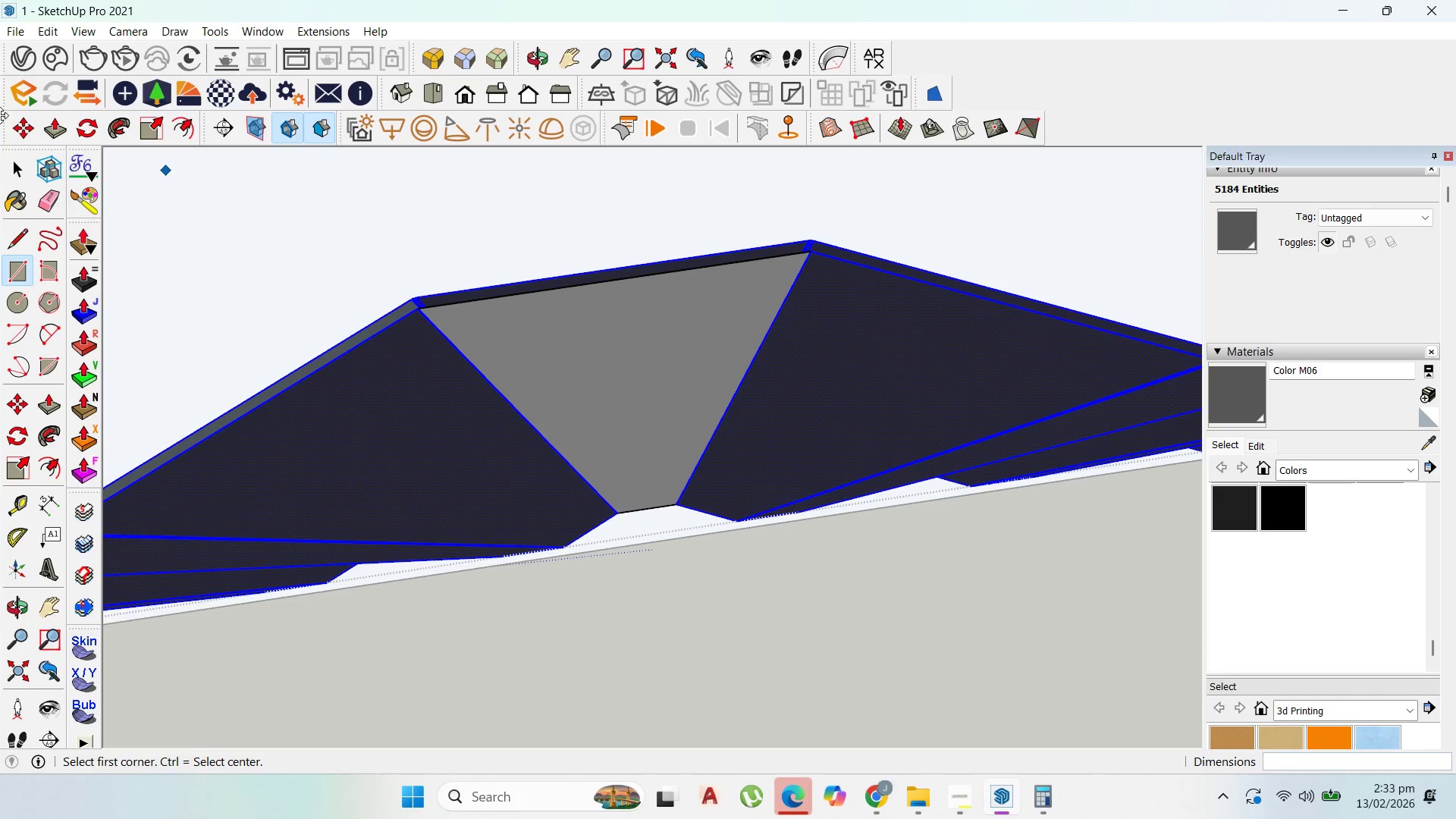 
left_click([15, 168])
 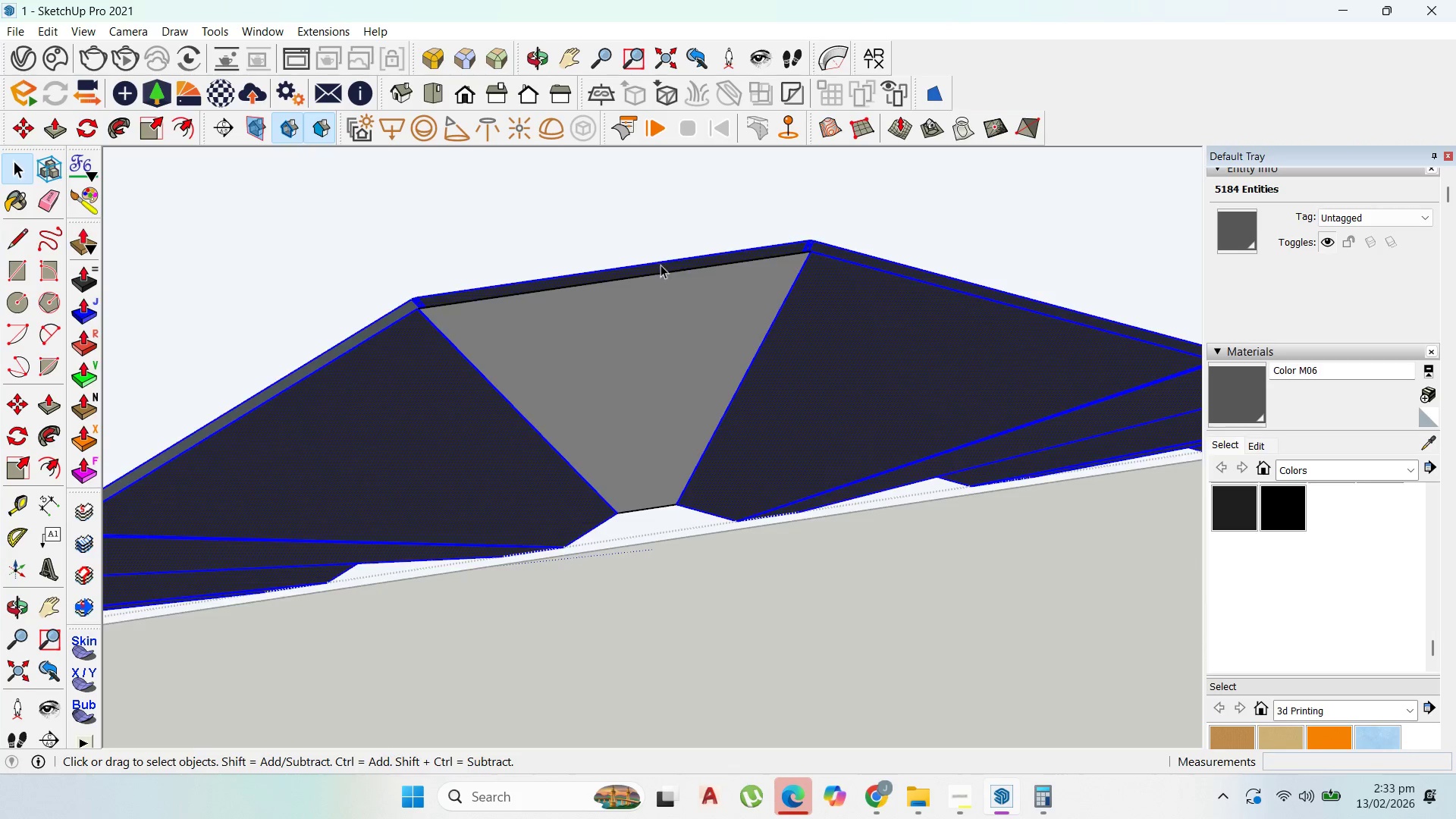 
scroll: coordinate [693, 284], scroll_direction: down, amount: 5.0
 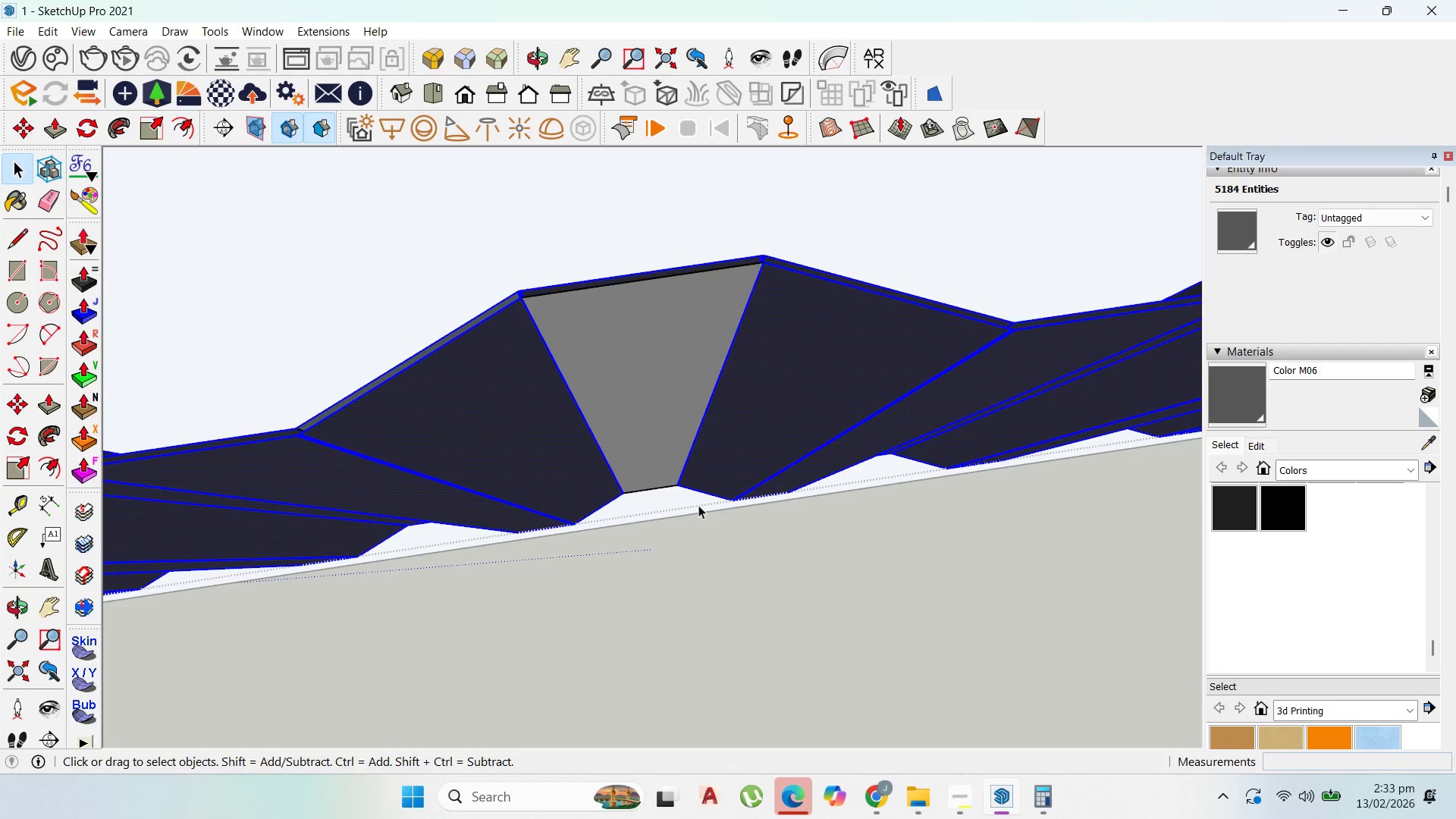 
key(Escape)
 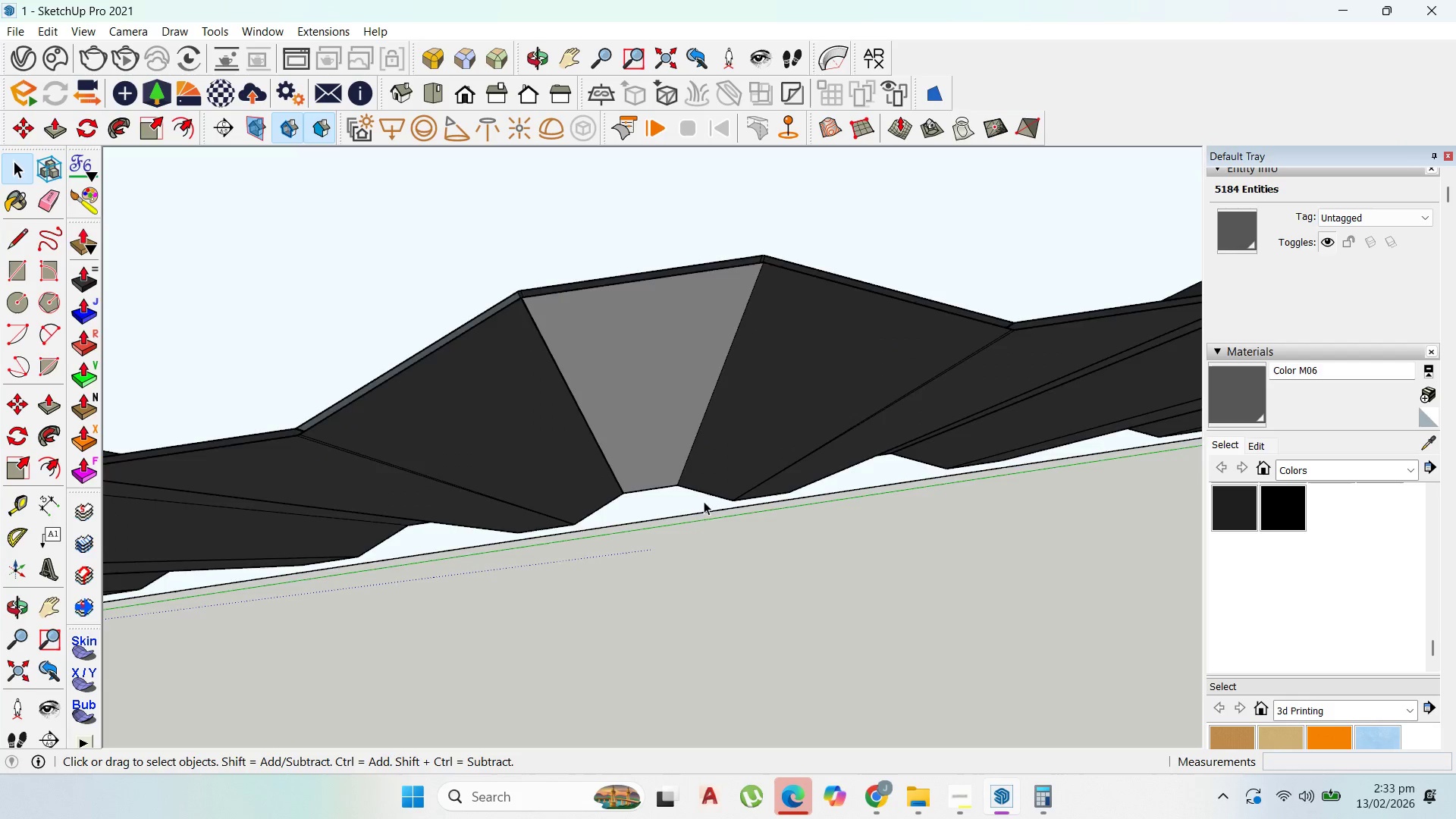 
scroll: coordinate [705, 491], scroll_direction: down, amount: 3.0
 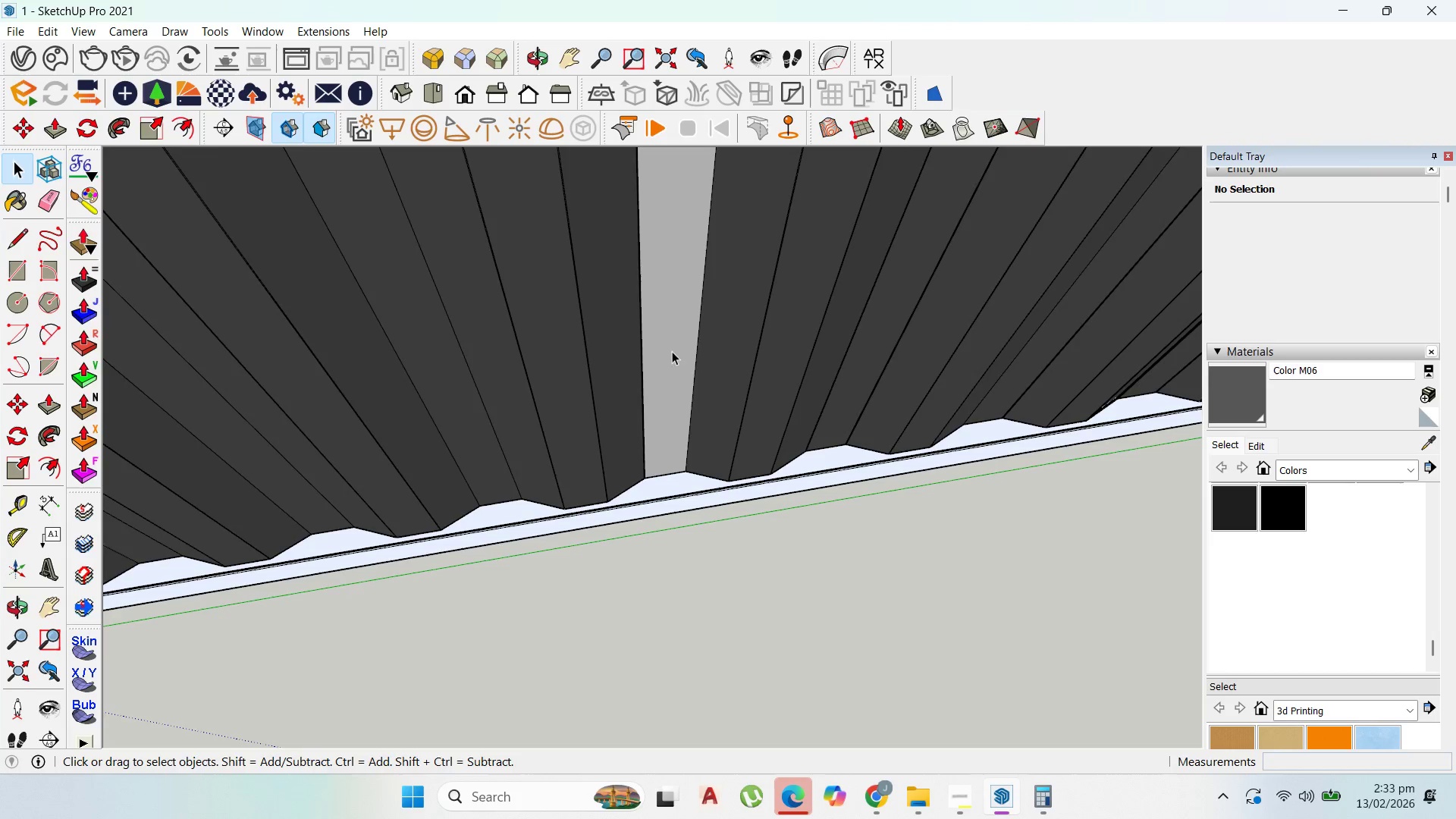 
double_click([664, 347])
 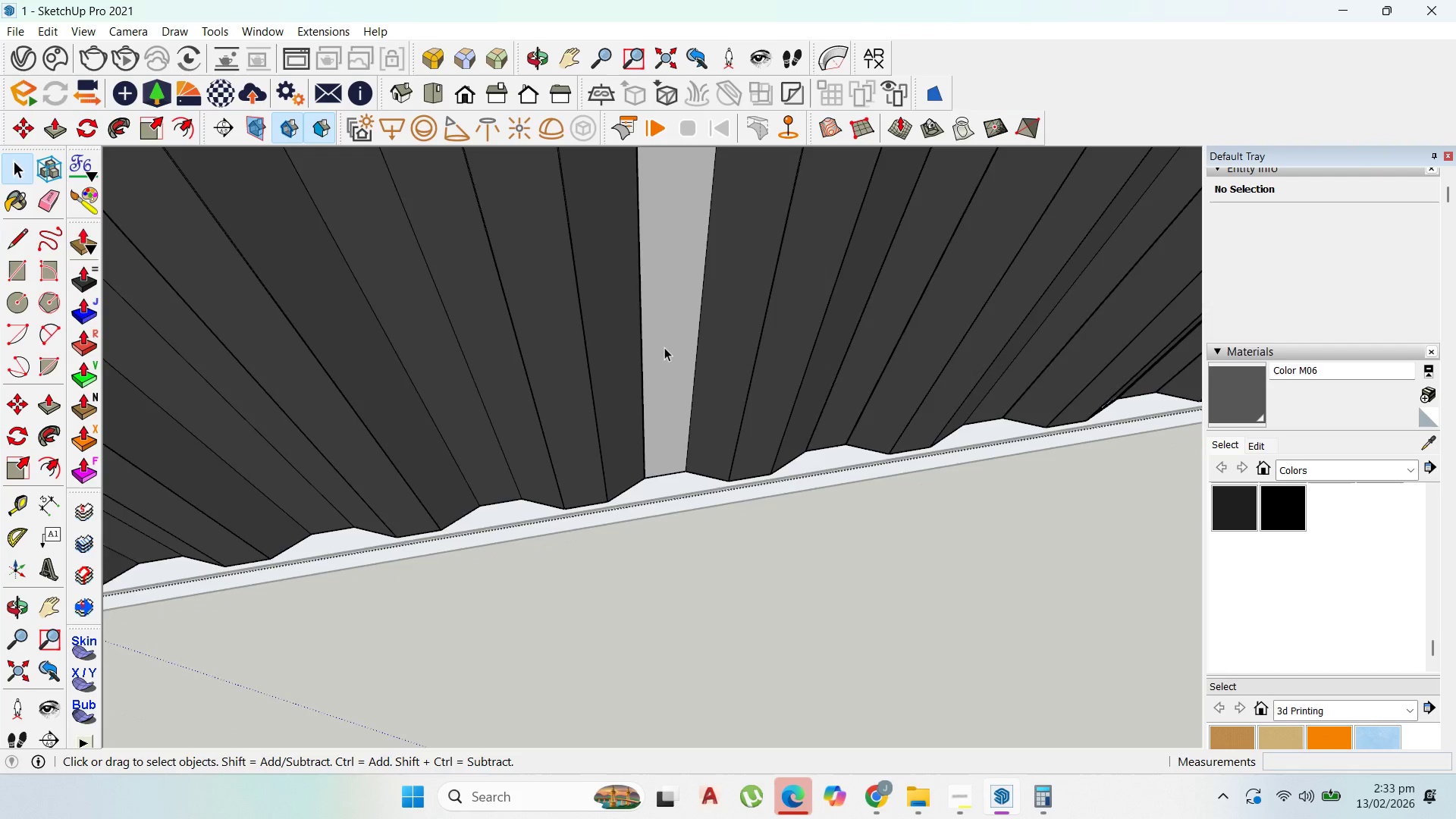 
triple_click([664, 347])
 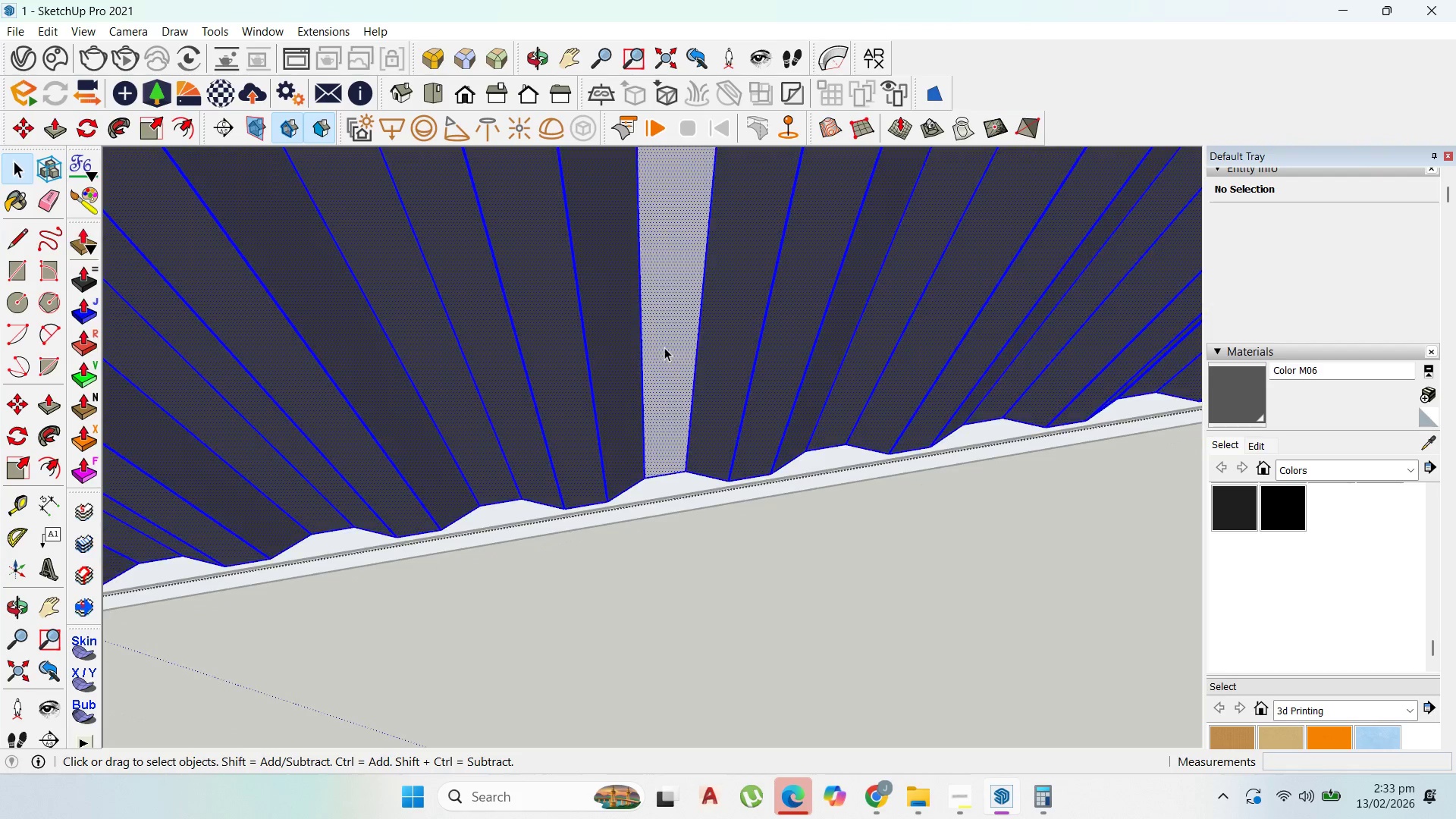 
triple_click([664, 347])
 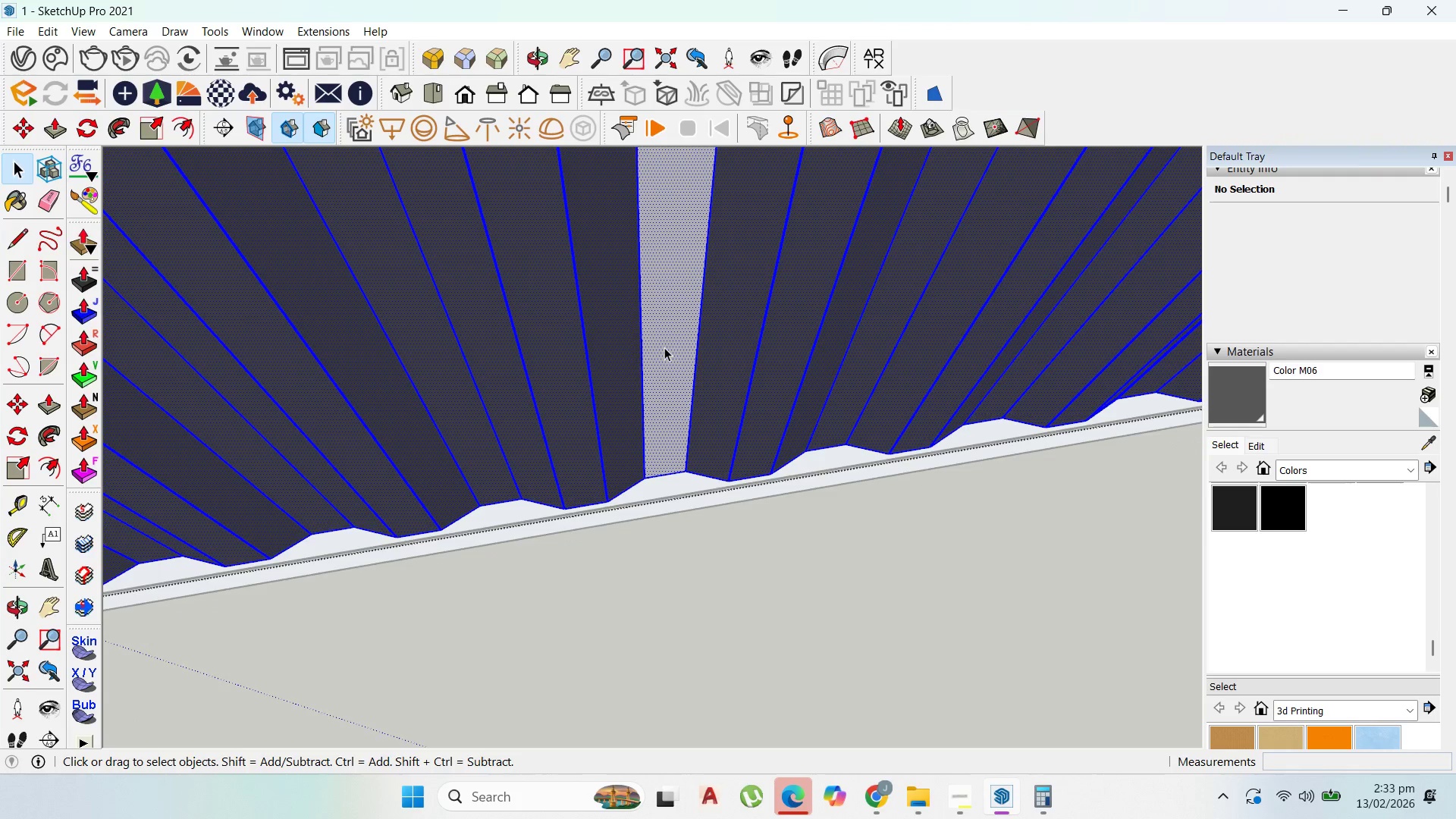 
triple_click([664, 347])
 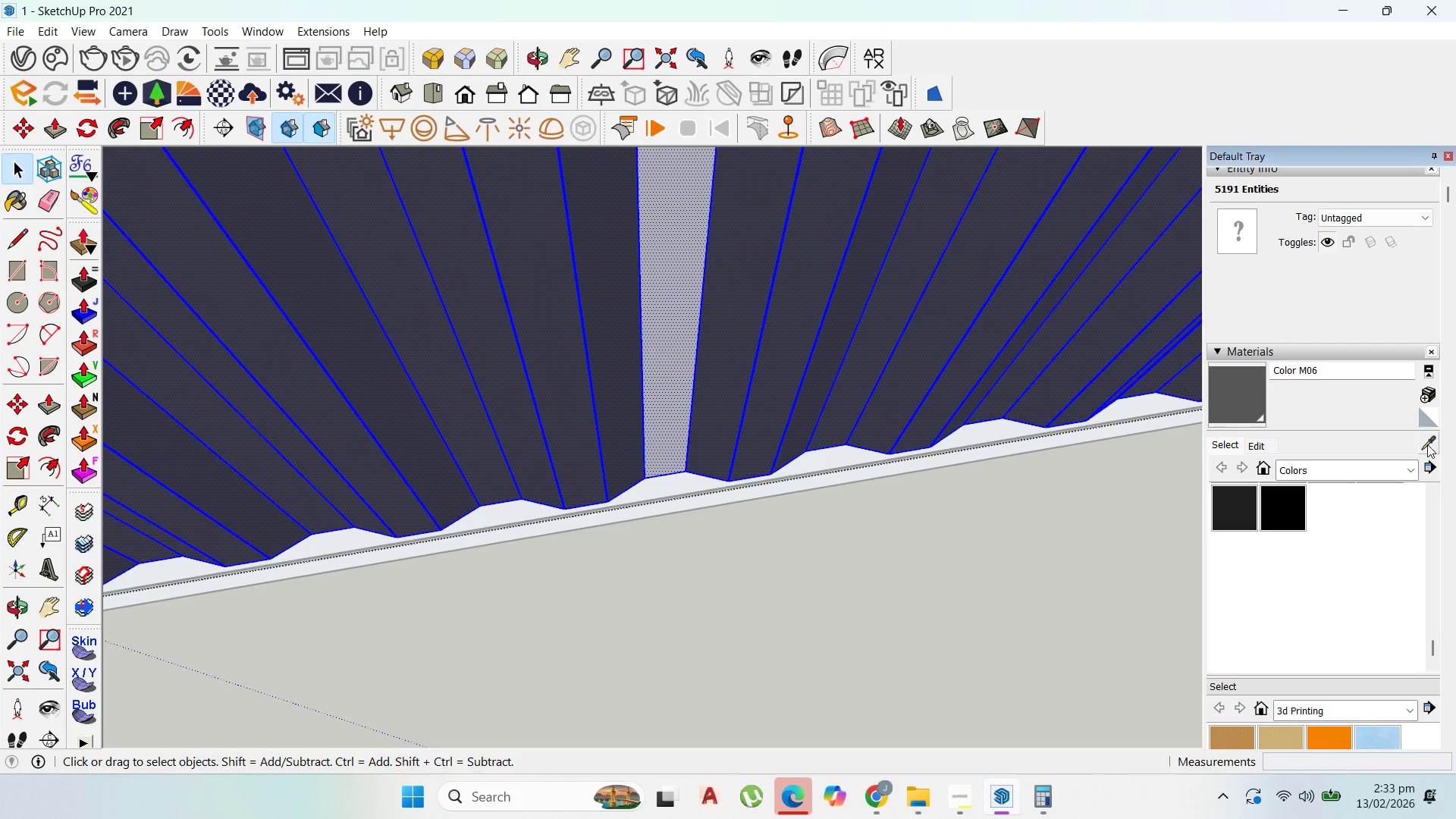 
double_click([795, 315])
 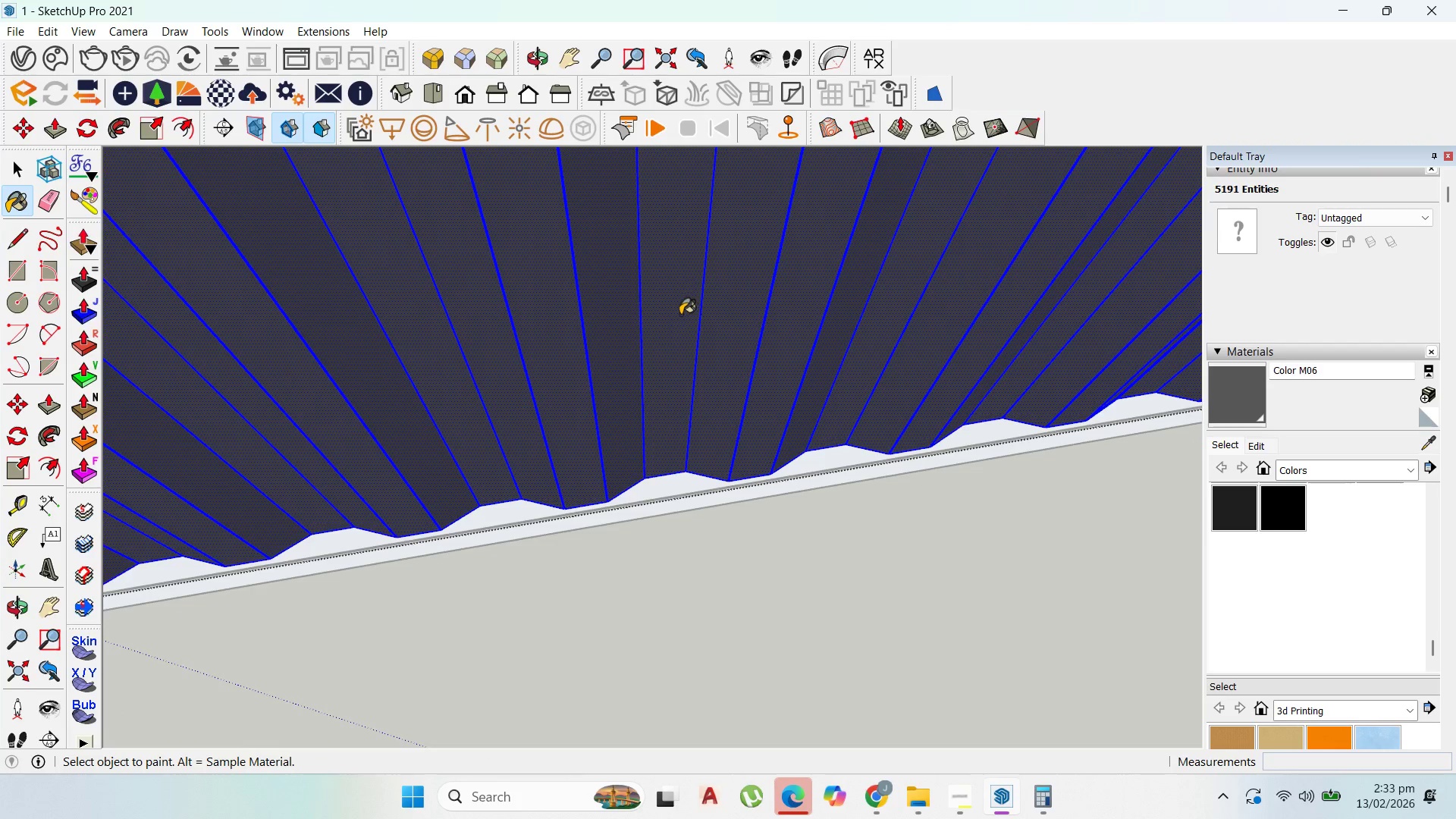 
key(Escape)
 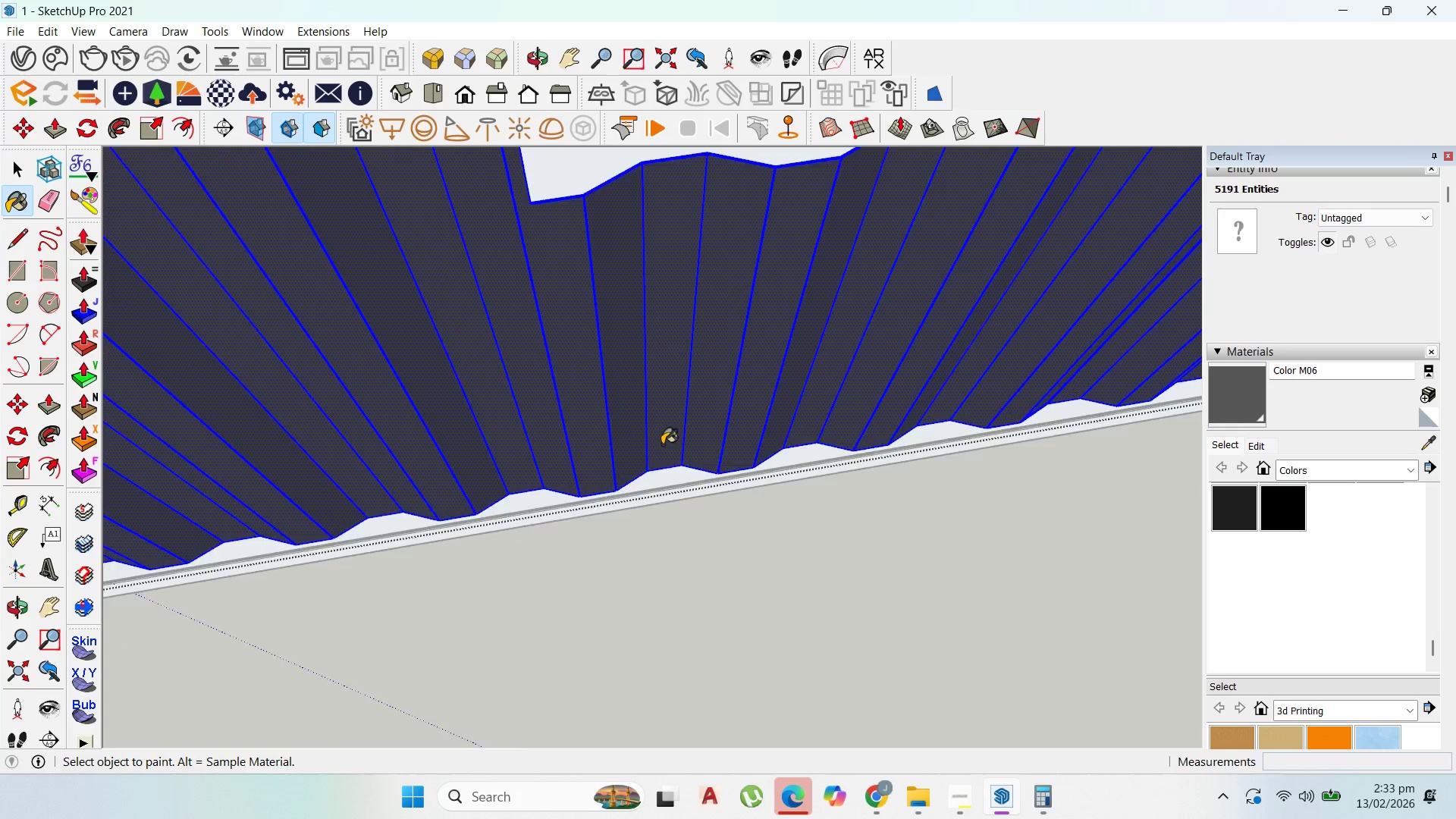 
key(Escape)
 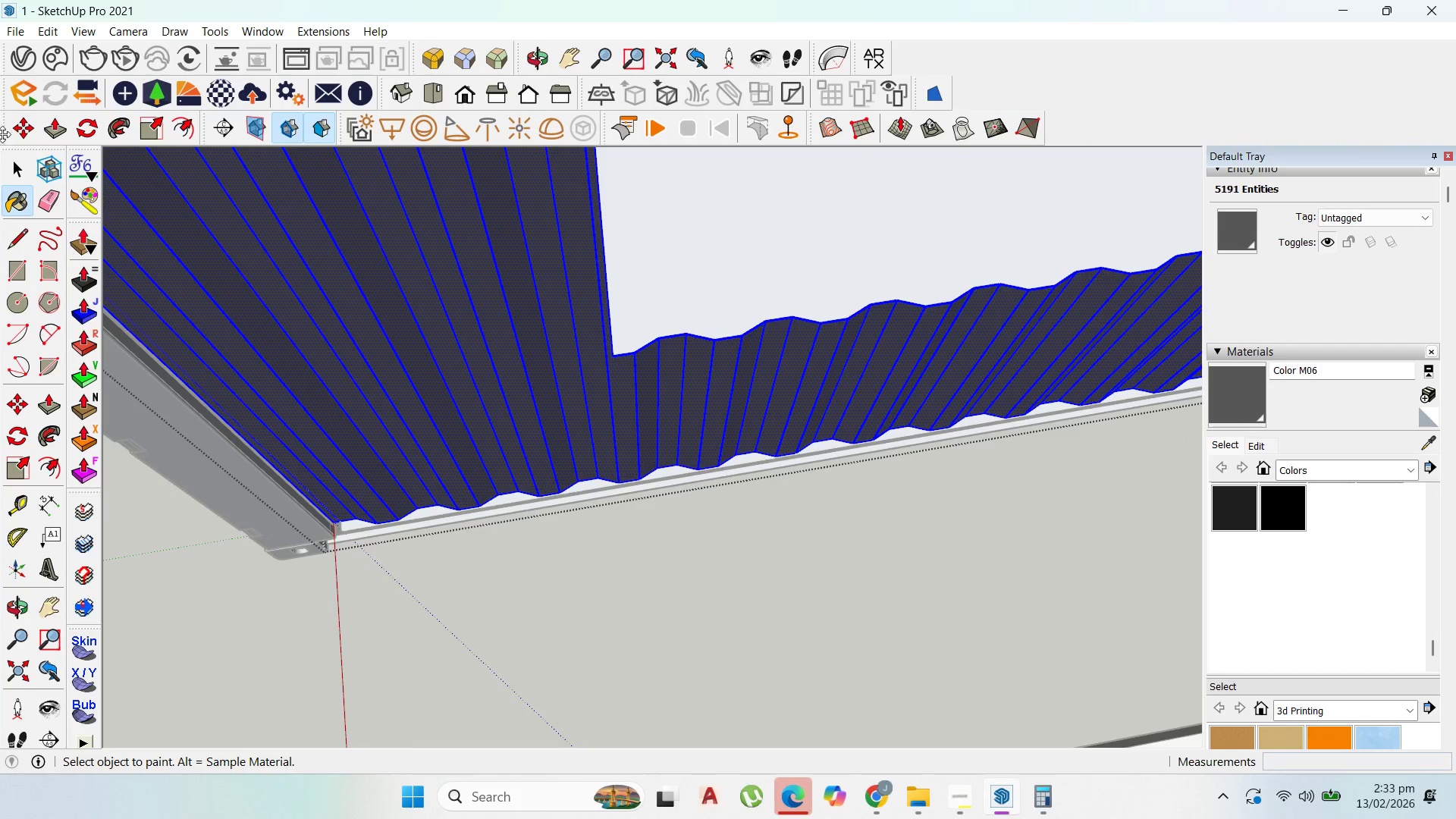 
scroll: coordinate [676, 479], scroll_direction: down, amount: 9.0
 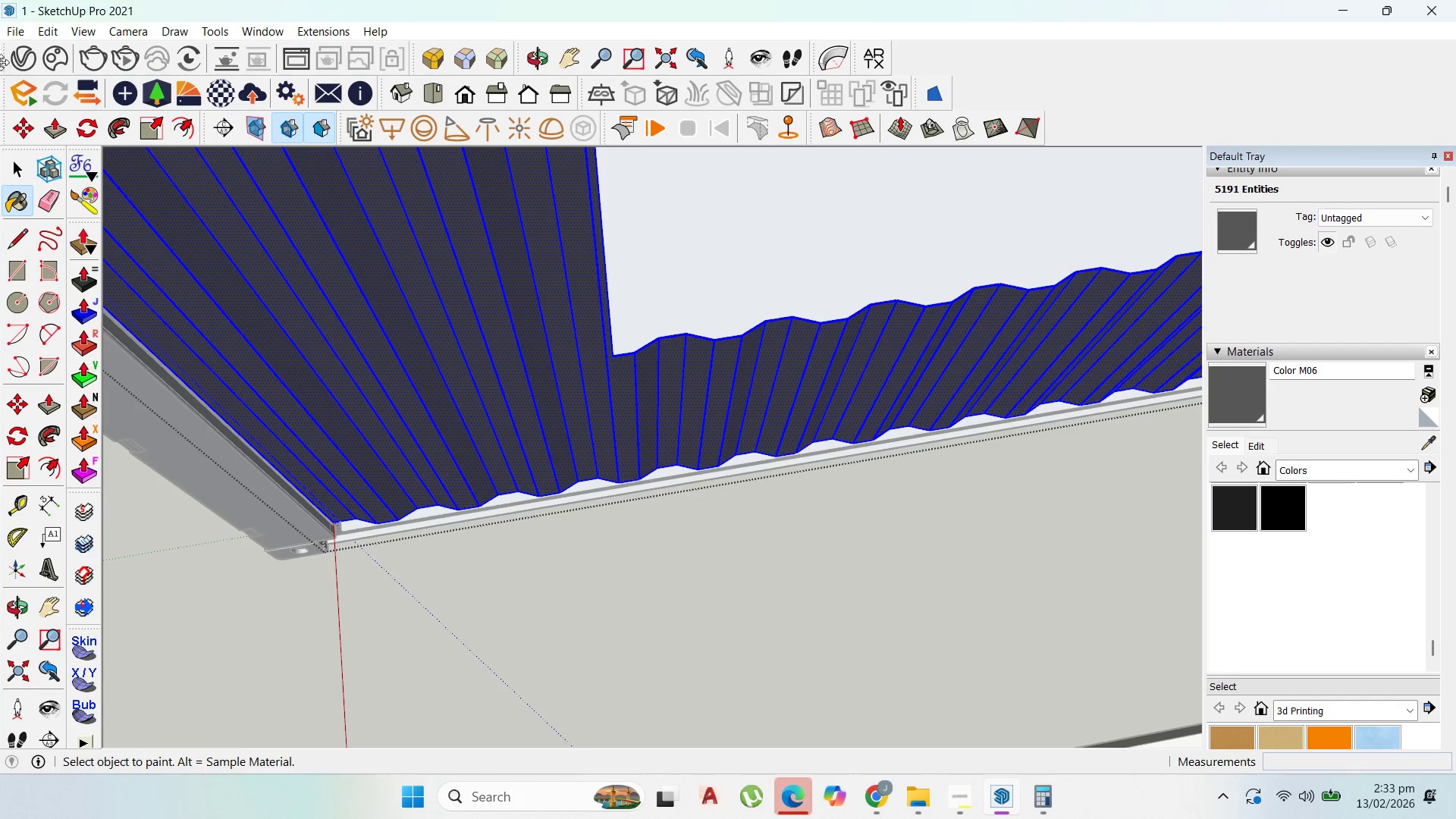 
left_click([16, 158])
 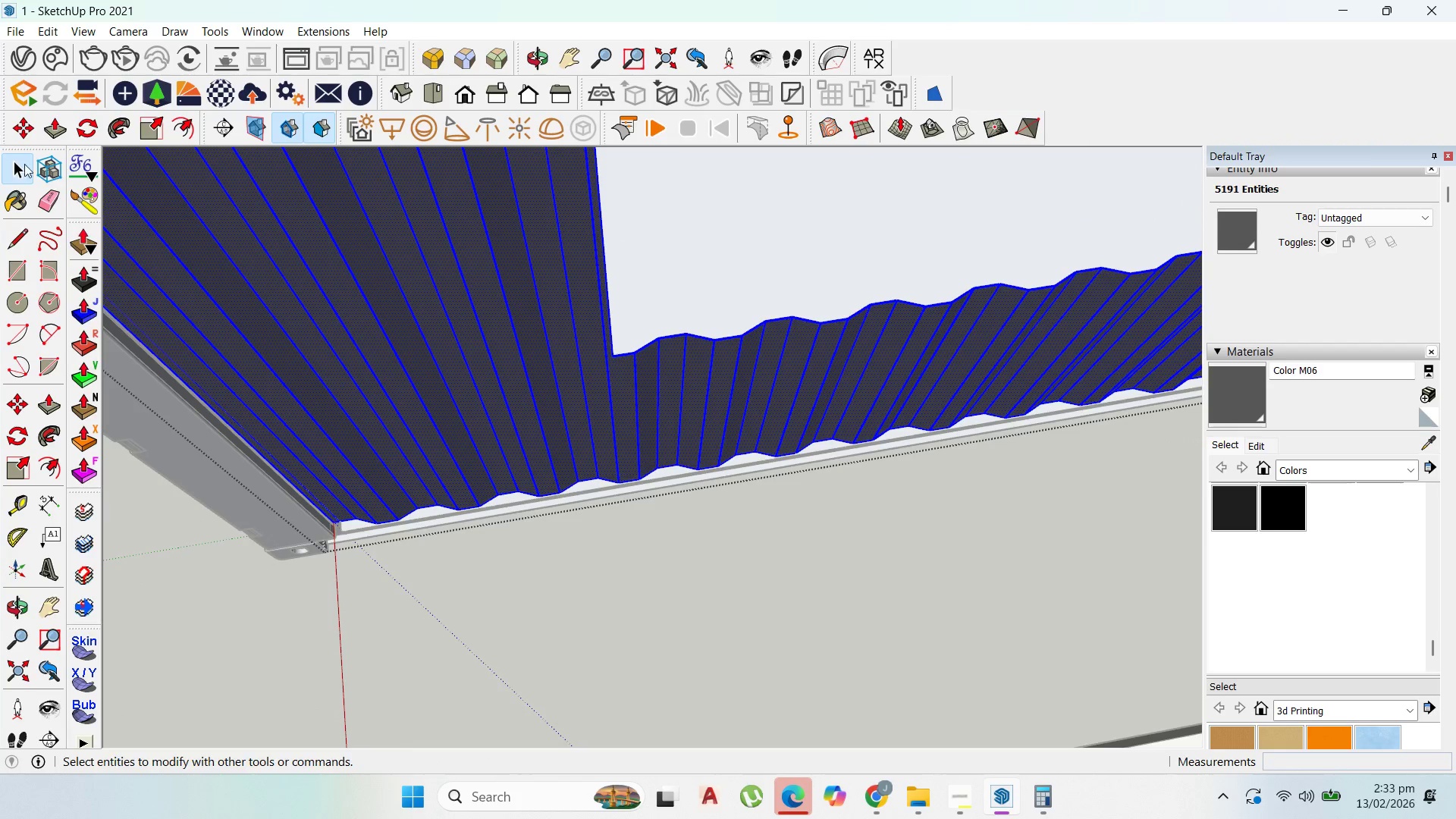 
key(Escape)
 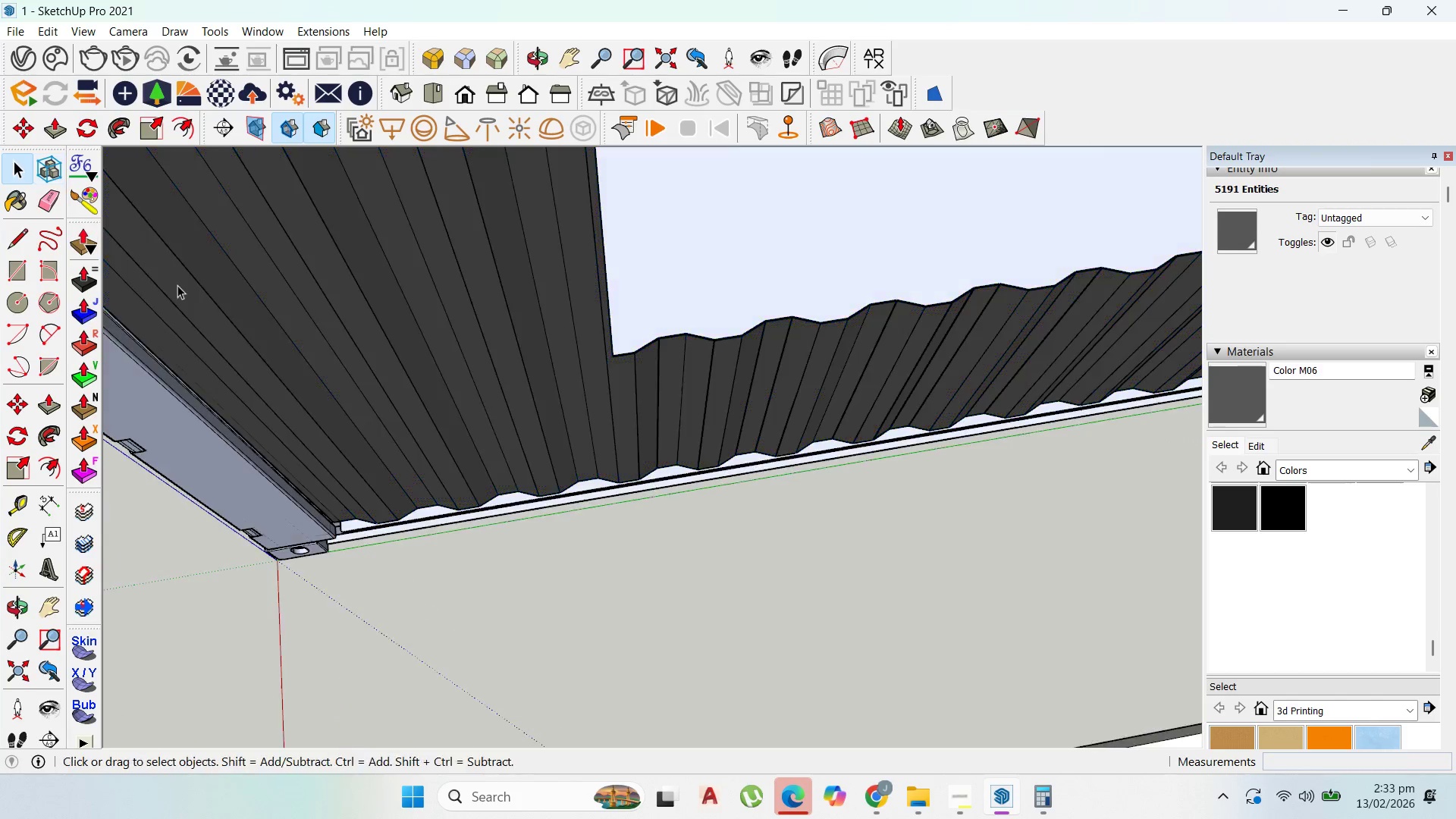 
key(Escape)
 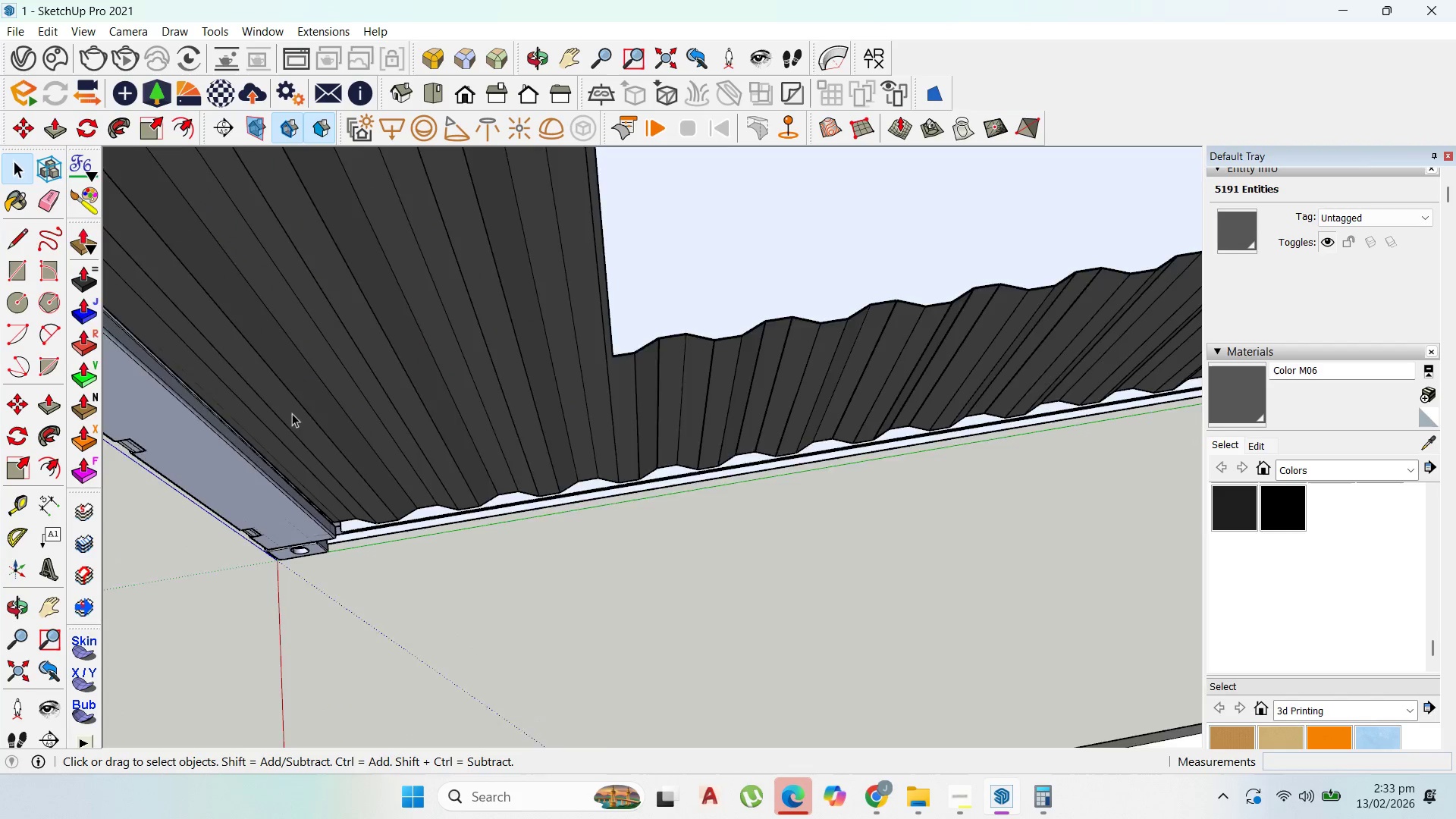 
scroll: coordinate [460, 407], scroll_direction: down, amount: 13.0
 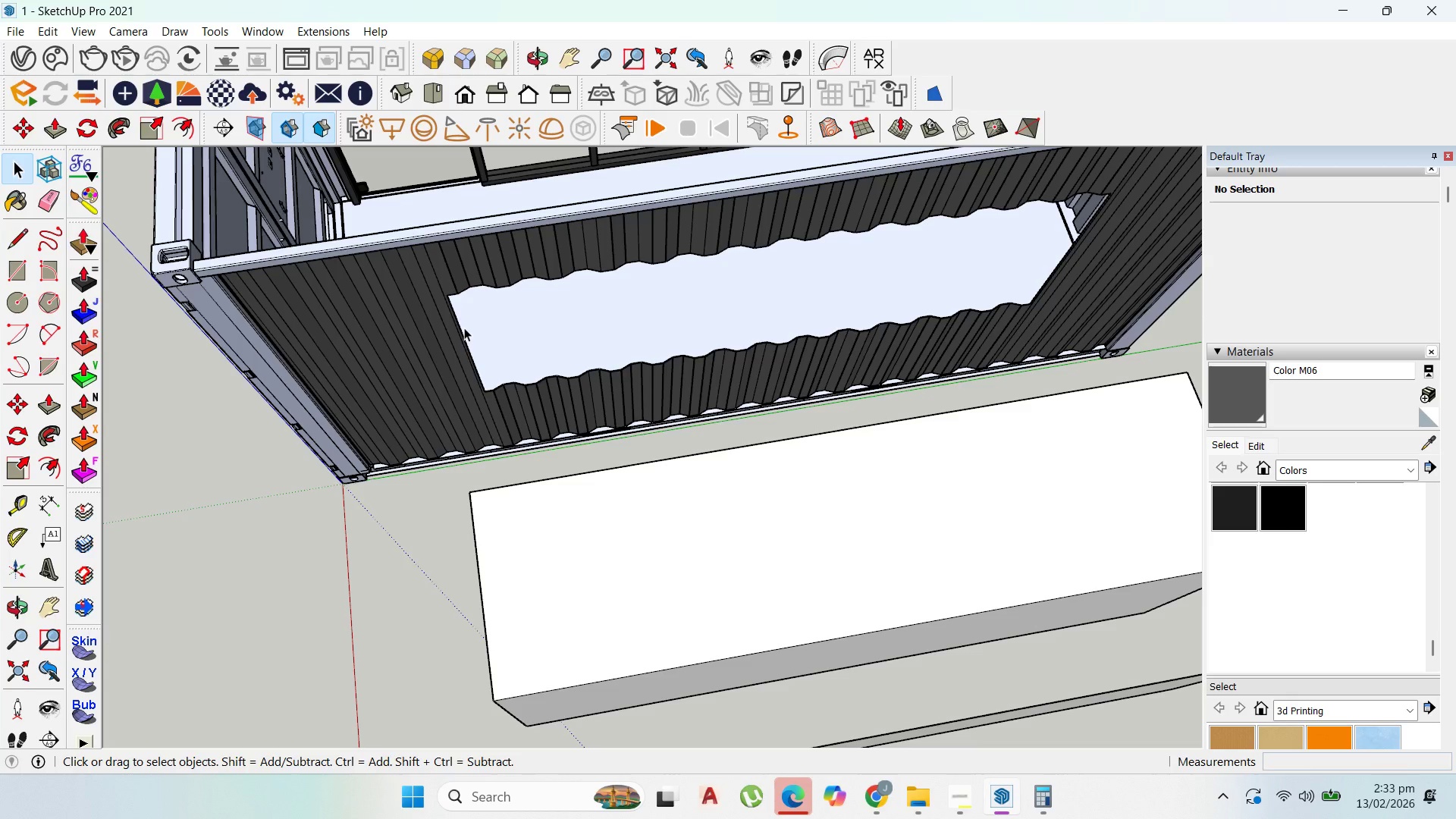 
wait(10.02)
 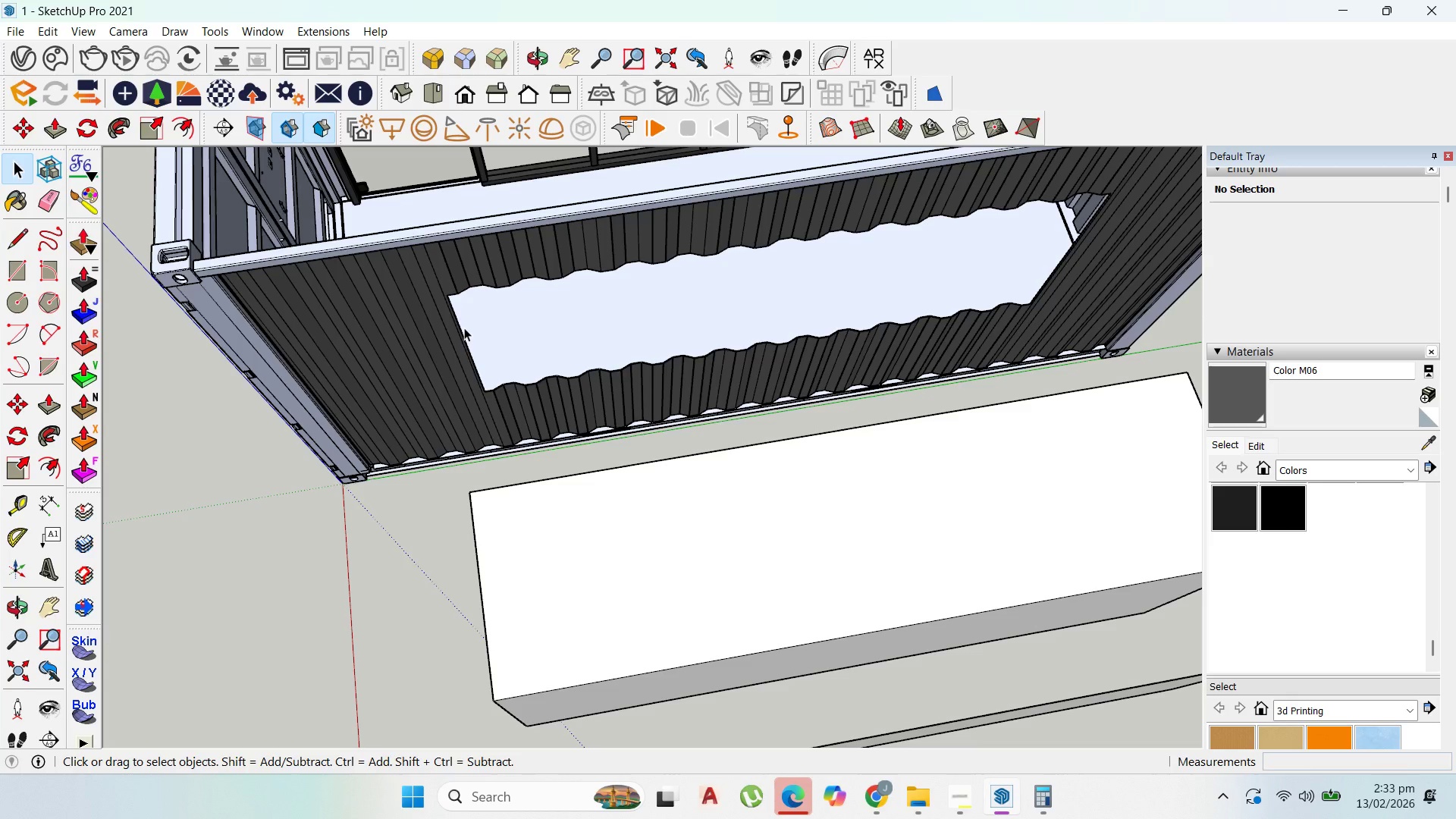 
scroll: coordinate [504, 314], scroll_direction: down, amount: 3.0
 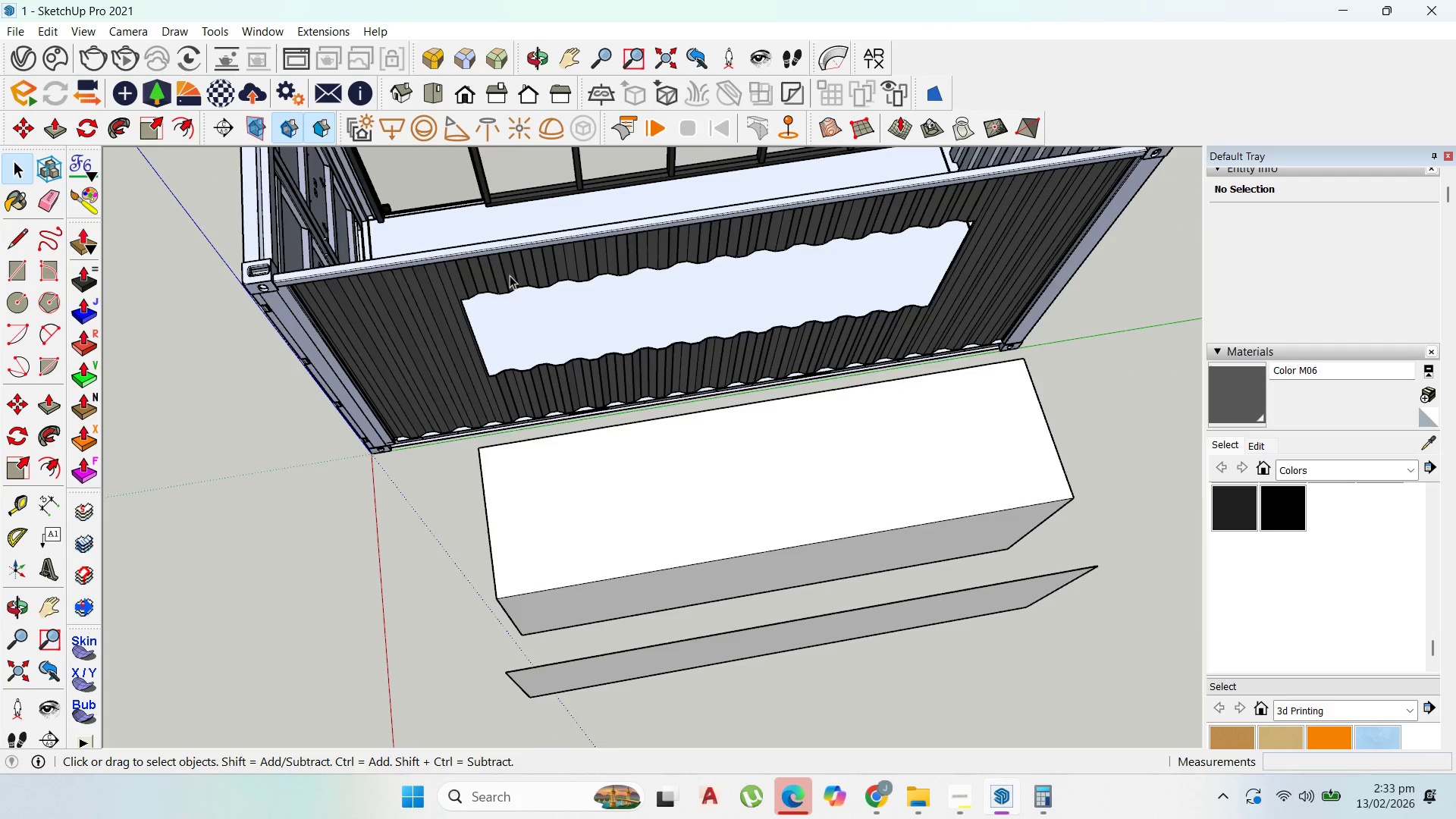 
scroll: coordinate [519, 359], scroll_direction: up, amount: 30.0
 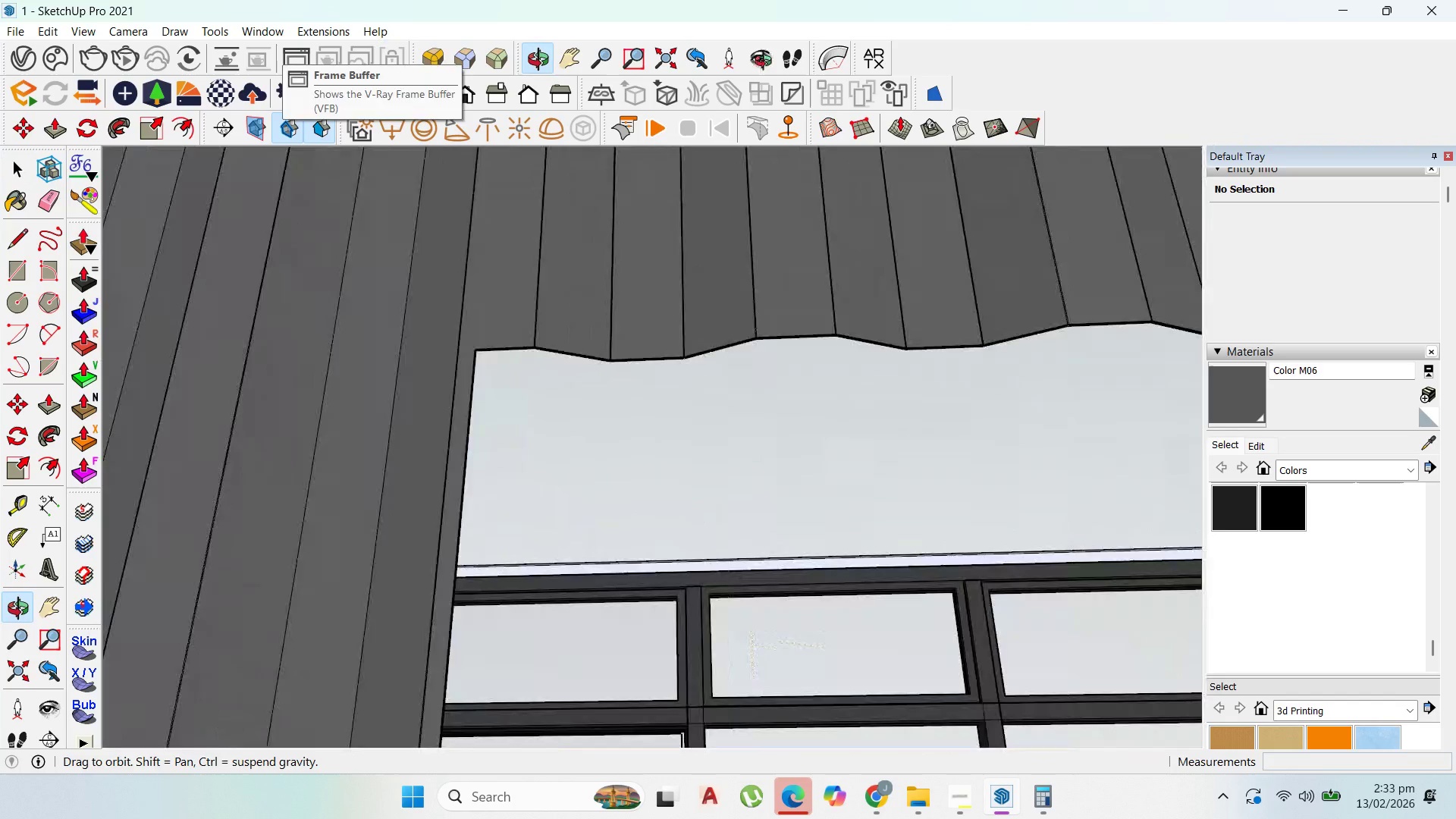 
scroll: coordinate [706, 307], scroll_direction: down, amount: 10.0
 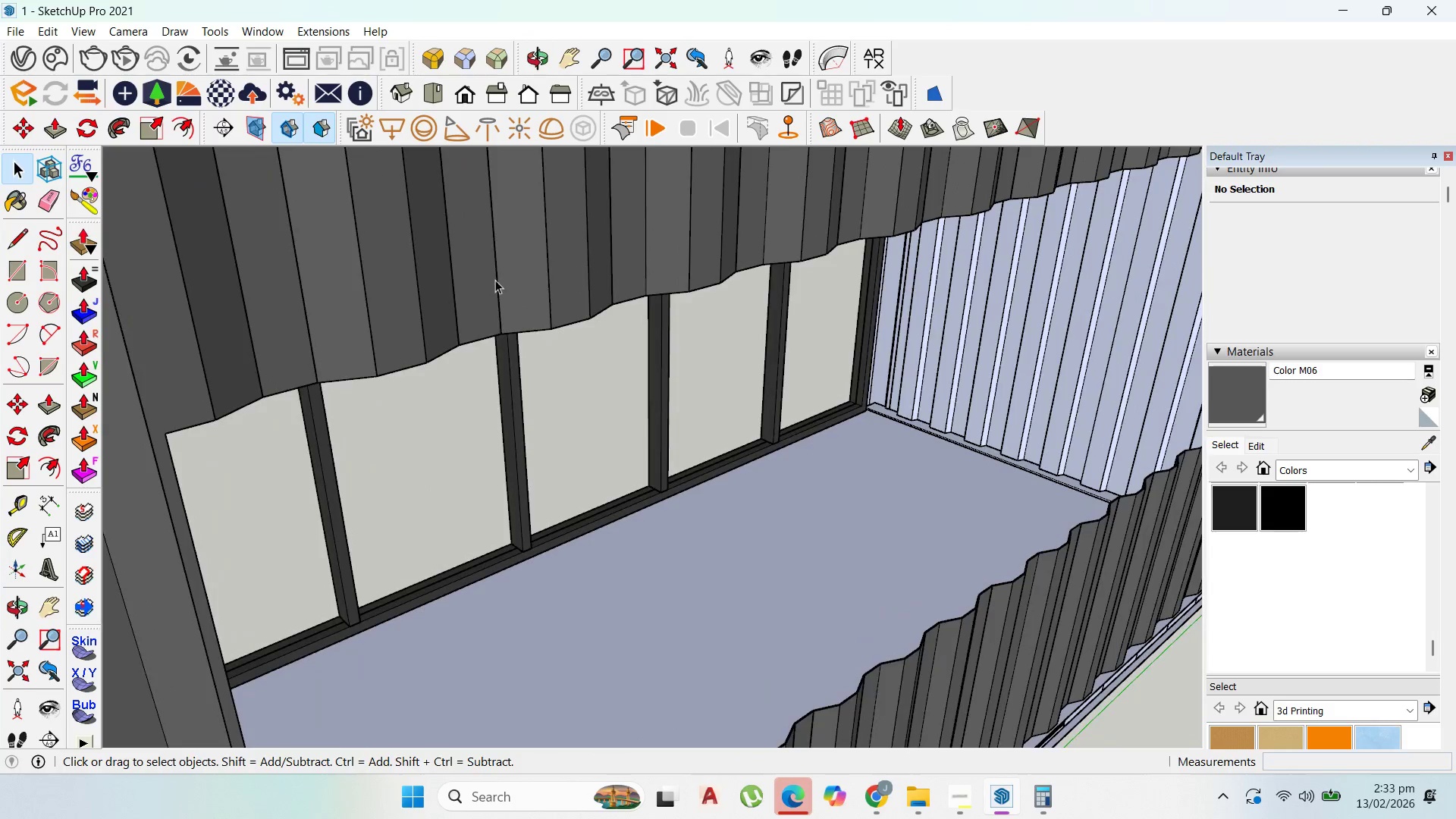 
scroll: coordinate [373, 304], scroll_direction: up, amount: 9.0
 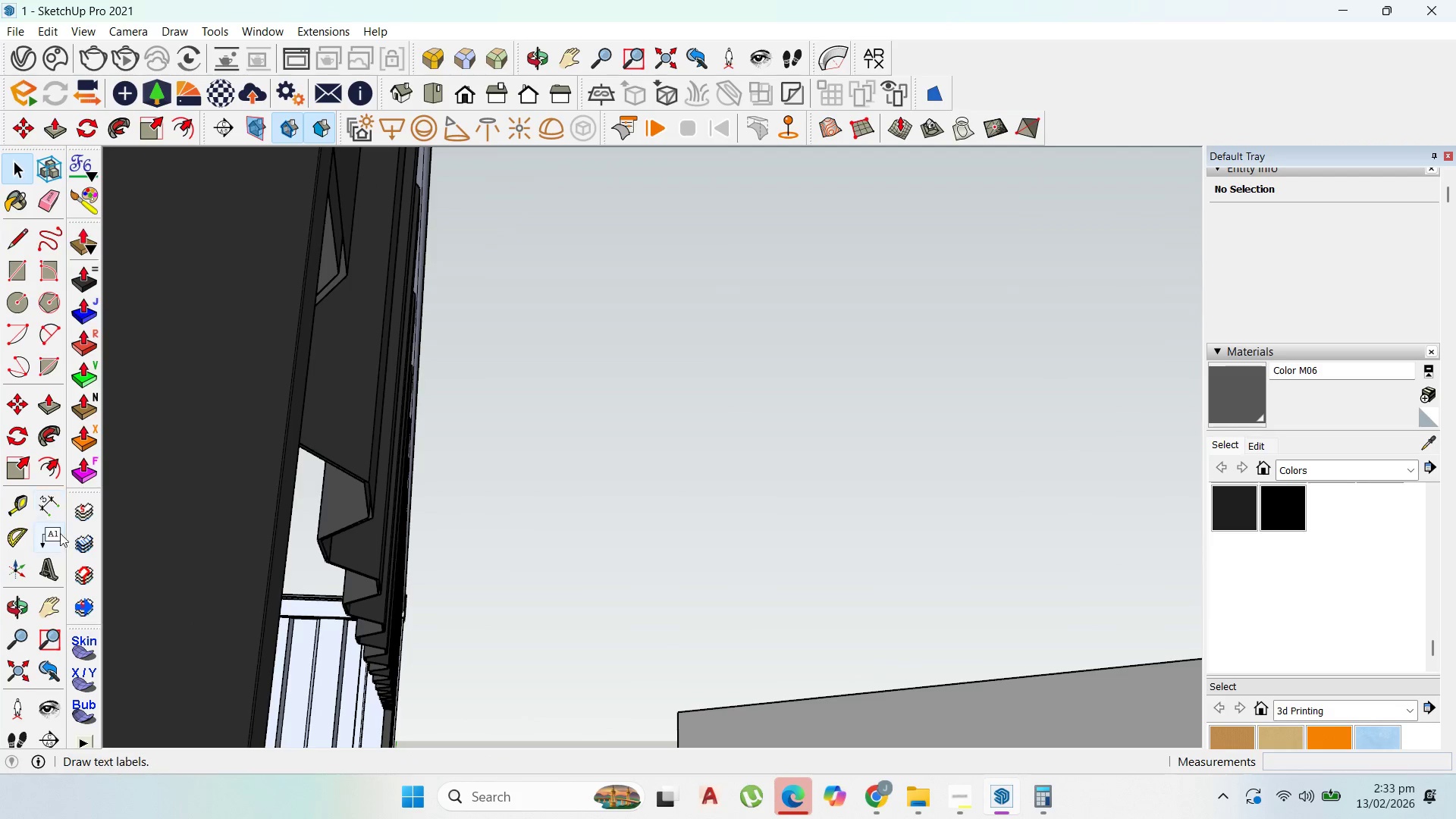 
left_click([50, 607])
 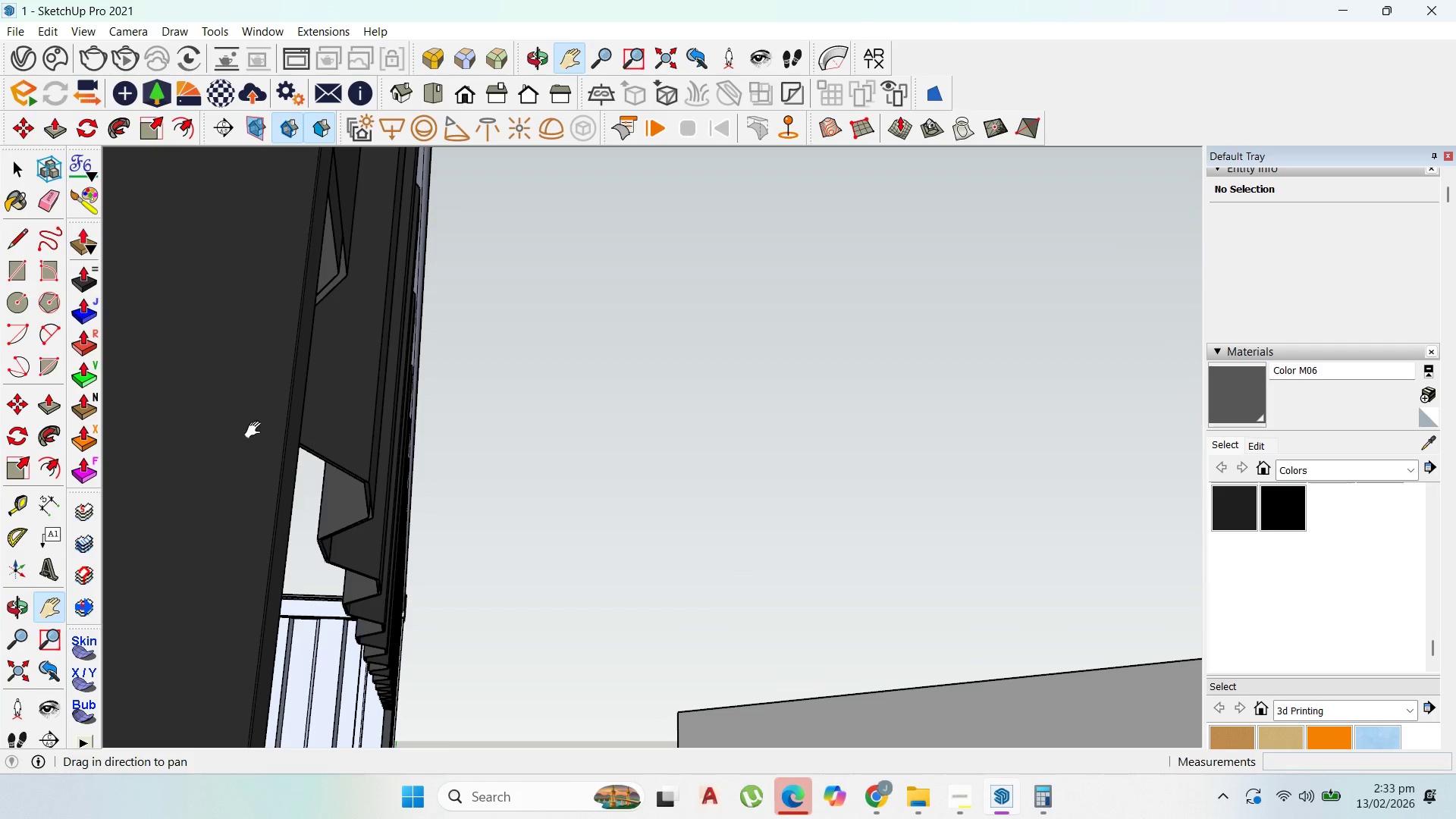 
left_click_drag(start_coordinate=[284, 417], to_coordinate=[296, 344])
 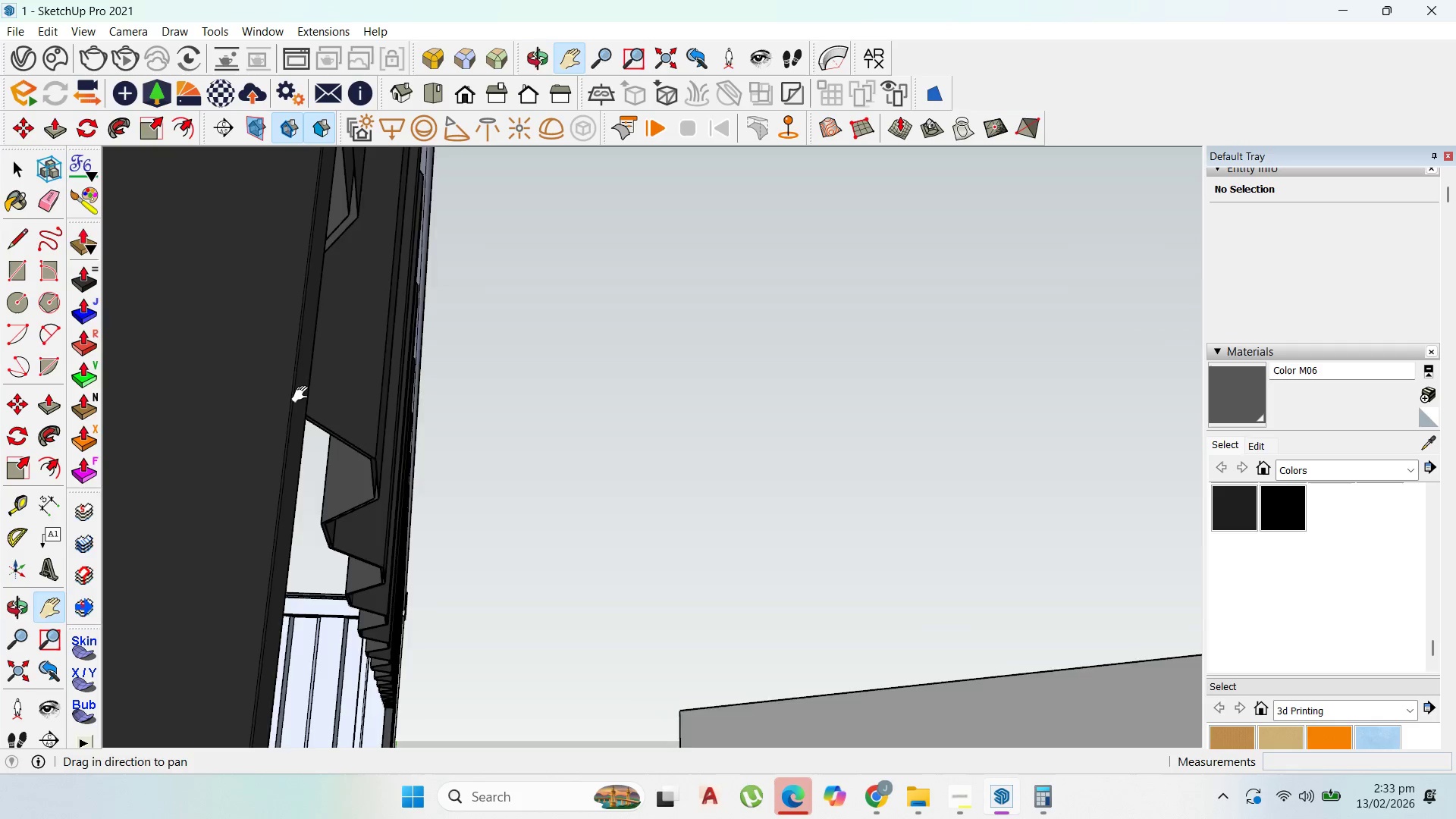 
scroll: coordinate [309, 395], scroll_direction: up, amount: 1.0
 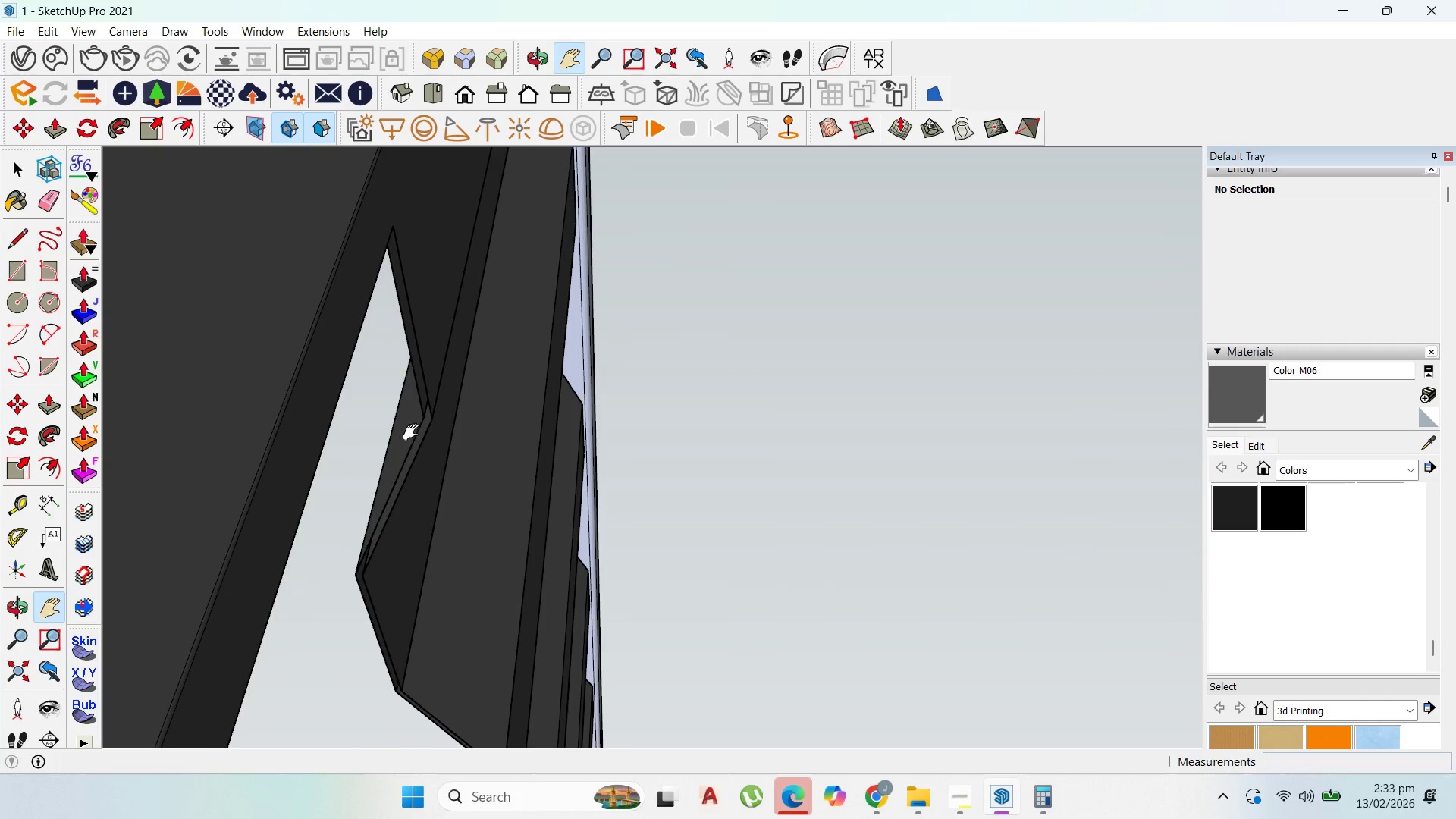 
left_click_drag(start_coordinate=[429, 420], to_coordinate=[552, 259])
 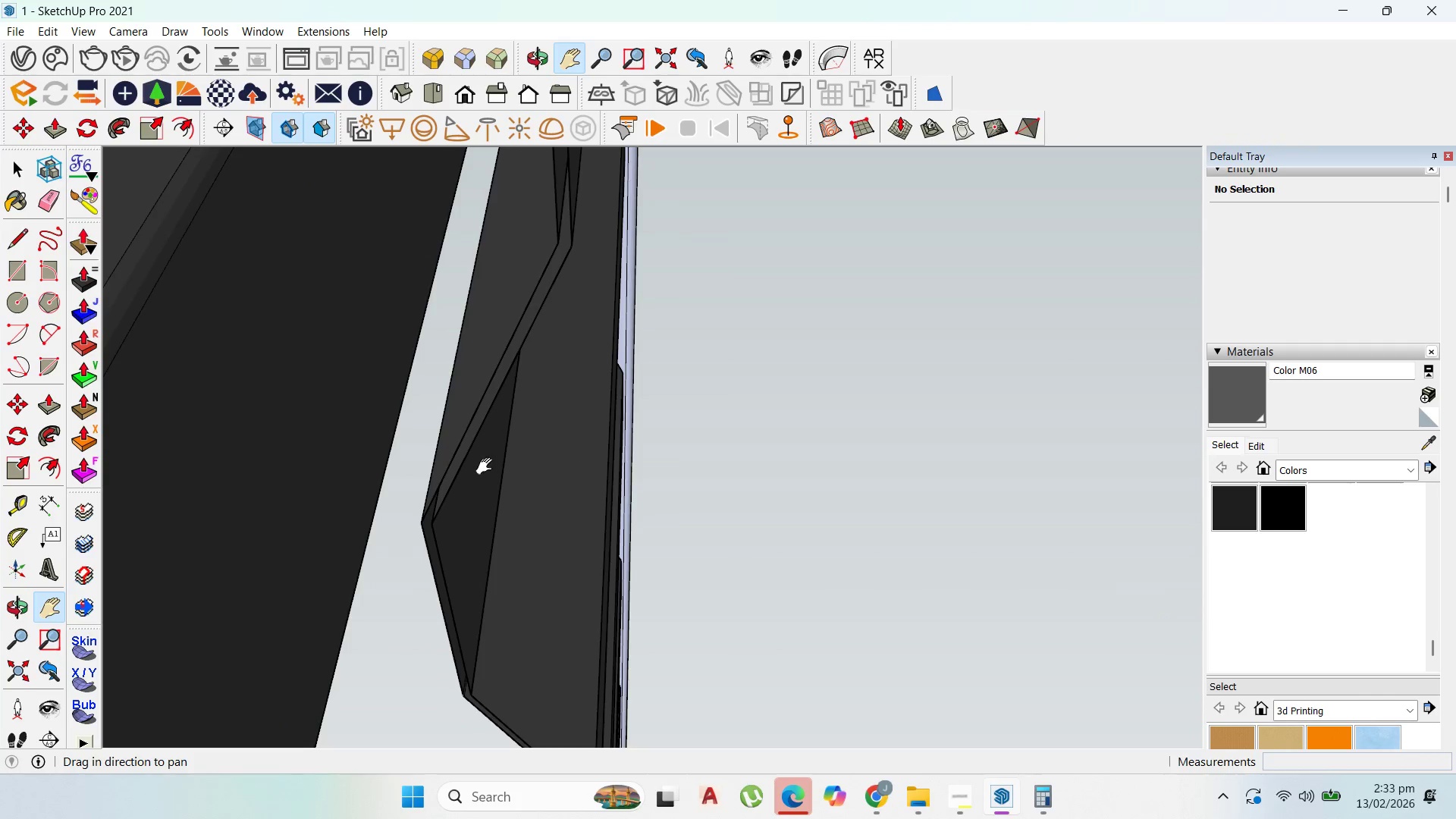 
scroll: coordinate [423, 416], scroll_direction: up, amount: 5.0
 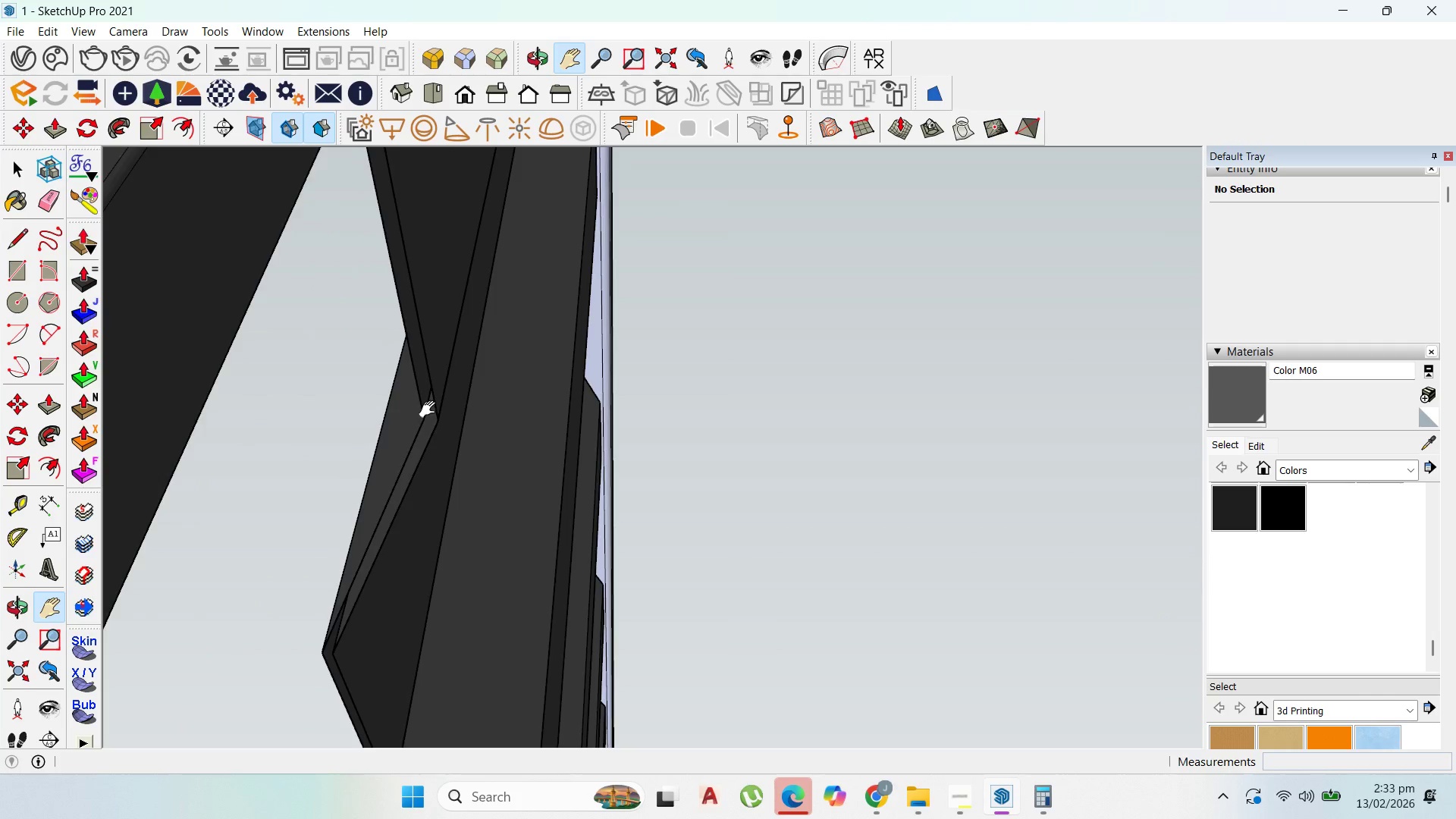 
left_click_drag(start_coordinate=[486, 466], to_coordinate=[495, 258])
 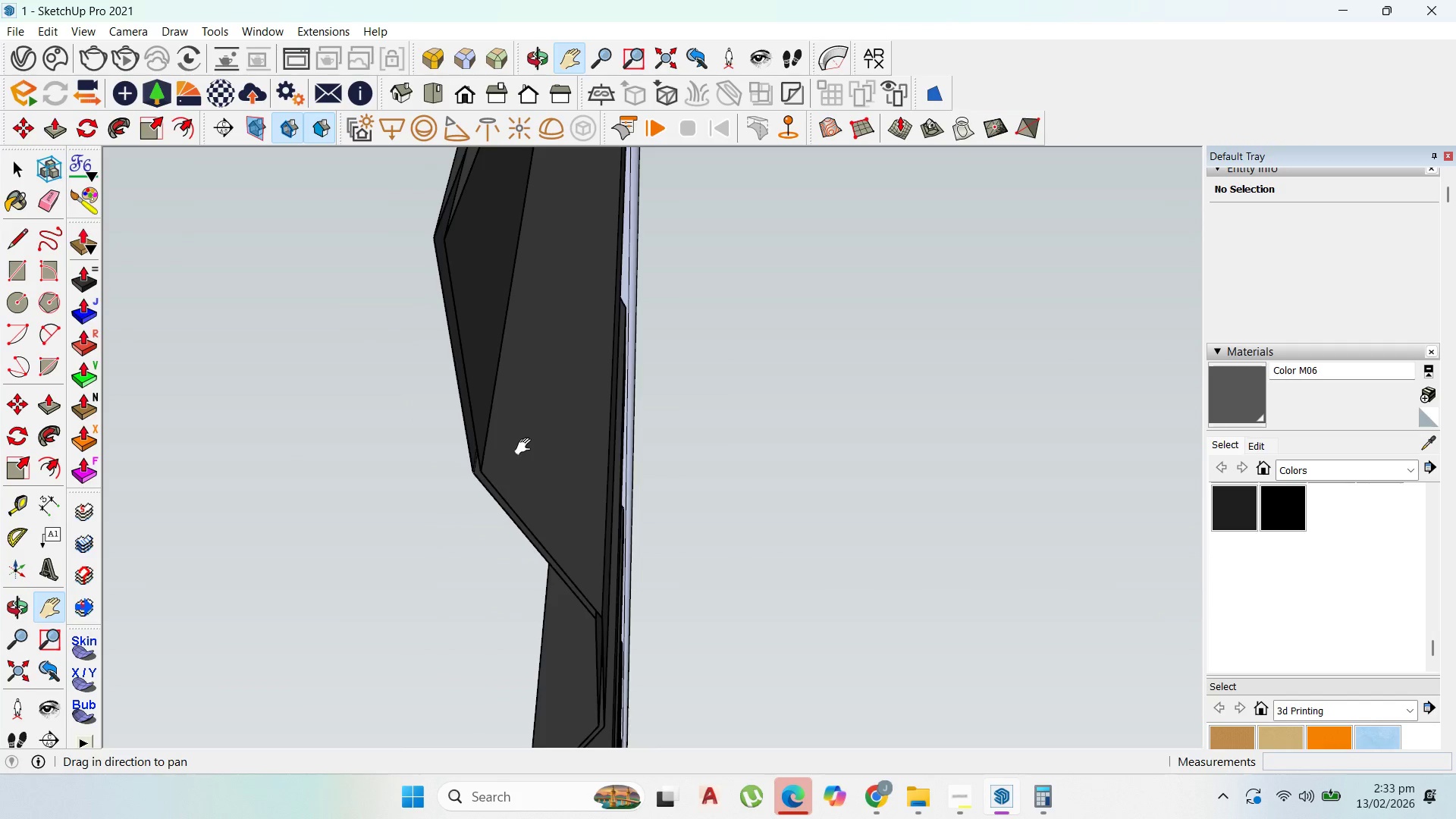 
left_click_drag(start_coordinate=[526, 447], to_coordinate=[510, 279])
 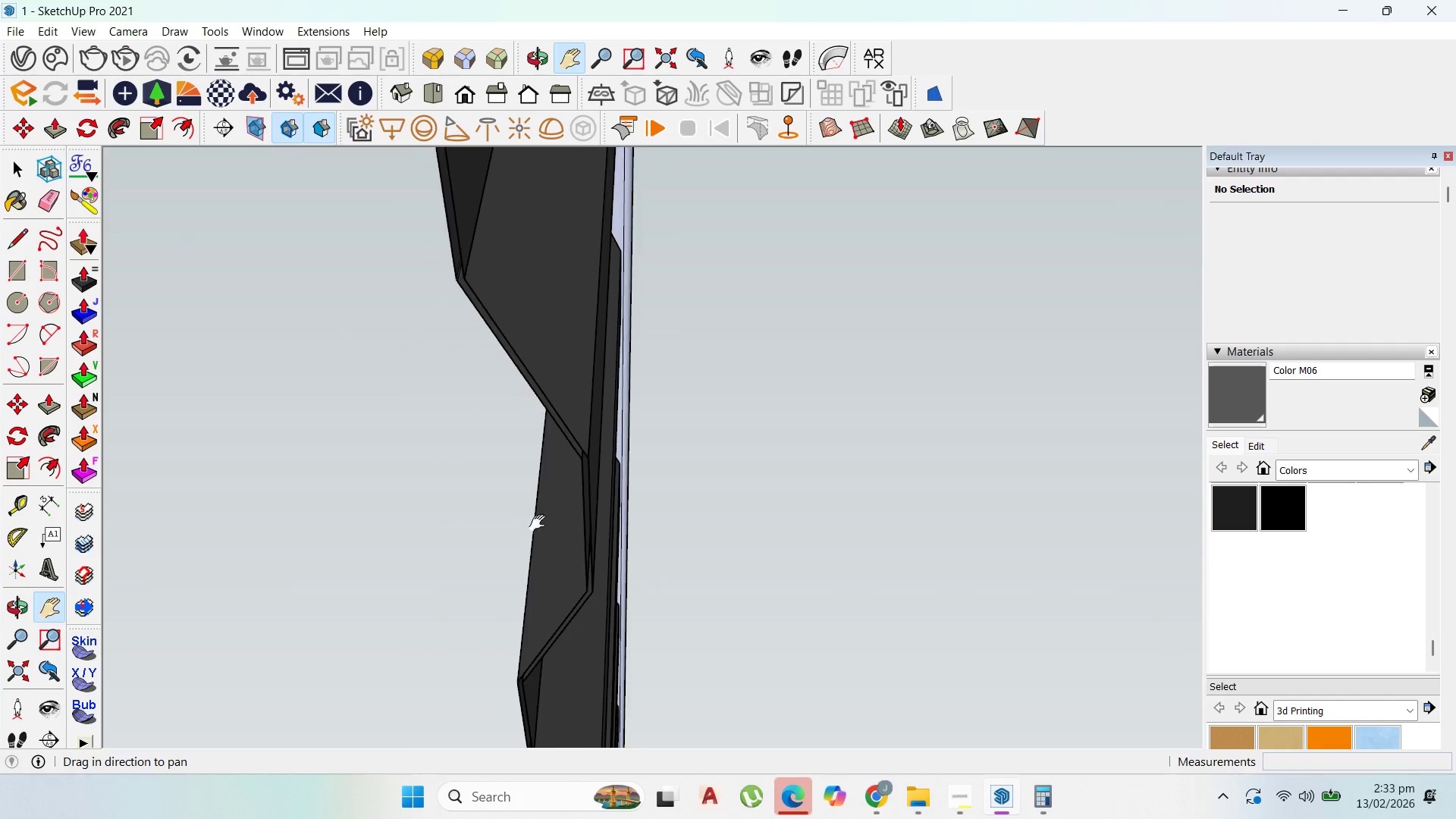 
left_click_drag(start_coordinate=[540, 539], to_coordinate=[518, 380])
 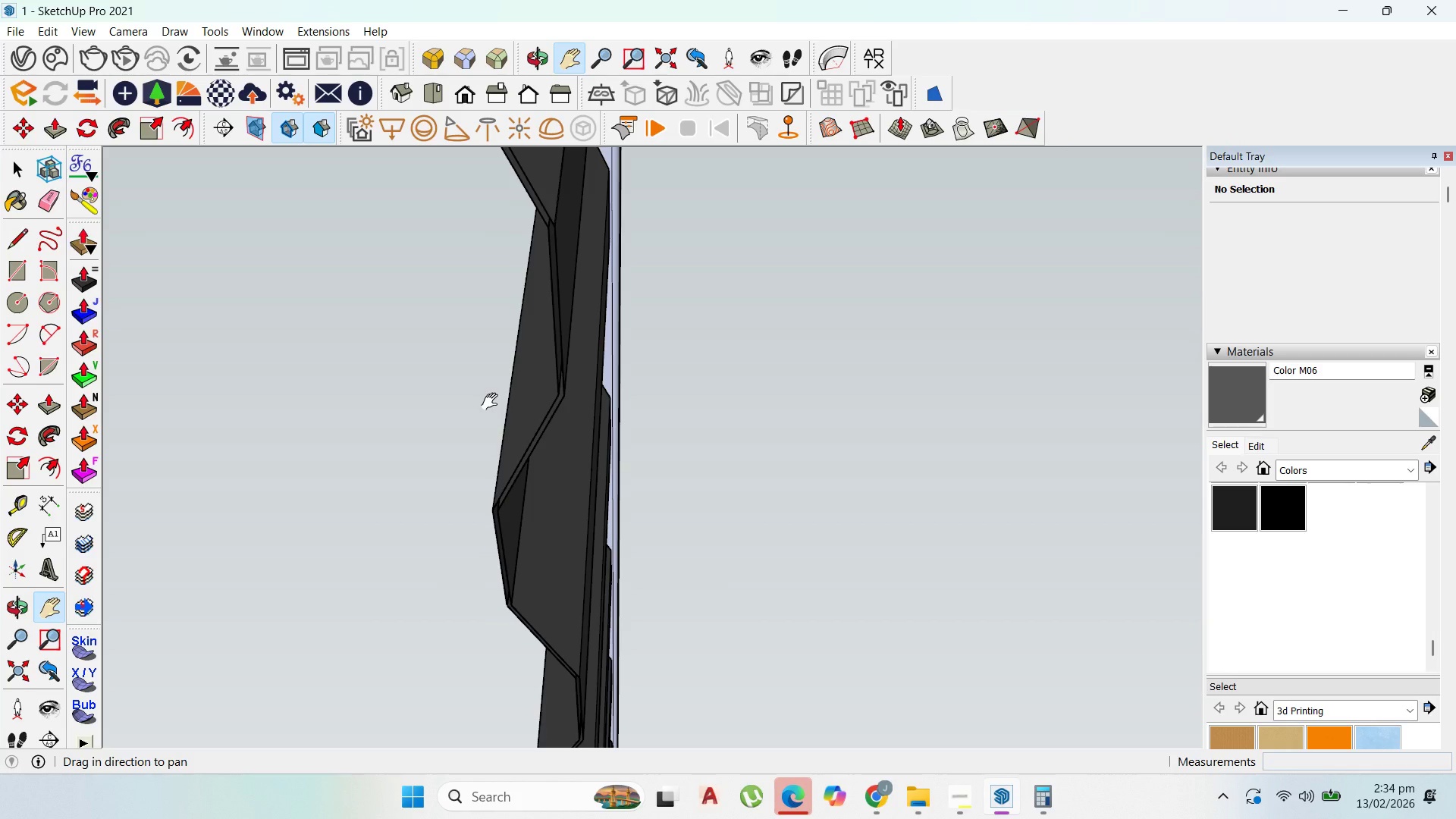 
wait(16.64)
 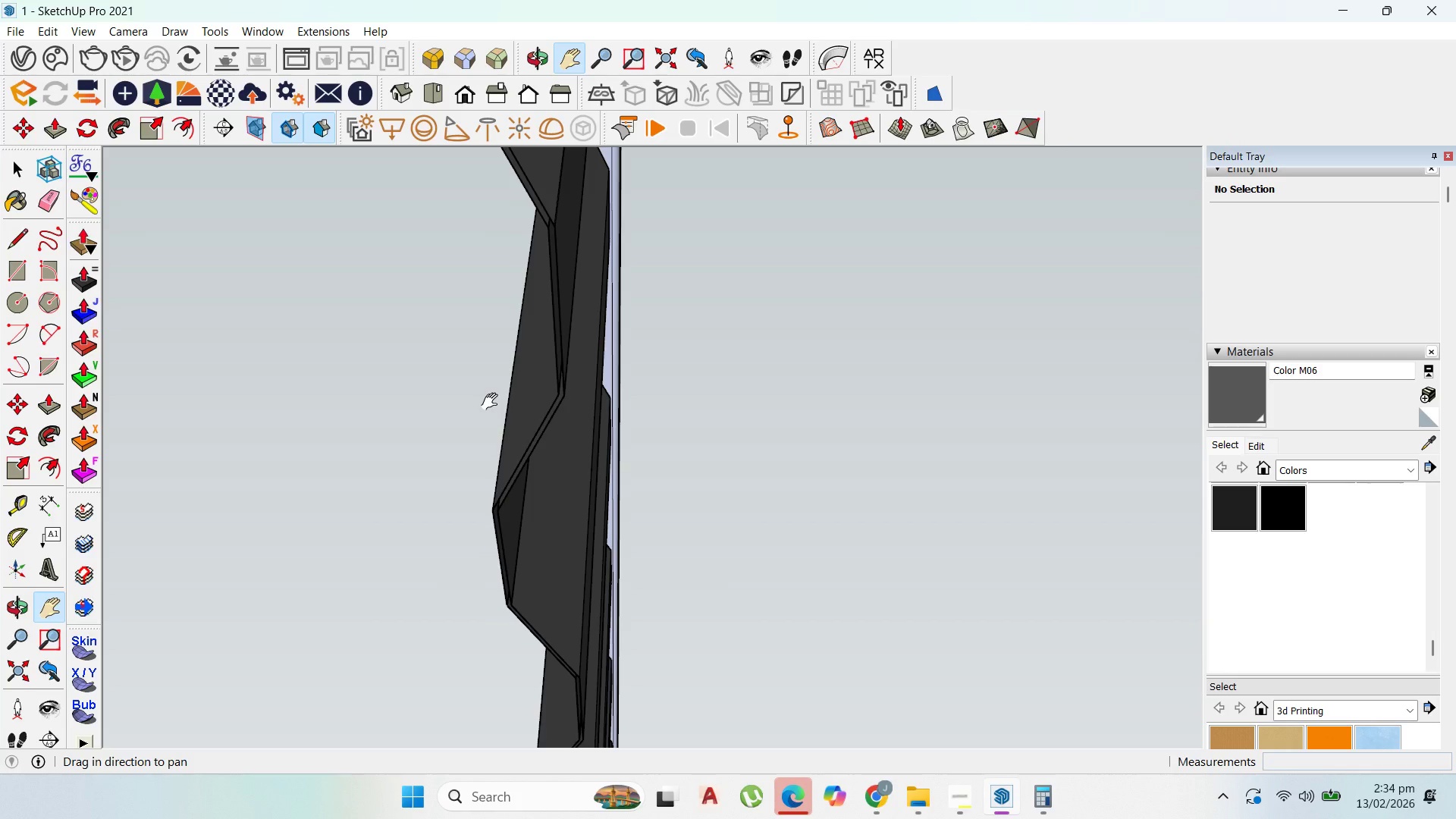 
left_click_drag(start_coordinate=[551, 373], to_coordinate=[602, 228])
 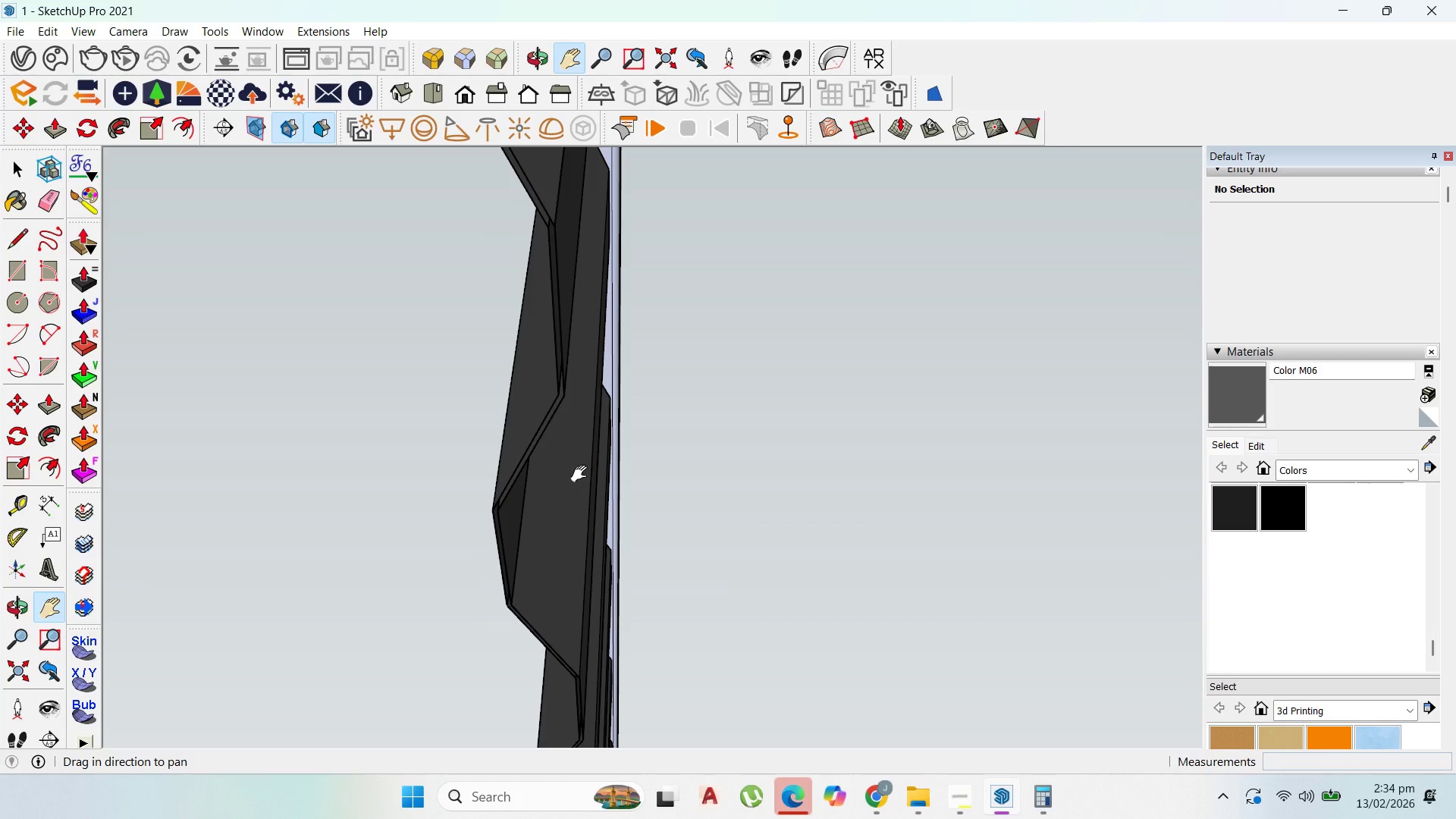 
left_click_drag(start_coordinate=[582, 479], to_coordinate=[597, 386])
 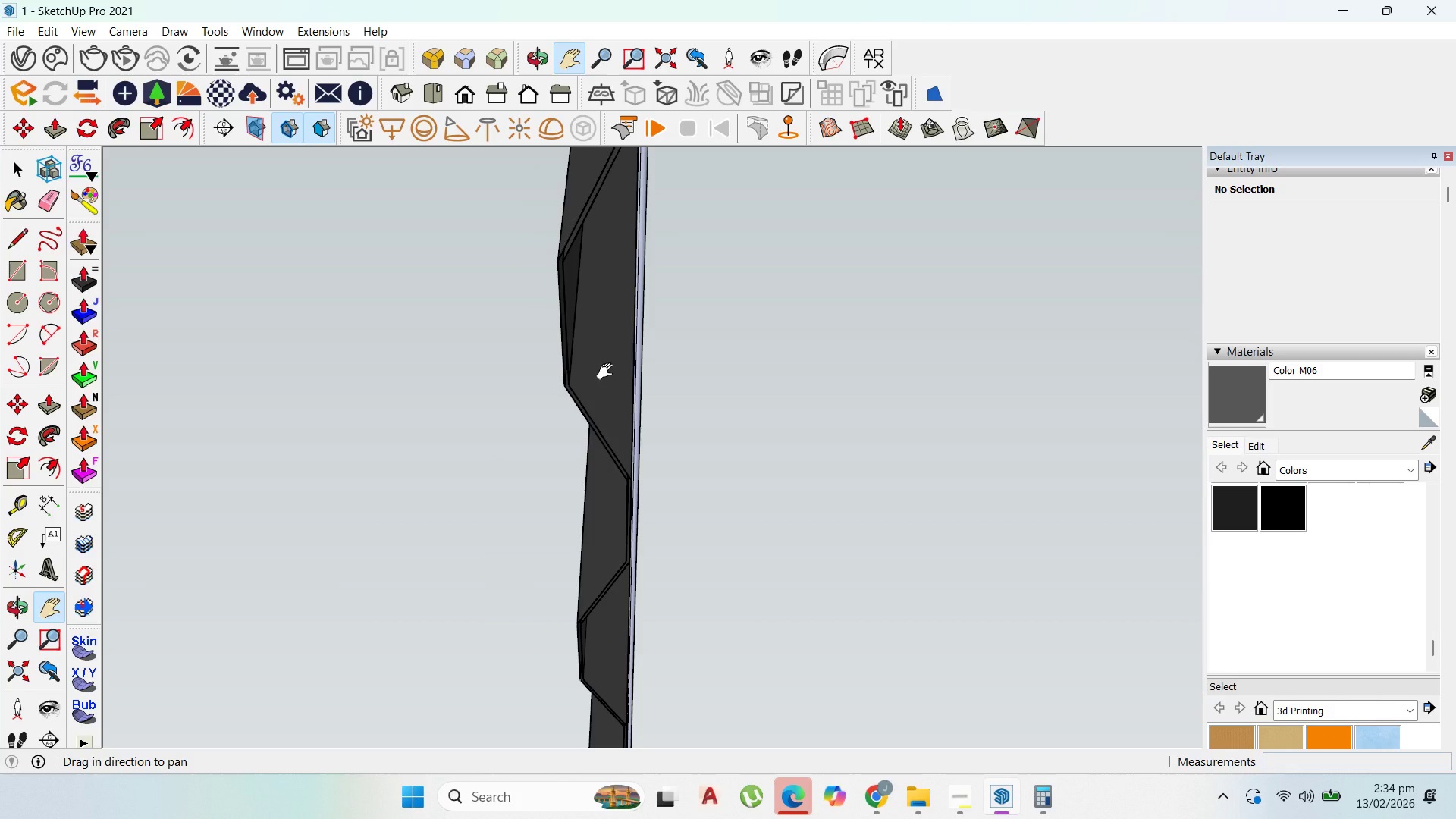 
left_click_drag(start_coordinate=[636, 346], to_coordinate=[604, 331])
 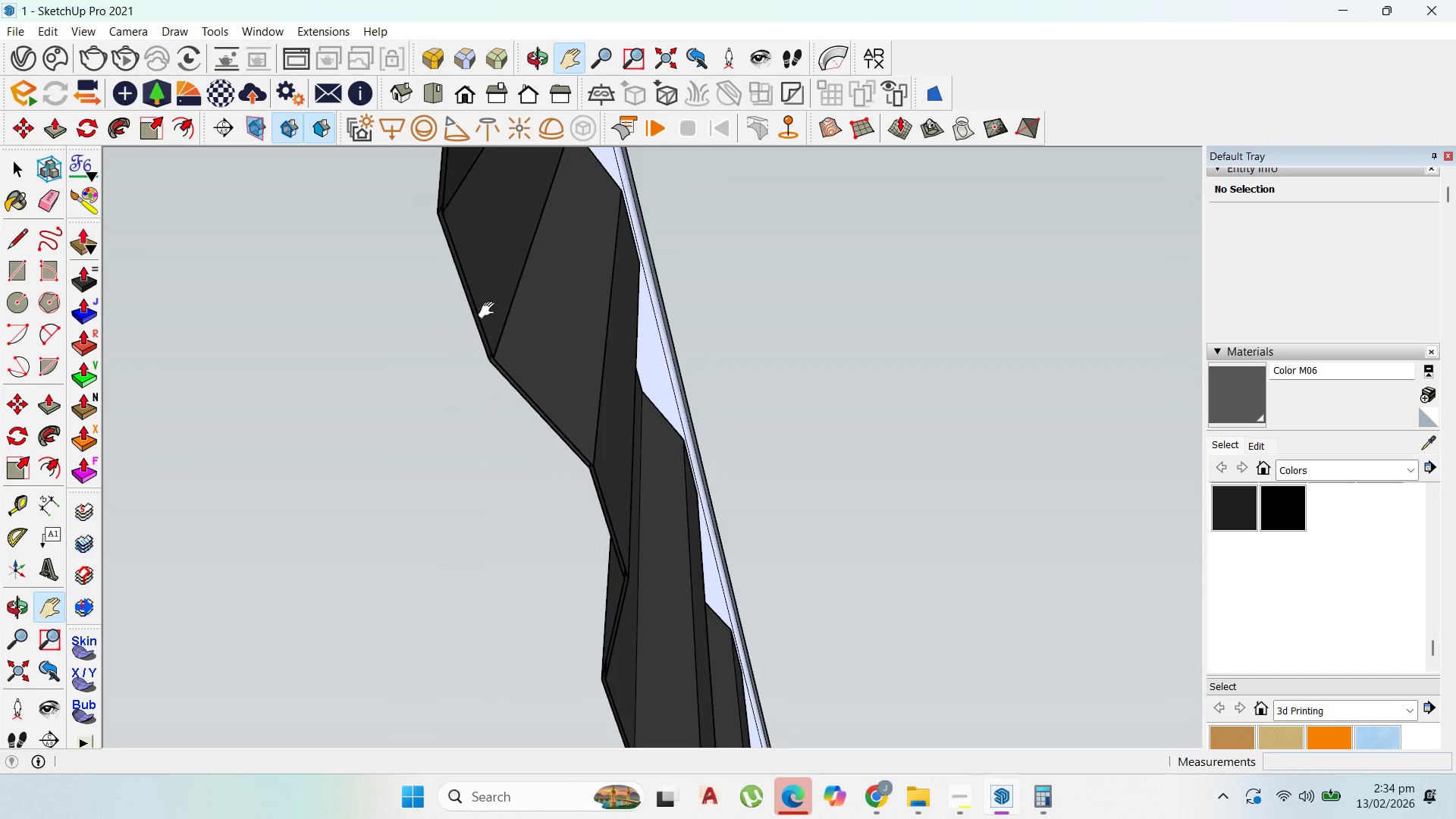 
left_click_drag(start_coordinate=[525, 366], to_coordinate=[553, 186])
 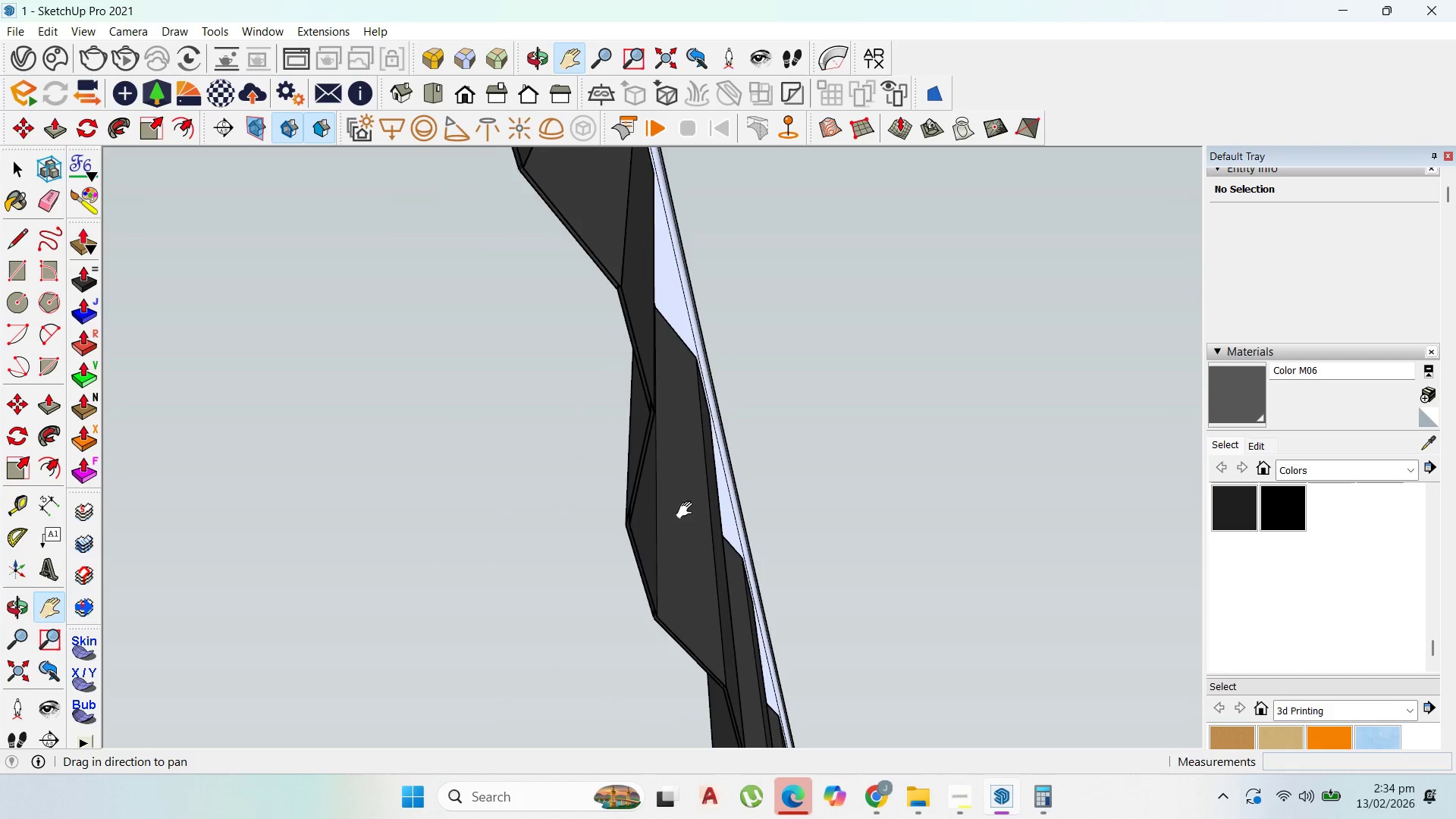 
left_click_drag(start_coordinate=[688, 507], to_coordinate=[645, 346])
 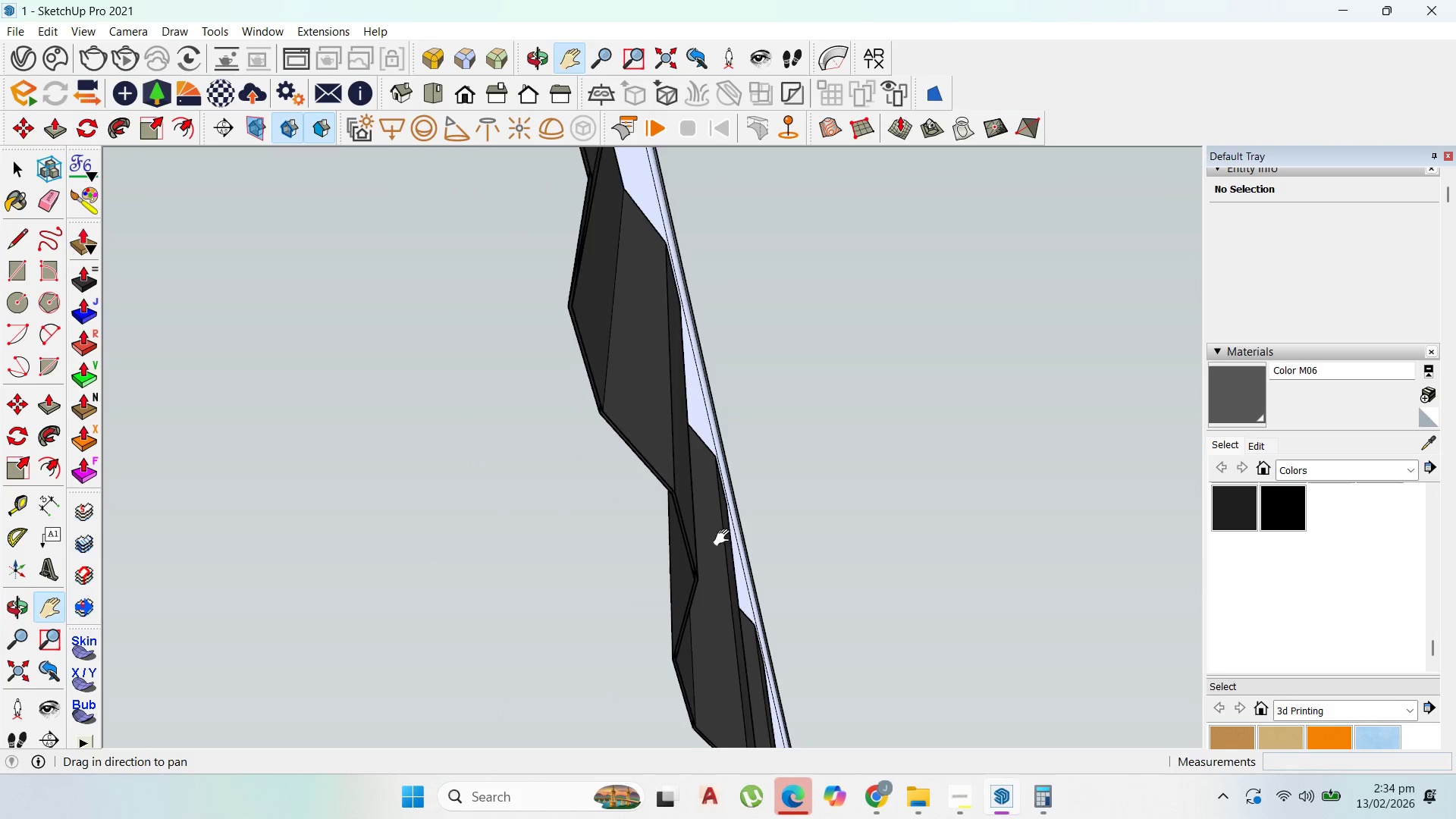 
left_click_drag(start_coordinate=[722, 535], to_coordinate=[670, 368])
 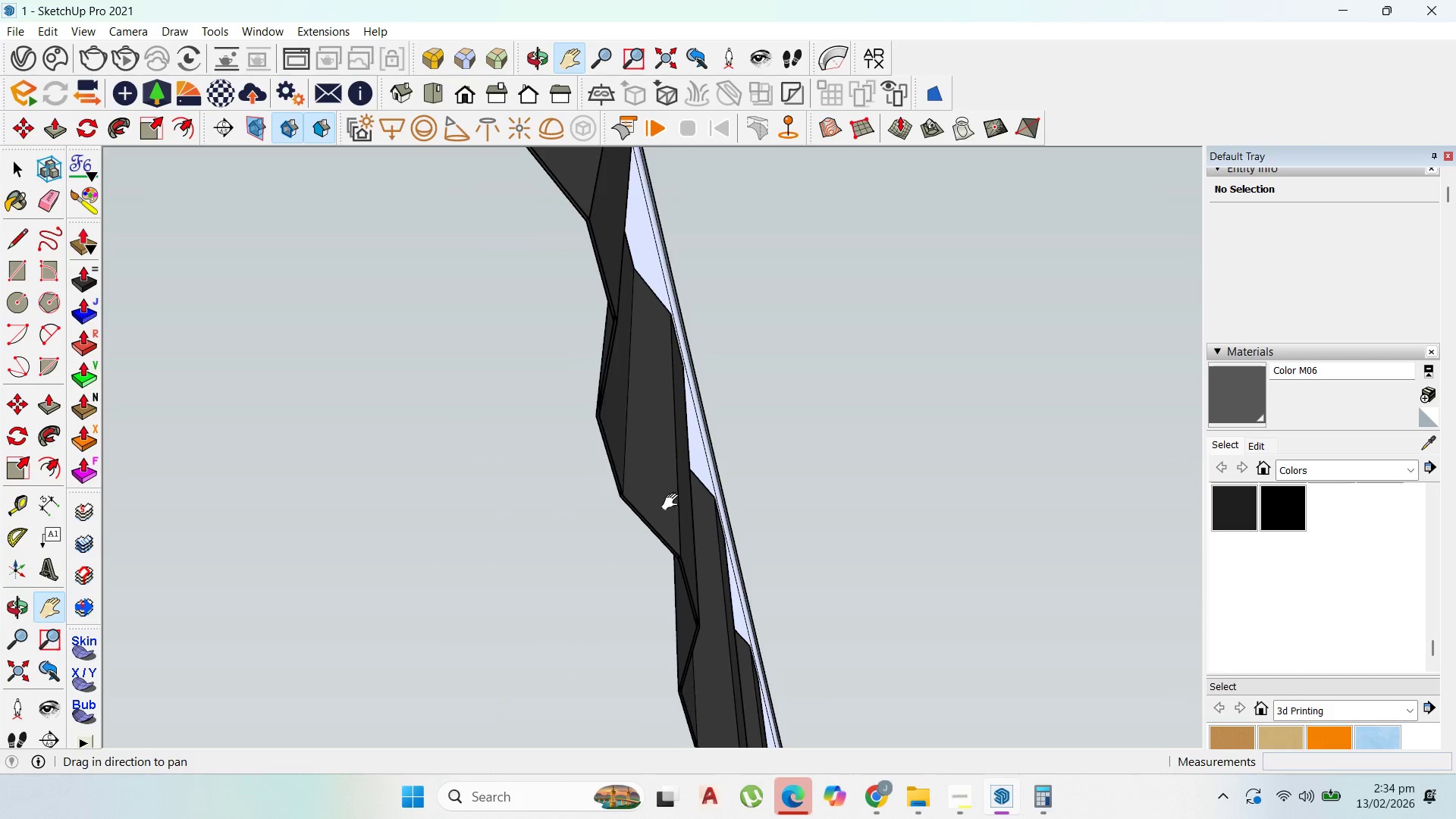 
left_click_drag(start_coordinate=[673, 502], to_coordinate=[618, 455])
 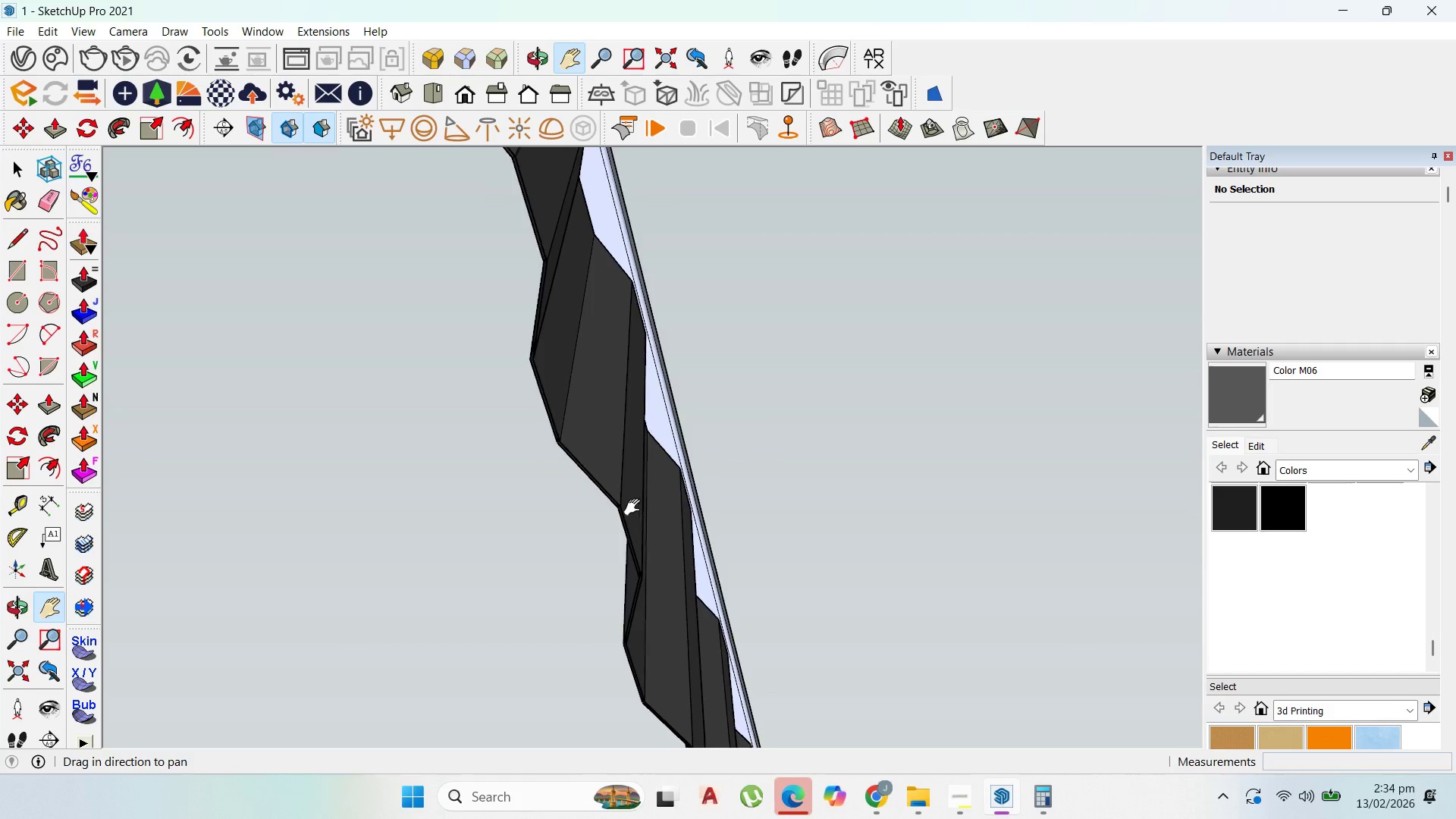 
left_click_drag(start_coordinate=[639, 512], to_coordinate=[588, 435])
 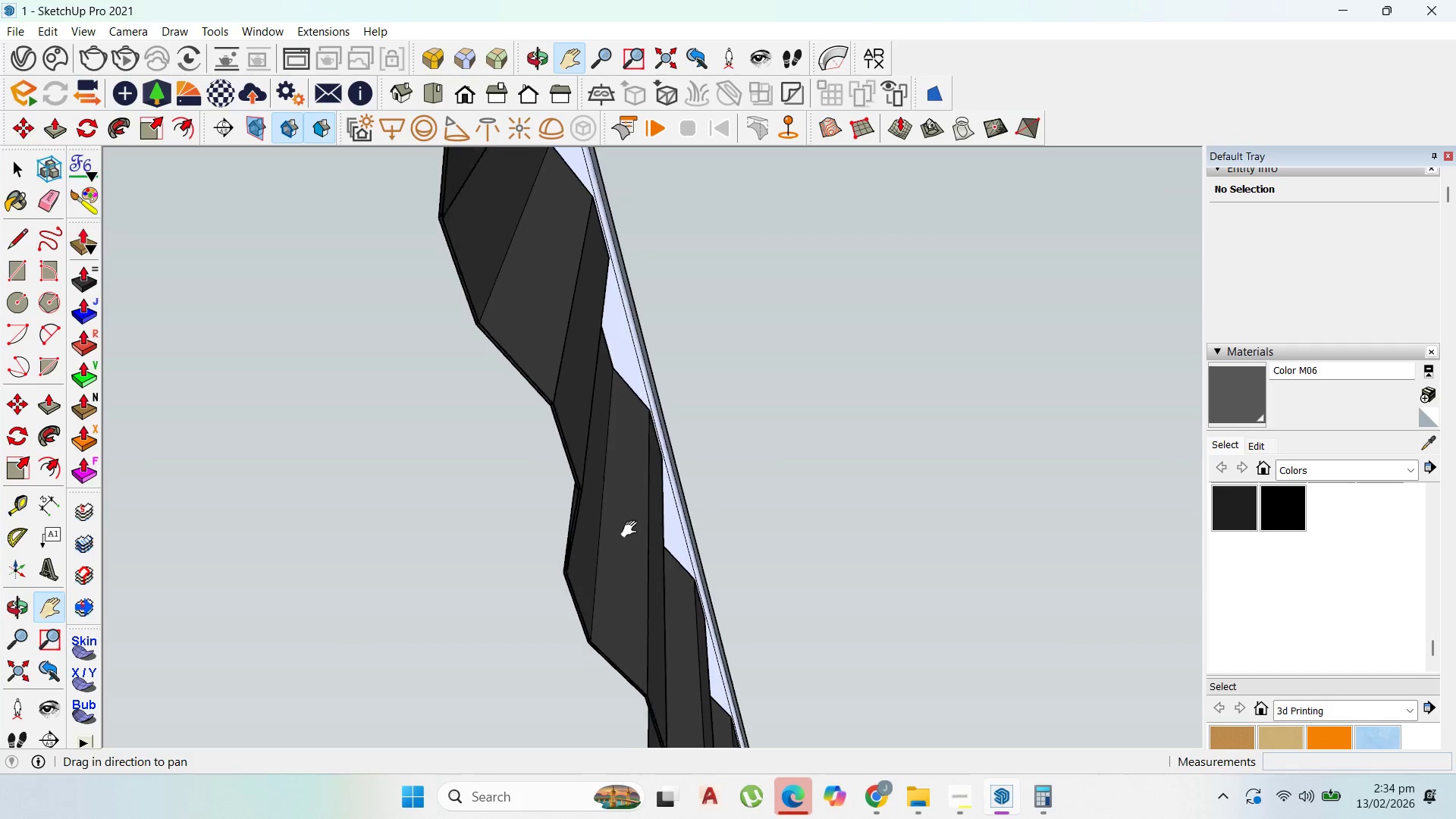 
scroll: coordinate [595, 510], scroll_direction: up, amount: 5.0
 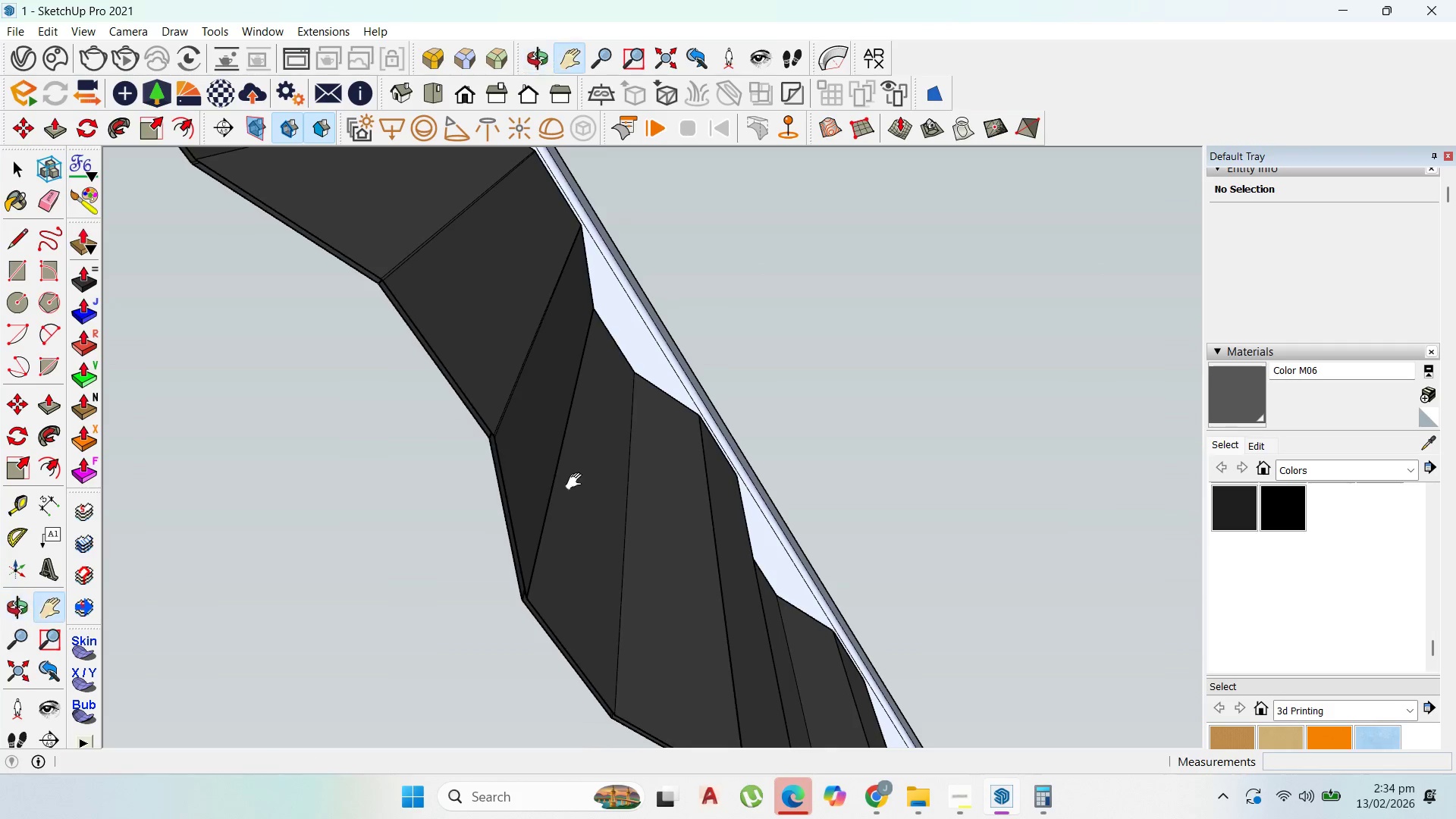 
left_click_drag(start_coordinate=[600, 497], to_coordinate=[491, 351])
 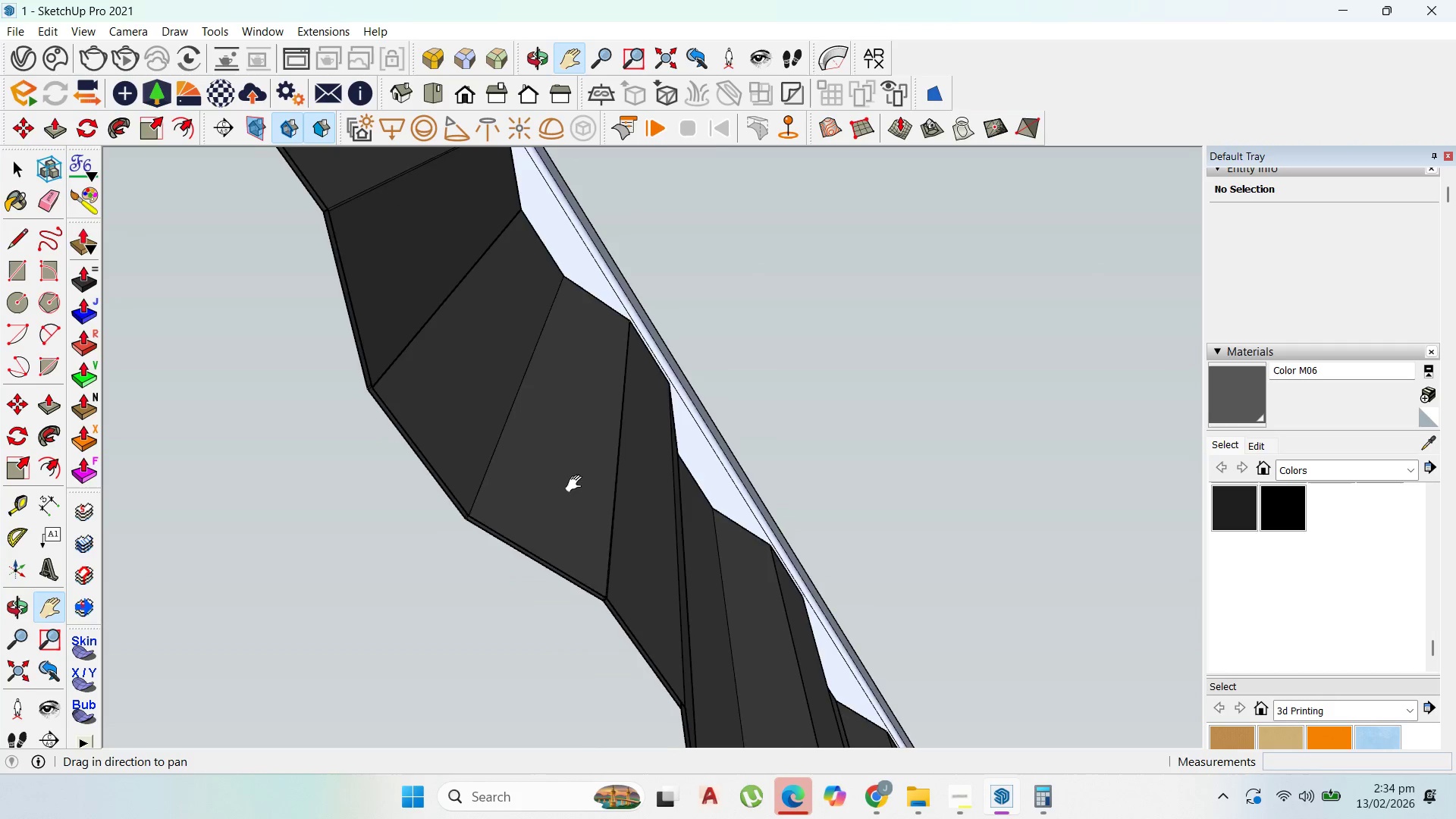 
left_click_drag(start_coordinate=[576, 486], to_coordinate=[579, 481])
 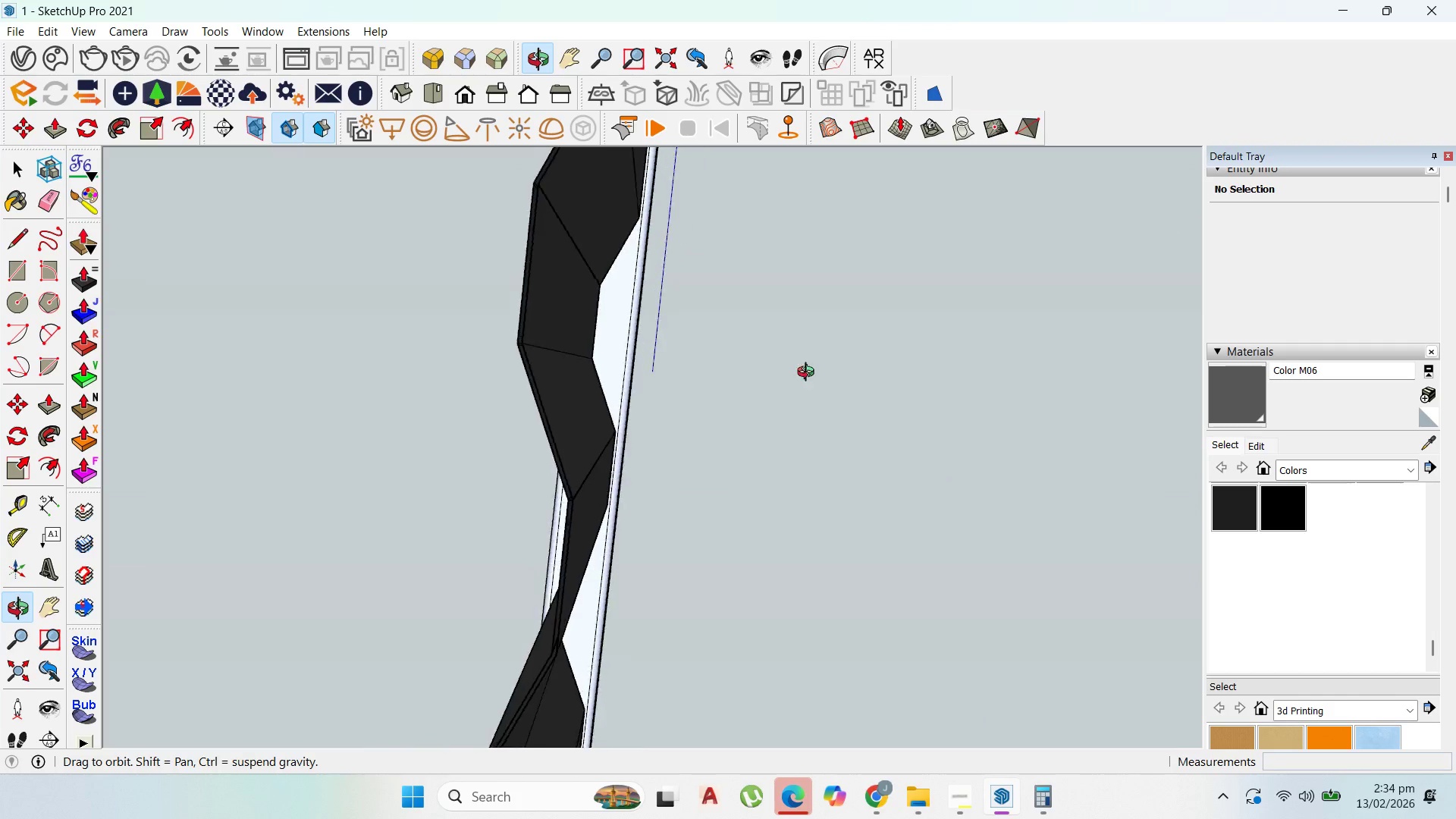 
left_click_drag(start_coordinate=[640, 582], to_coordinate=[510, 375])
 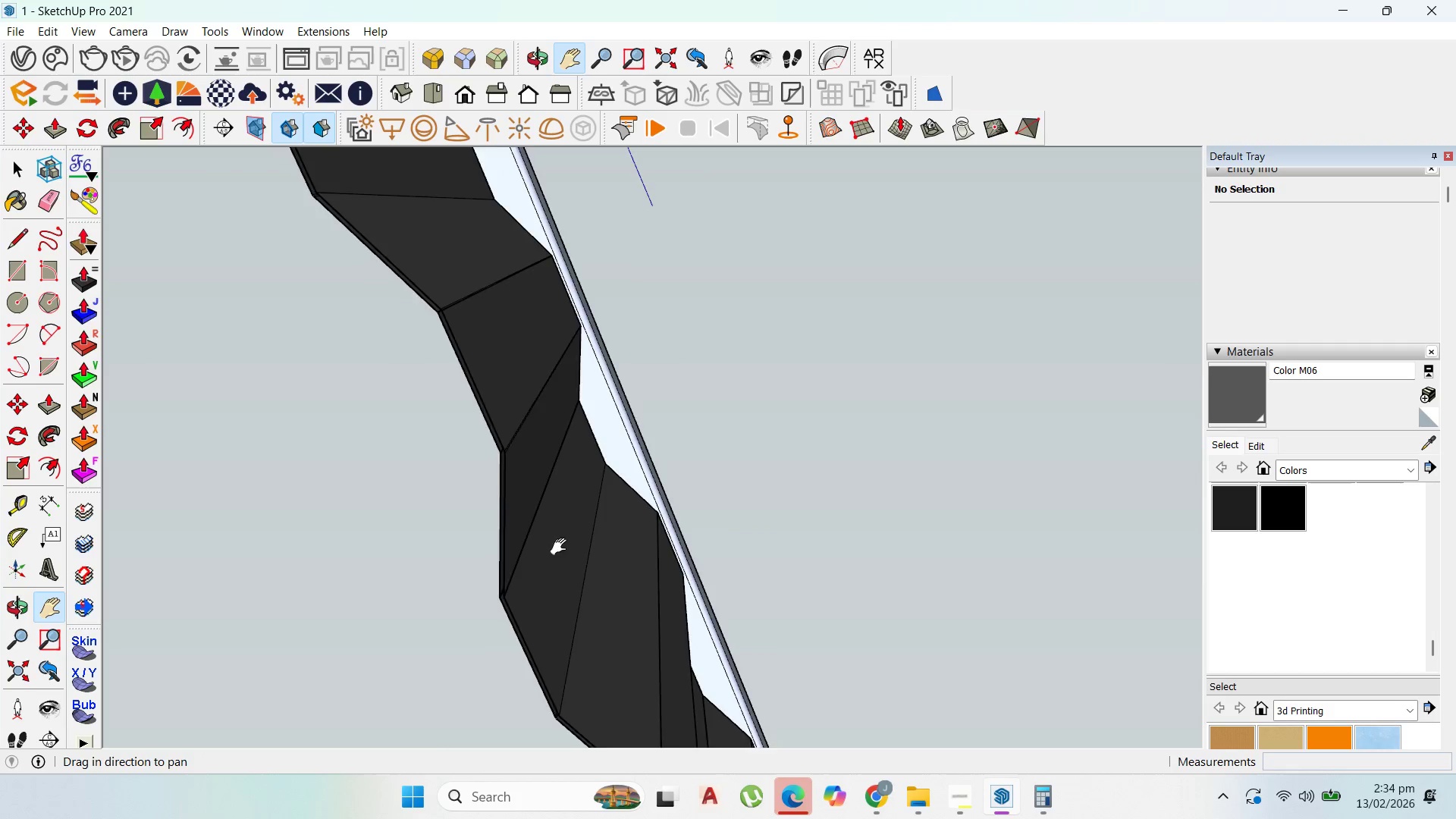 
left_click_drag(start_coordinate=[562, 551], to_coordinate=[555, 399])
 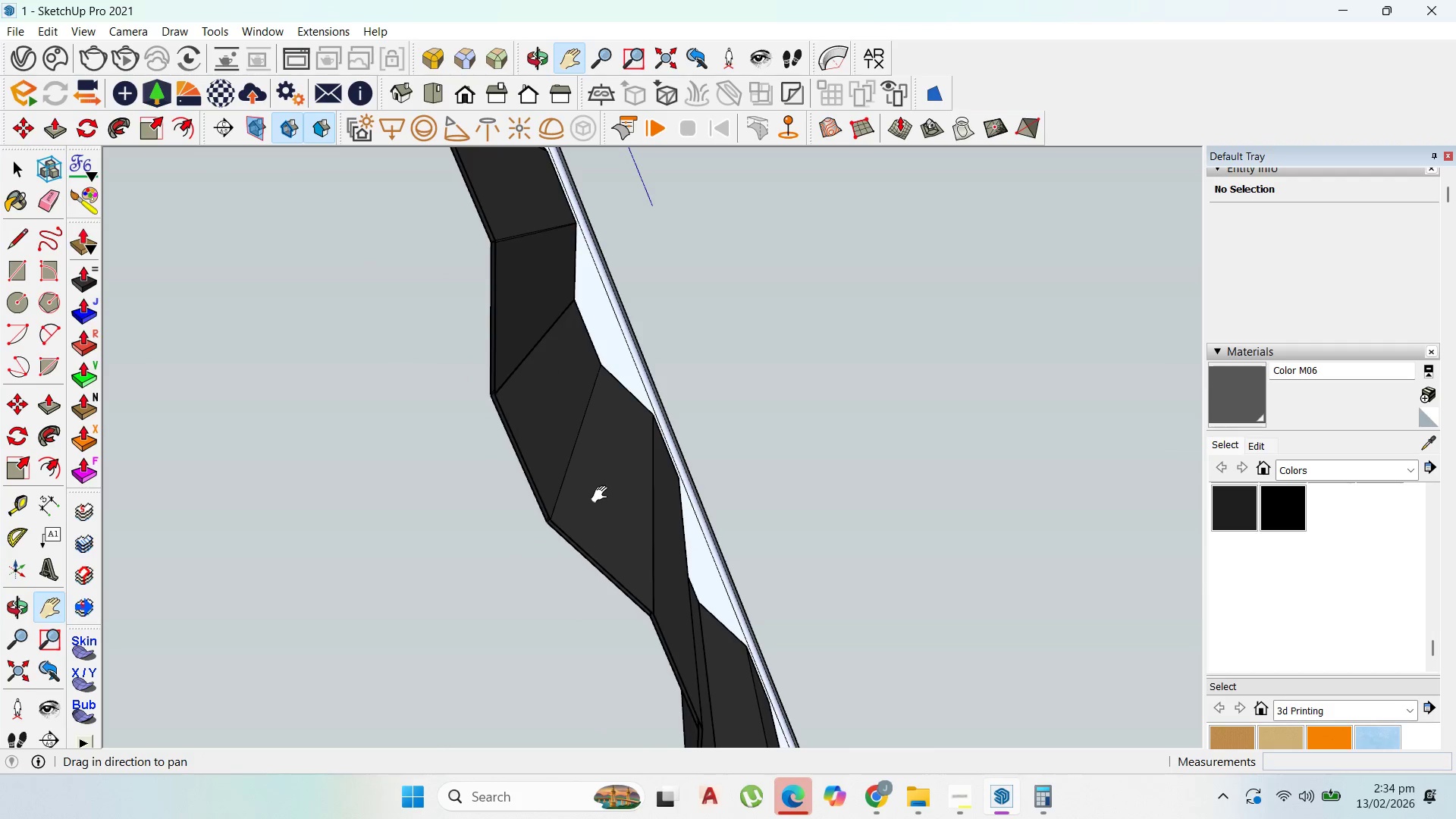 
left_click_drag(start_coordinate=[603, 494], to_coordinate=[582, 345])
 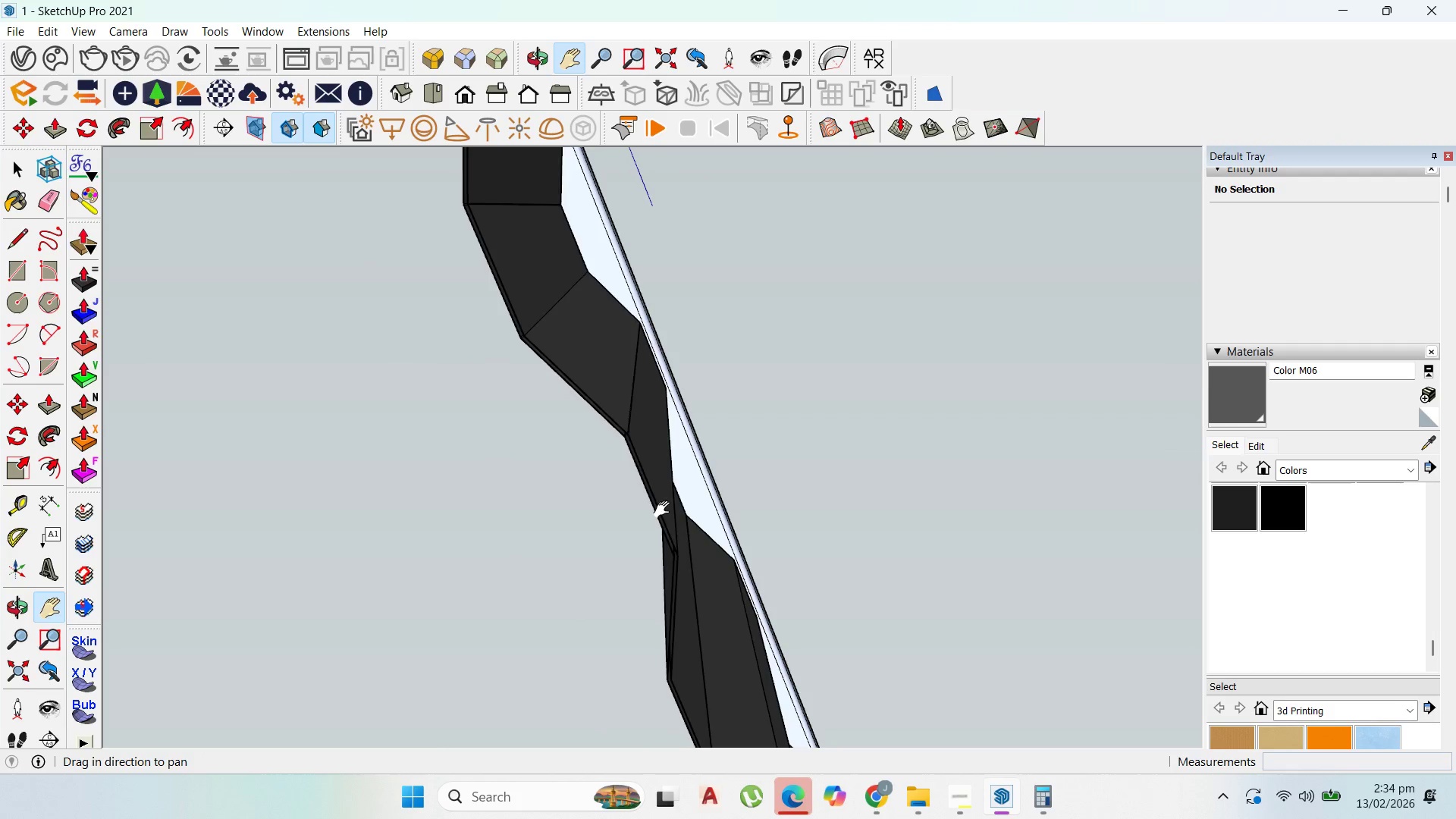 
left_click_drag(start_coordinate=[661, 502], to_coordinate=[635, 383])
 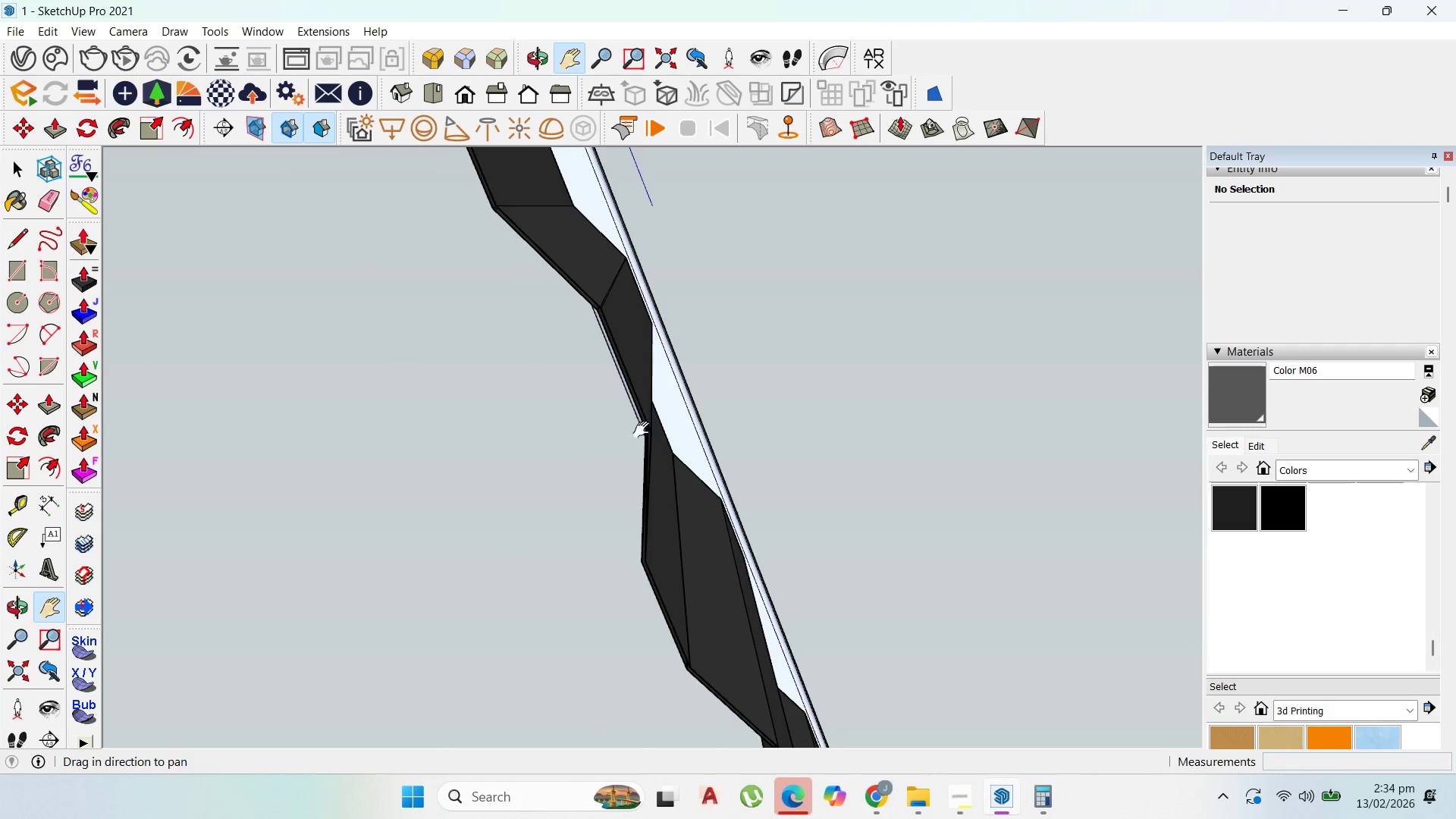 
scroll: coordinate [645, 430], scroll_direction: up, amount: 1.0
 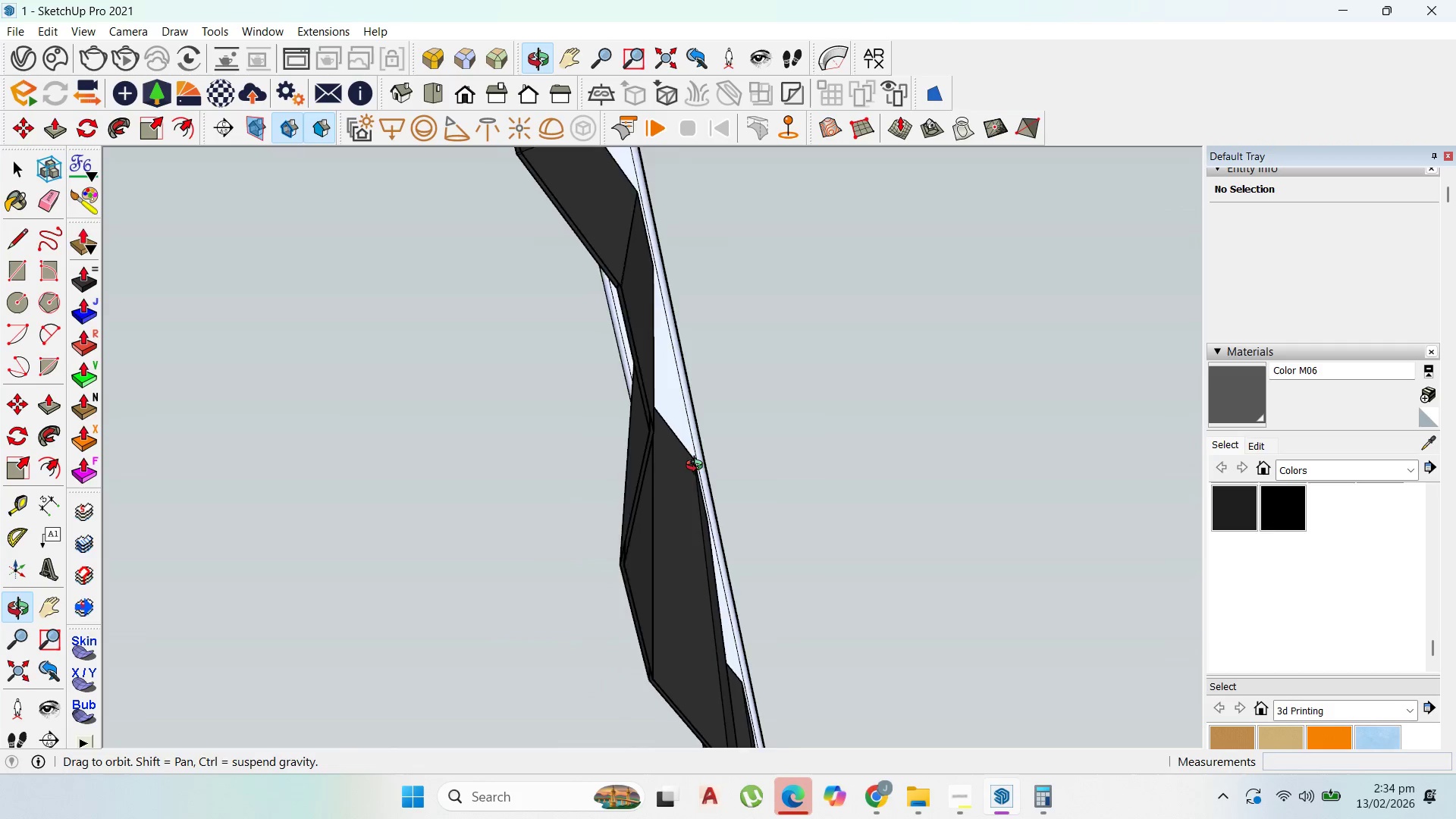 
left_click_drag(start_coordinate=[694, 574], to_coordinate=[565, 398])
 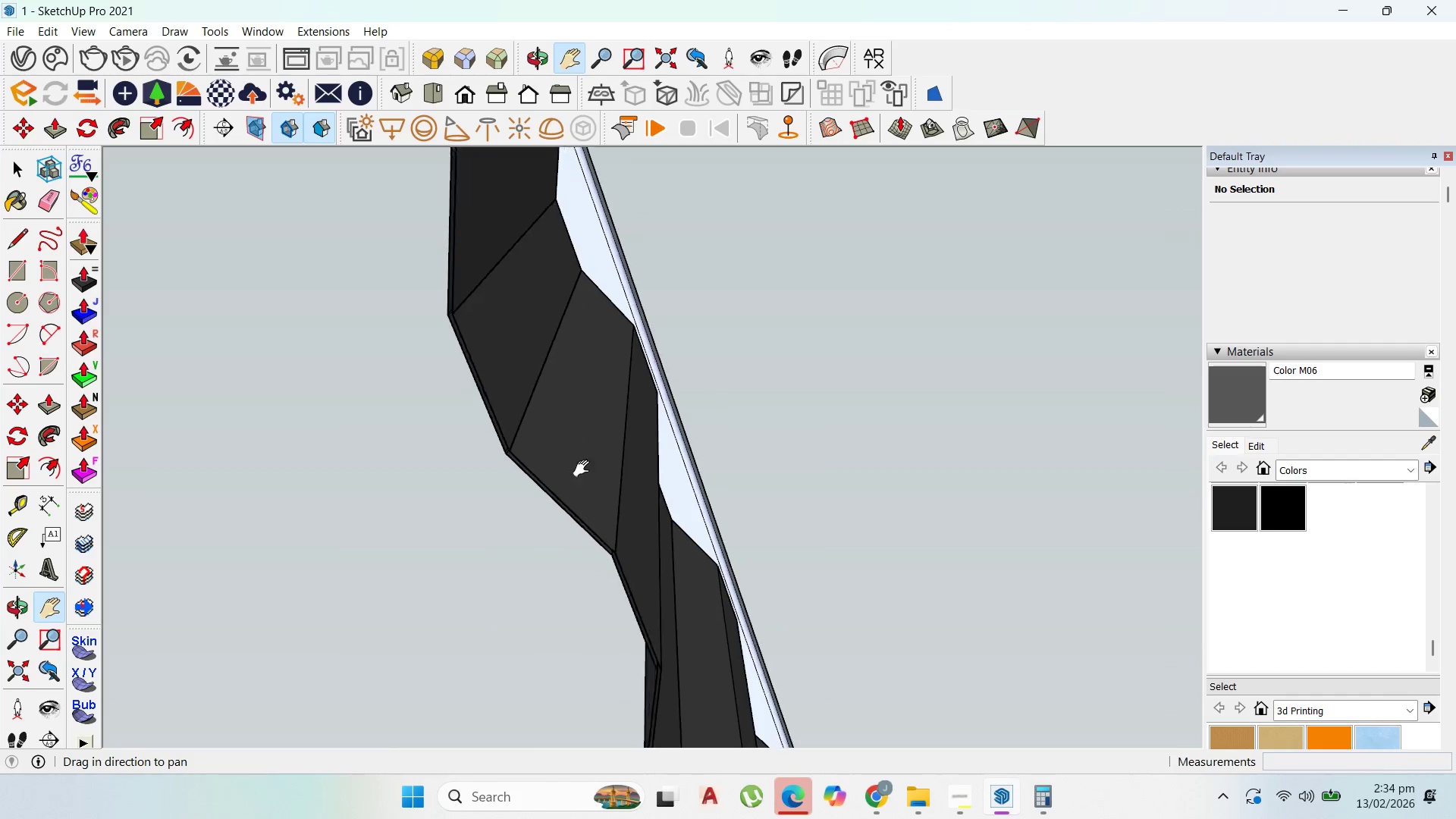 
scroll: coordinate [582, 466], scroll_direction: up, amount: 5.0
 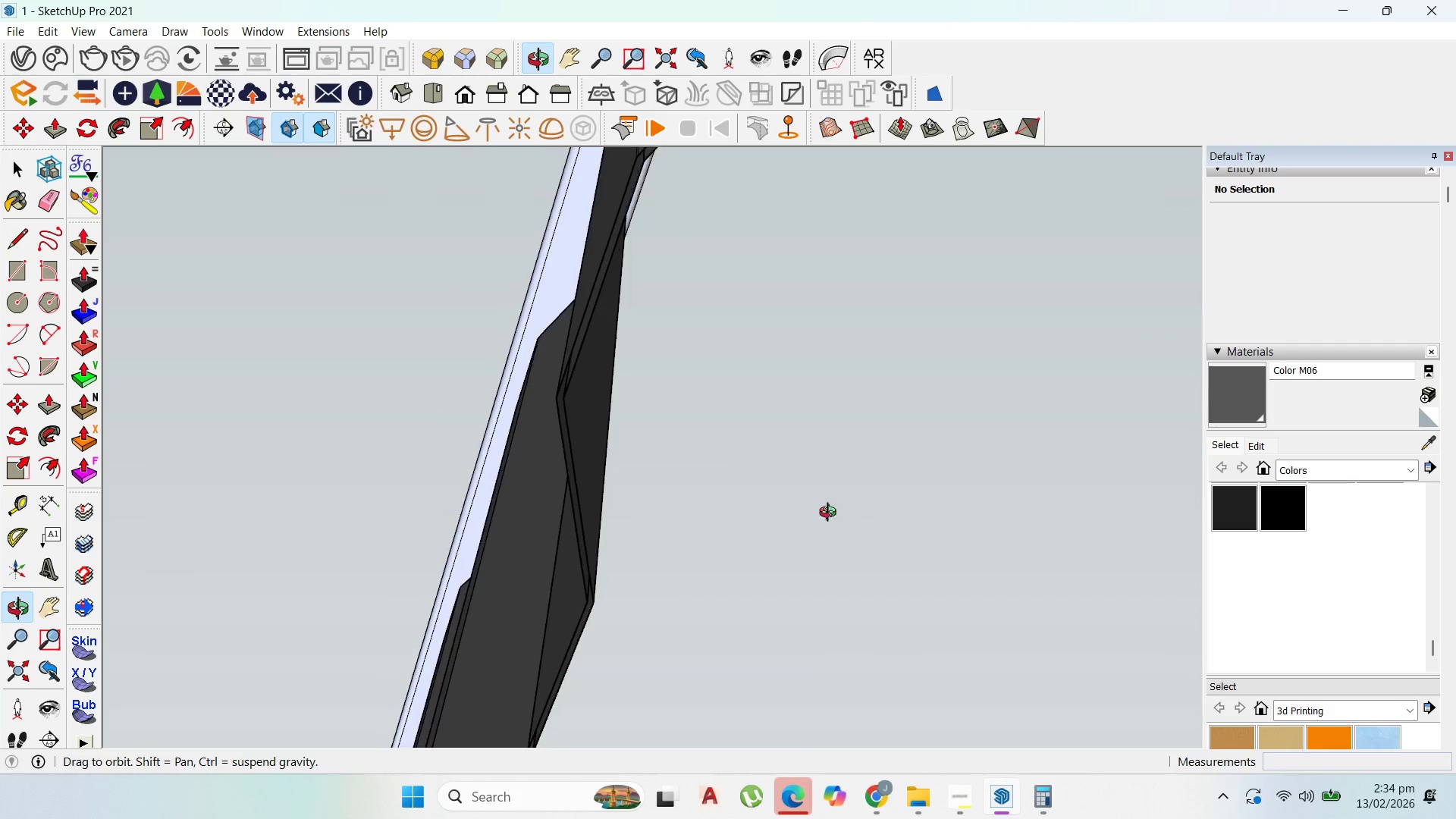 
left_click_drag(start_coordinate=[684, 598], to_coordinate=[586, 409])
 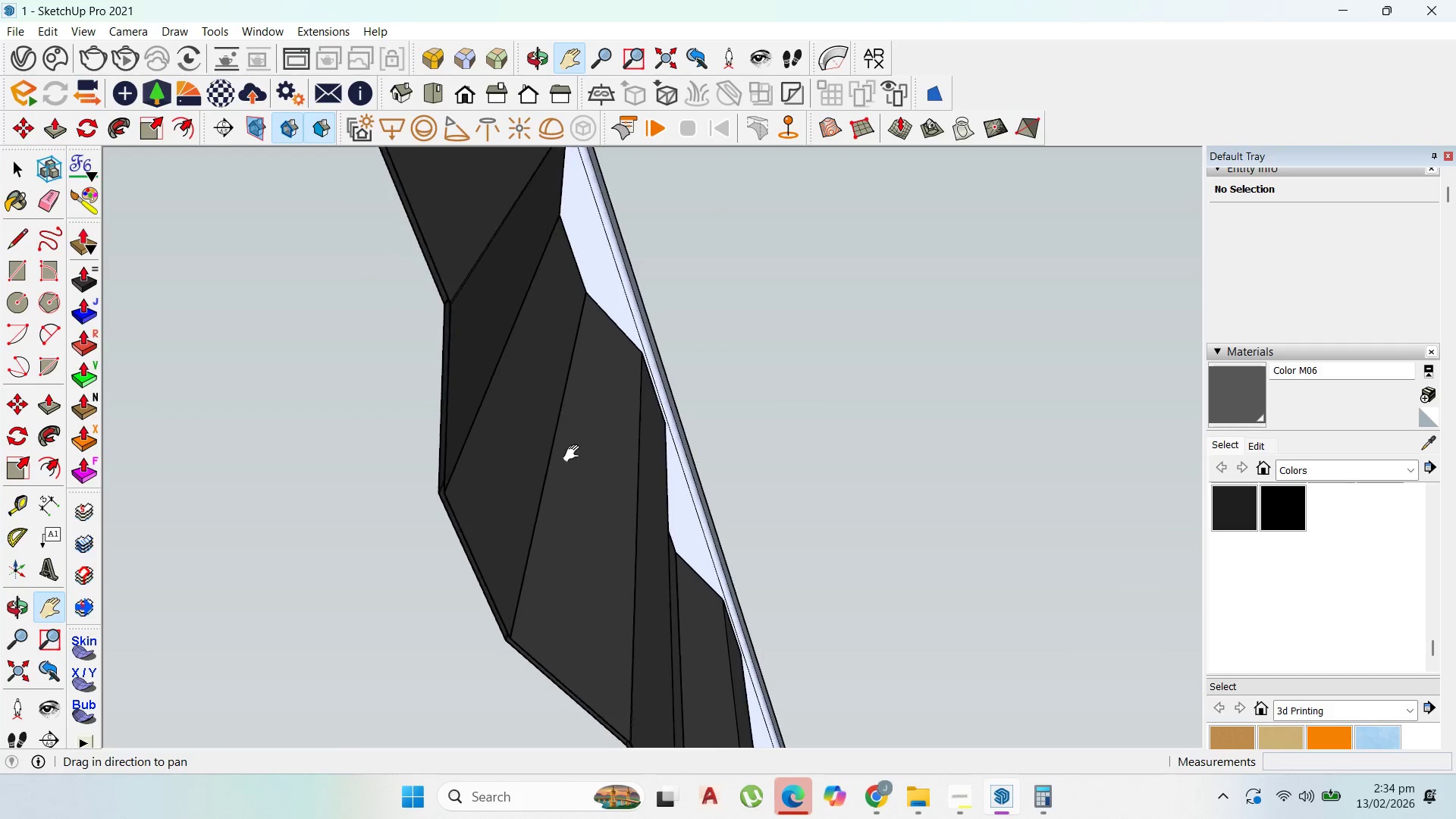 
scroll: coordinate [692, 607], scroll_direction: down, amount: 3.0
 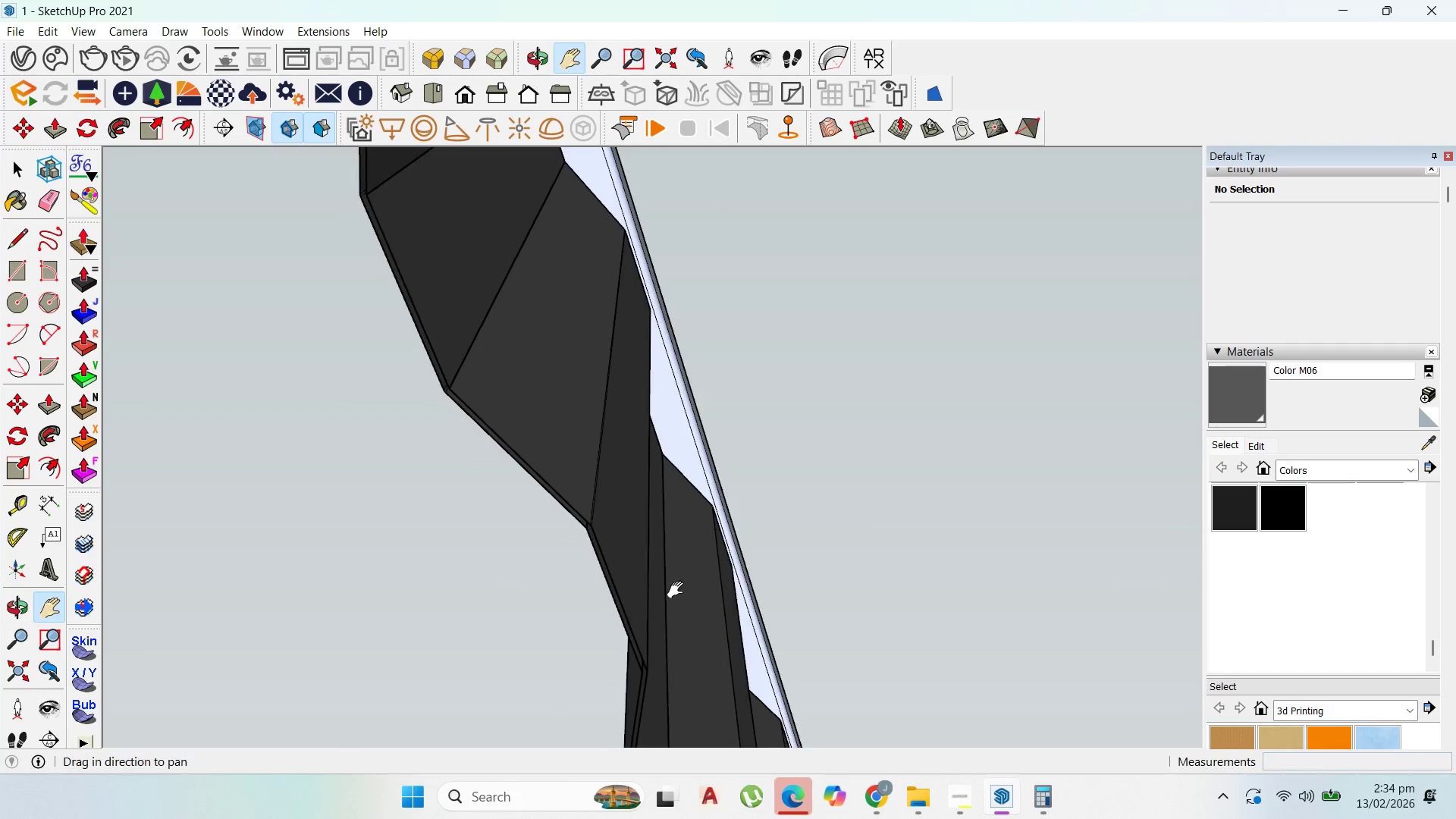 
scroll: coordinate [575, 453], scroll_direction: up, amount: 1.0
 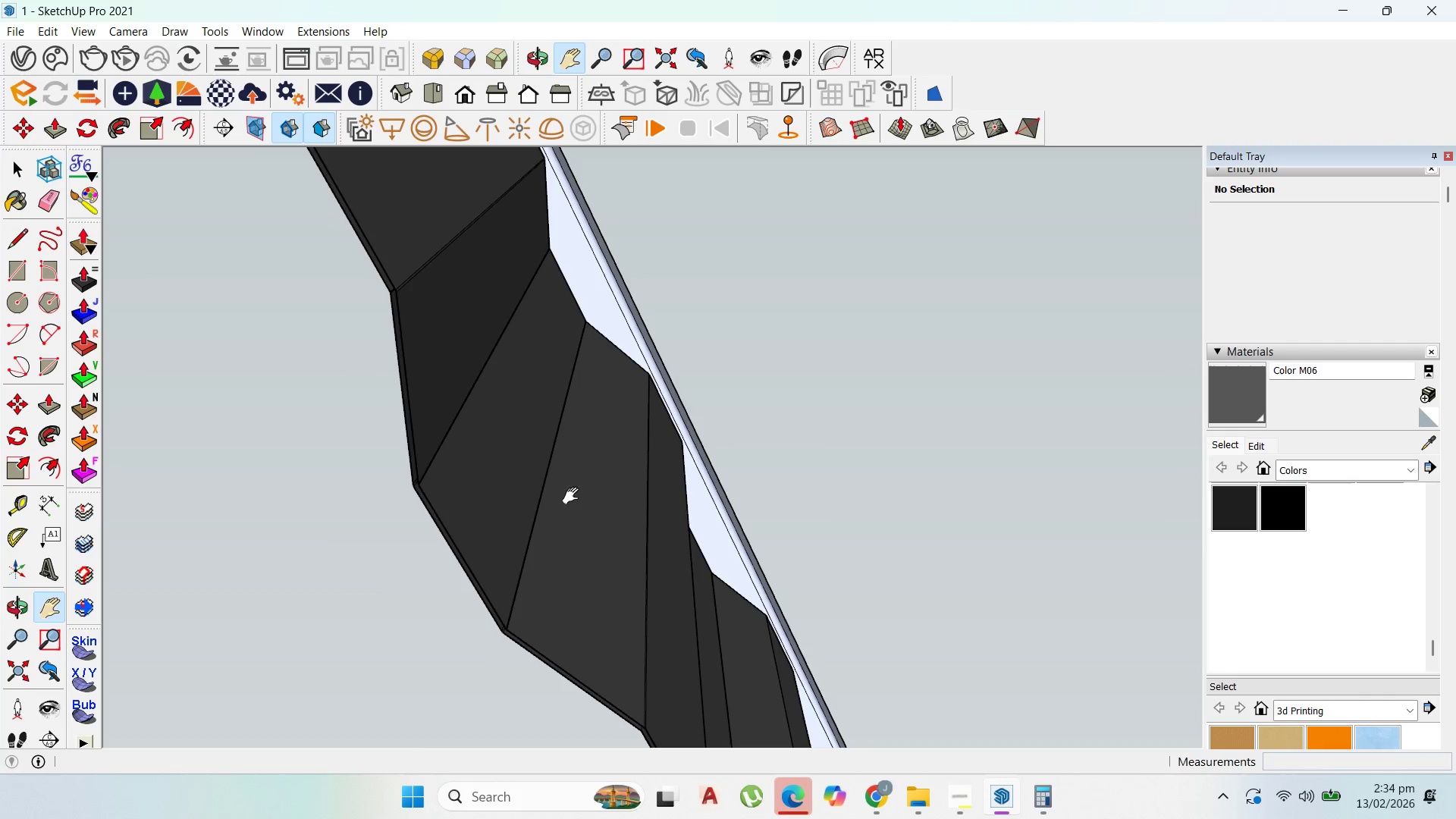 
left_click_drag(start_coordinate=[501, 485], to_coordinate=[418, 348])
 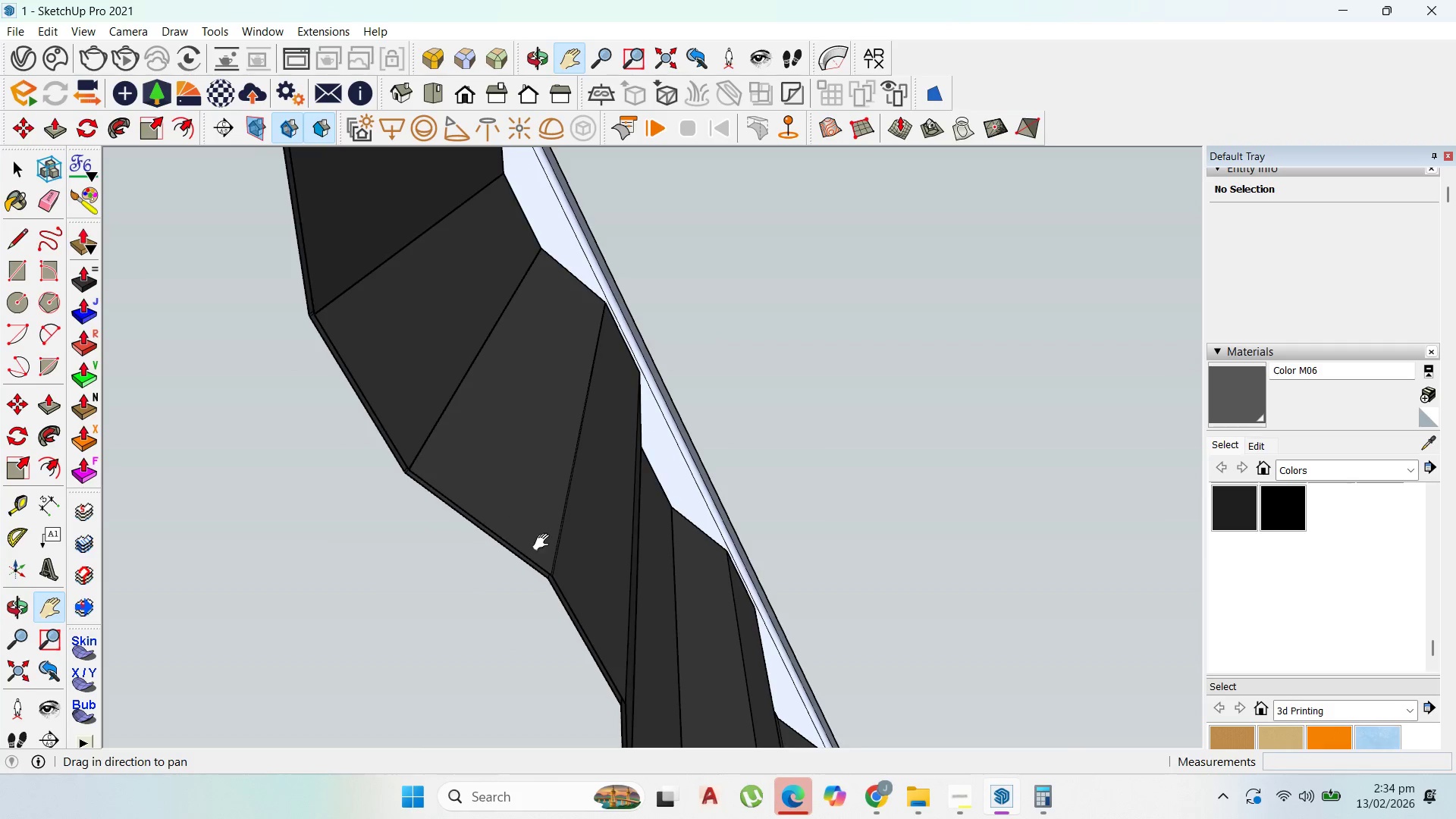 
left_click_drag(start_coordinate=[544, 538], to_coordinate=[535, 382])
 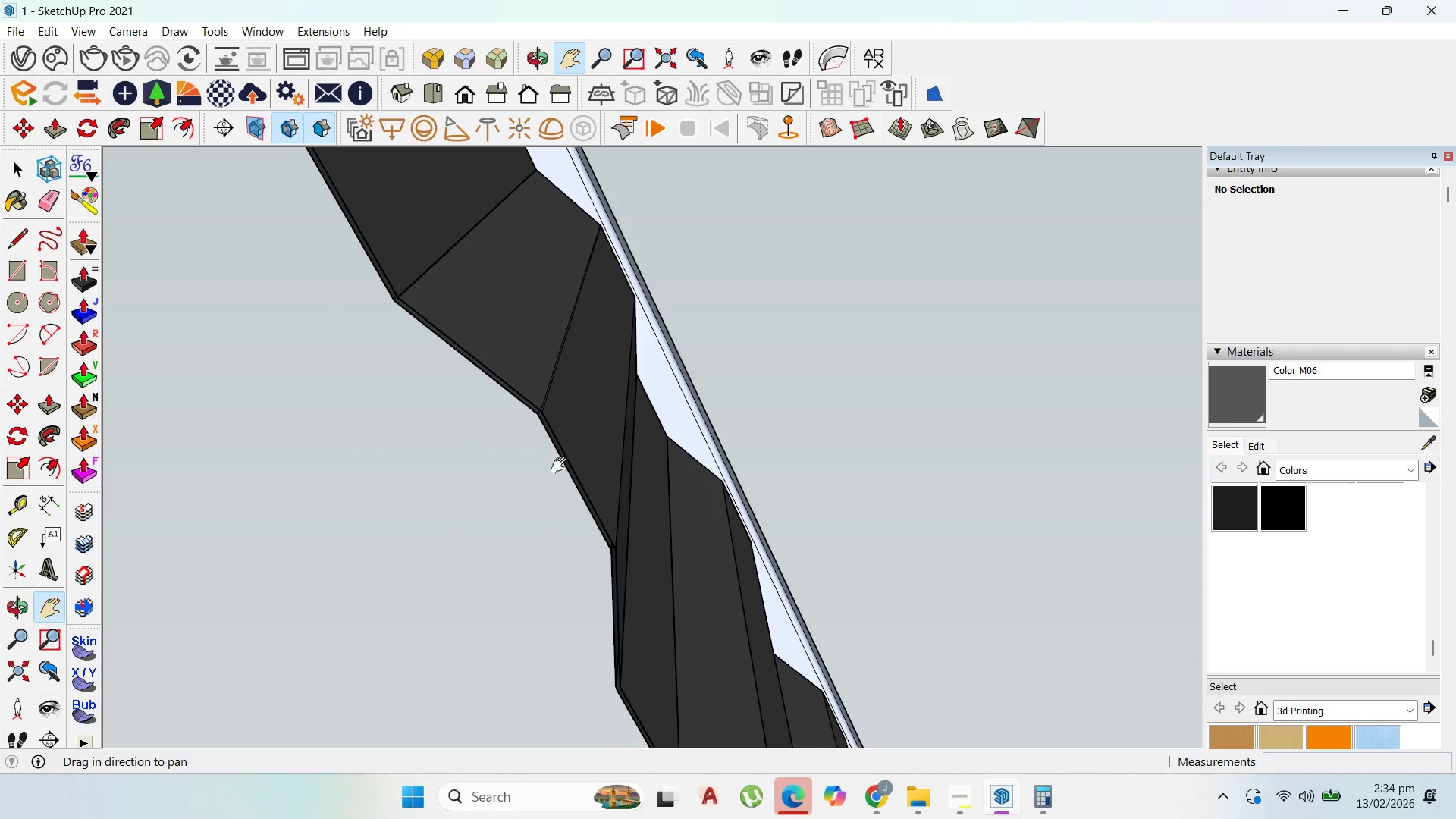 
scroll: coordinate [569, 470], scroll_direction: up, amount: 2.0
 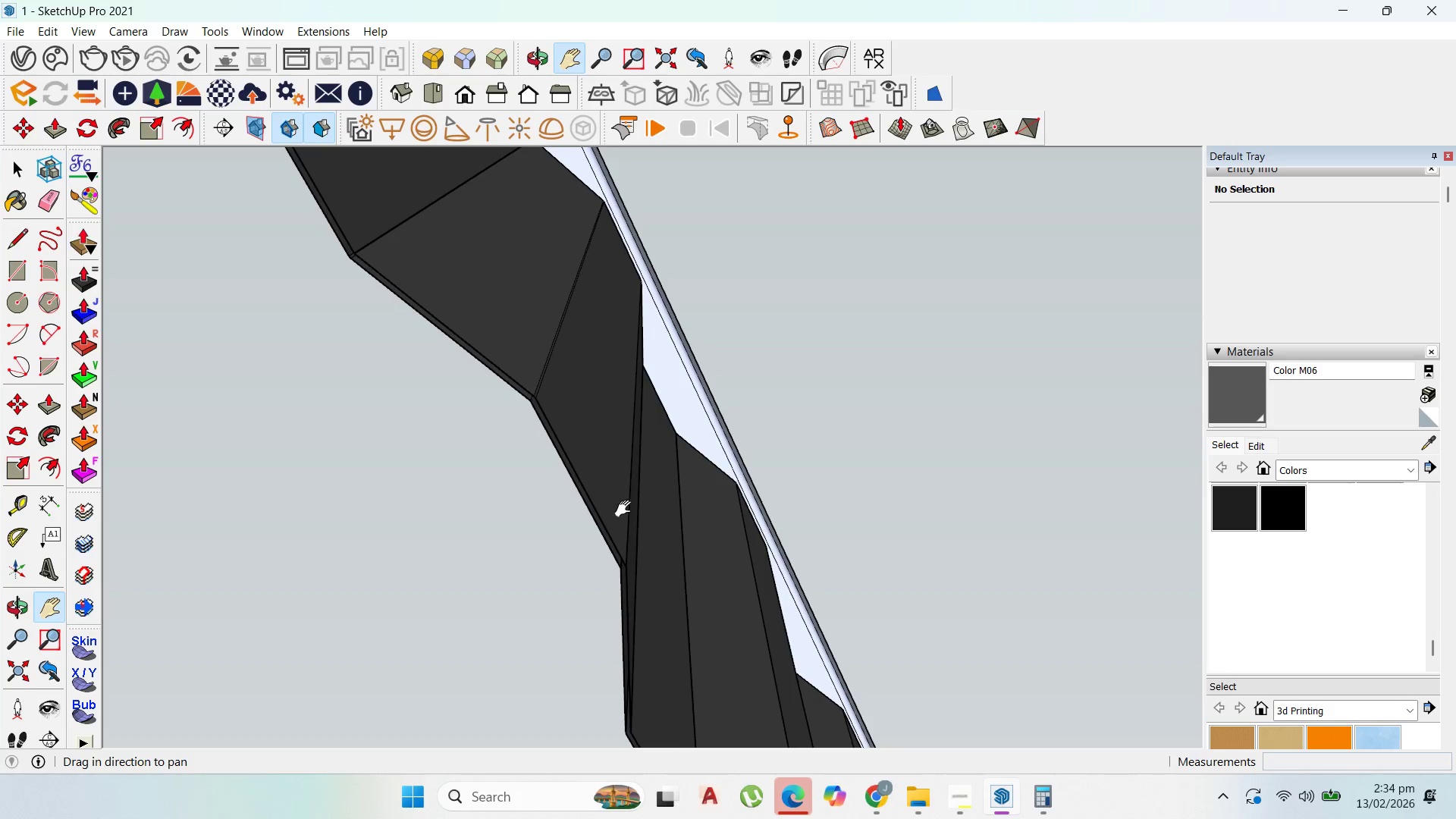 
left_click_drag(start_coordinate=[630, 516], to_coordinate=[559, 338])
 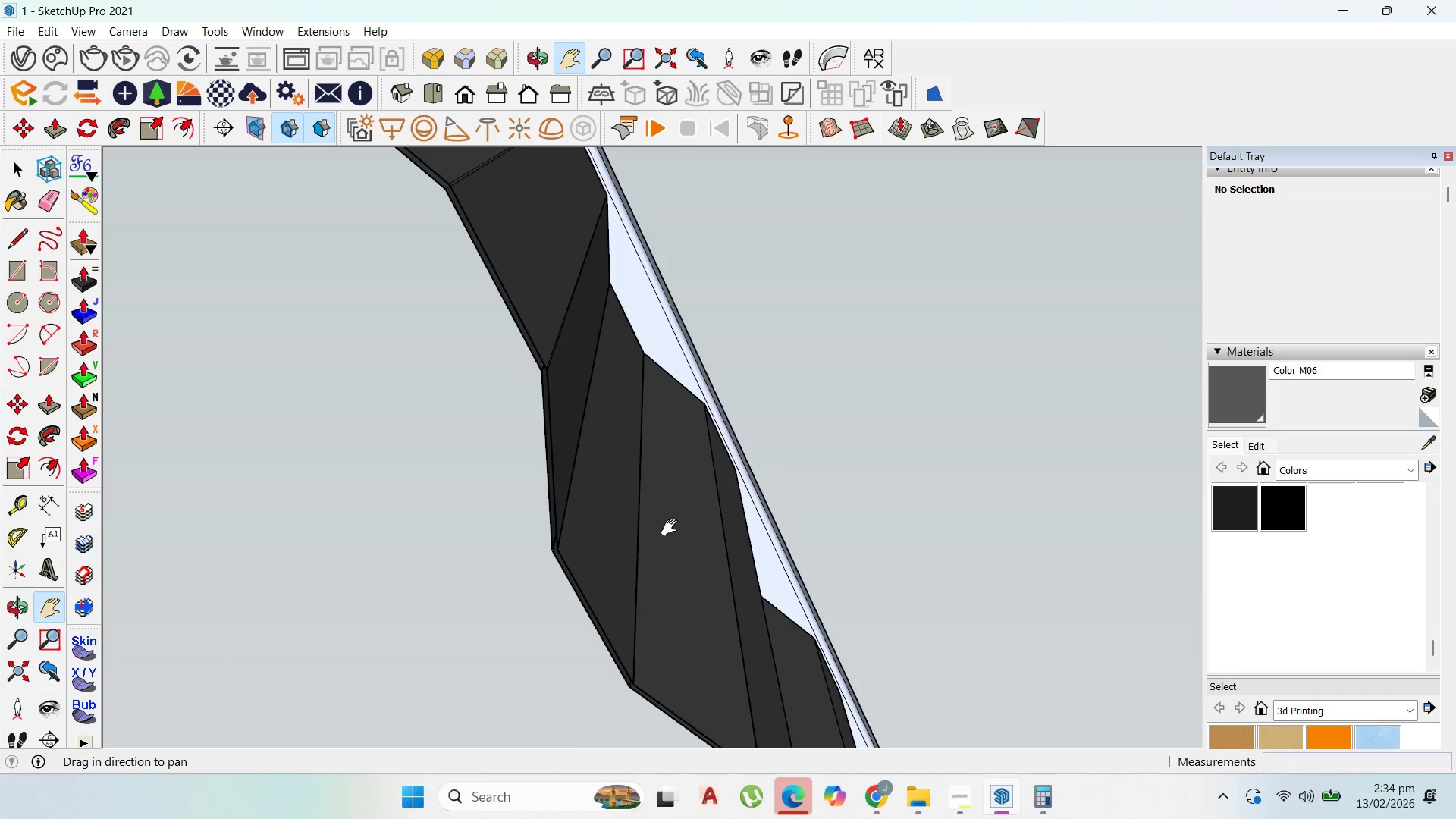 
left_click_drag(start_coordinate=[673, 528], to_coordinate=[657, 485])
 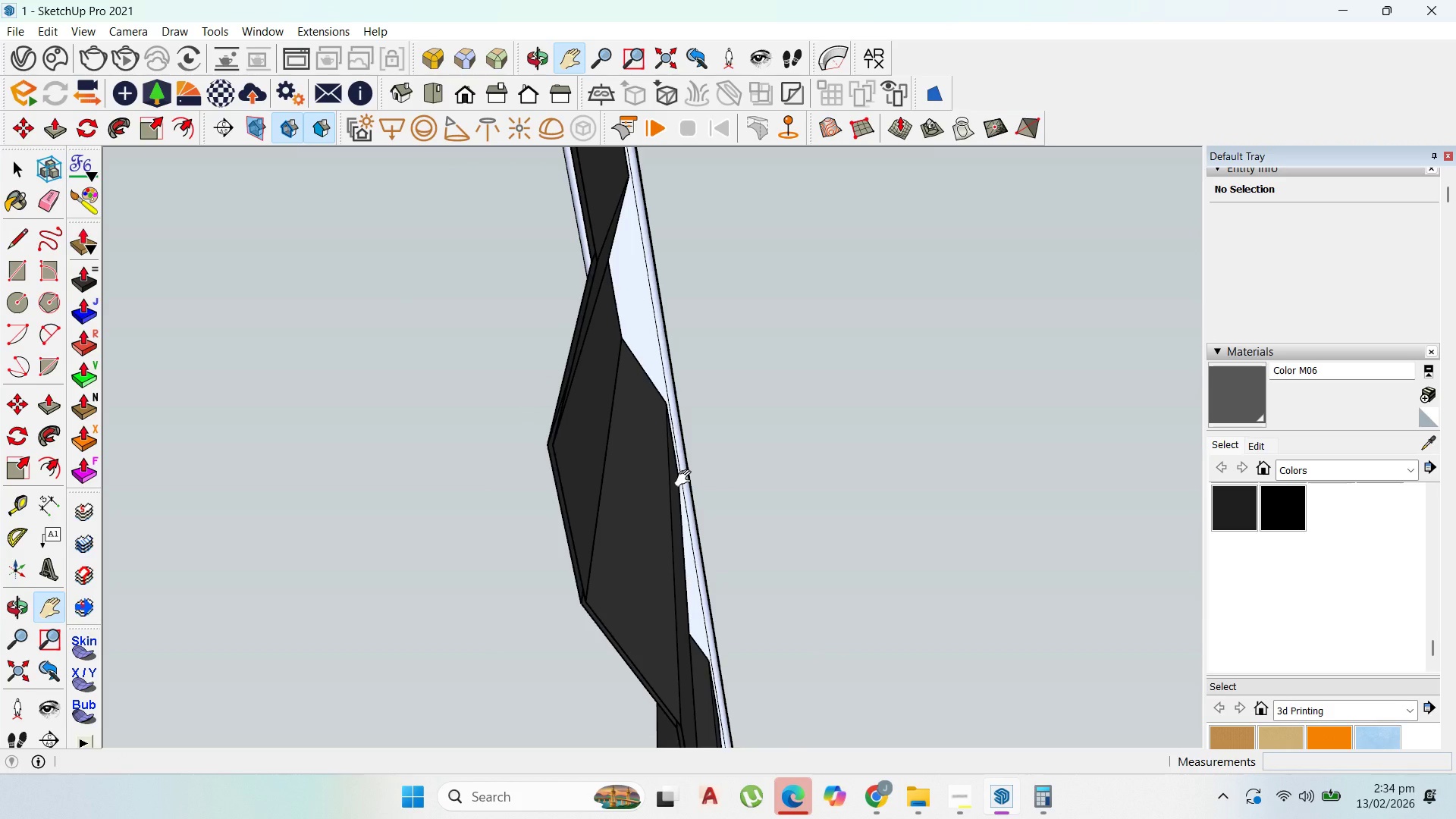 
wait(9.55)
 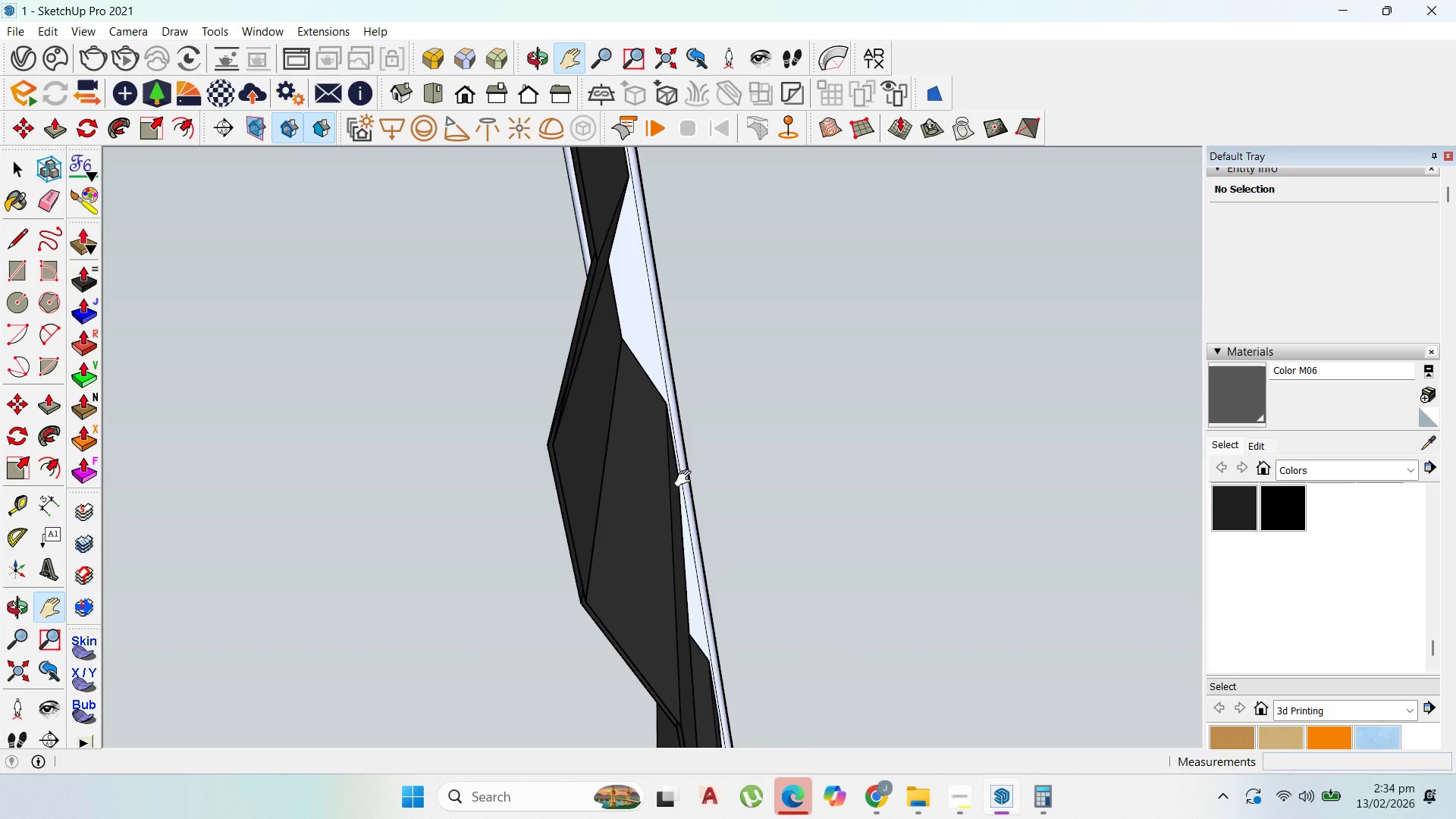 
left_click_drag(start_coordinate=[614, 297], to_coordinate=[603, 175])
 